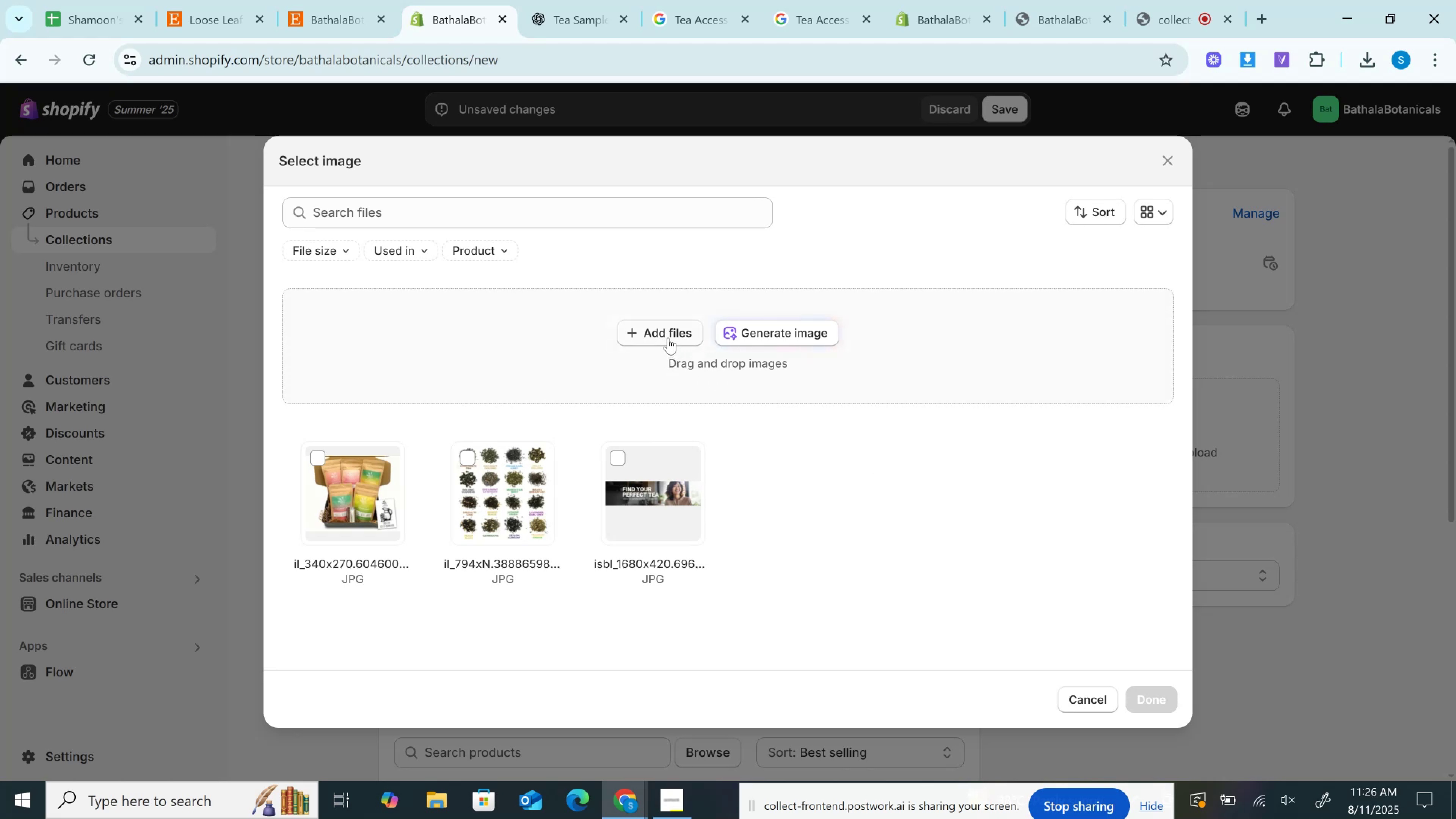 
left_click([785, 0])
 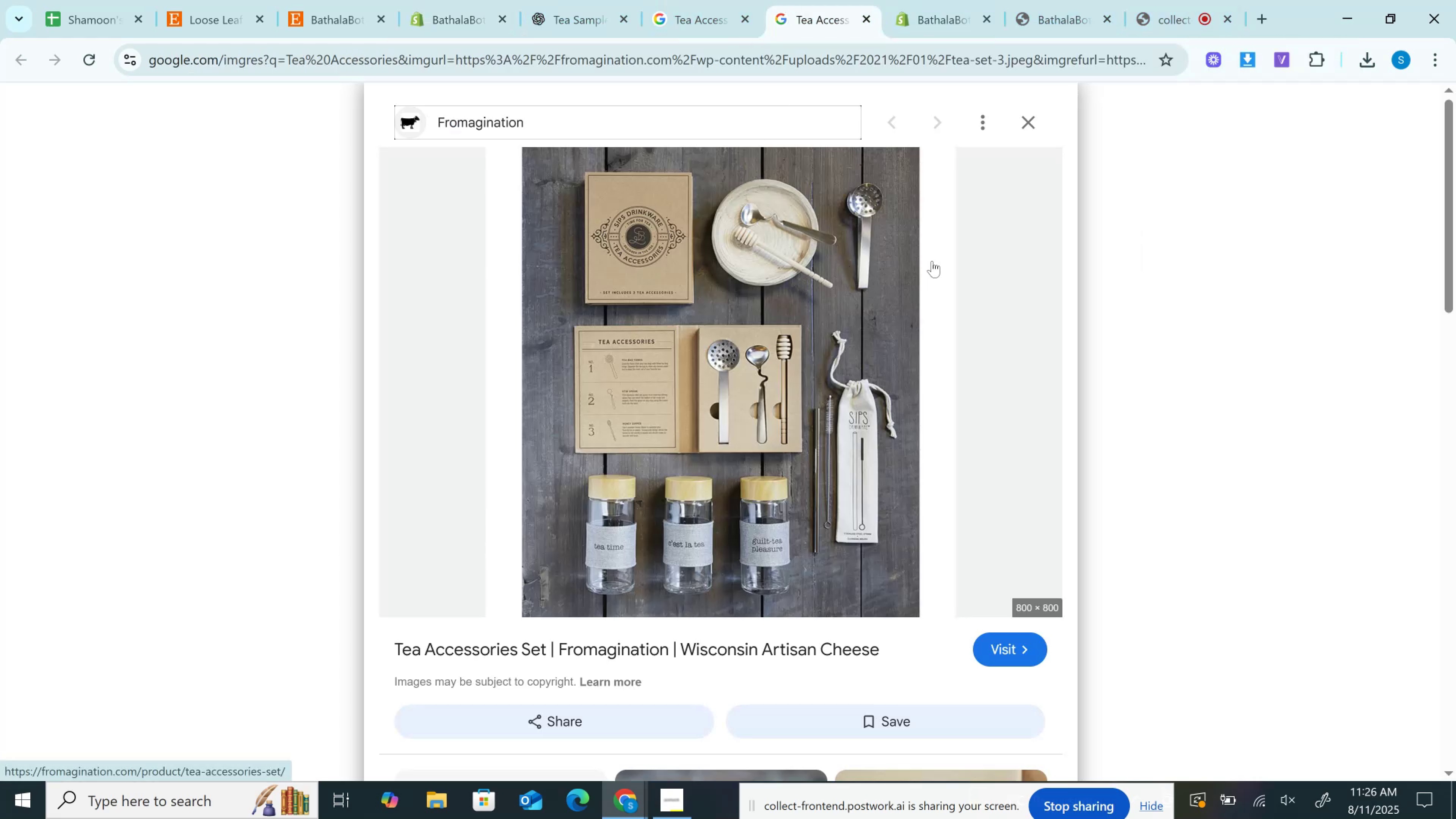 
scroll: coordinate [932, 261], scroll_direction: down, amount: 2.0
 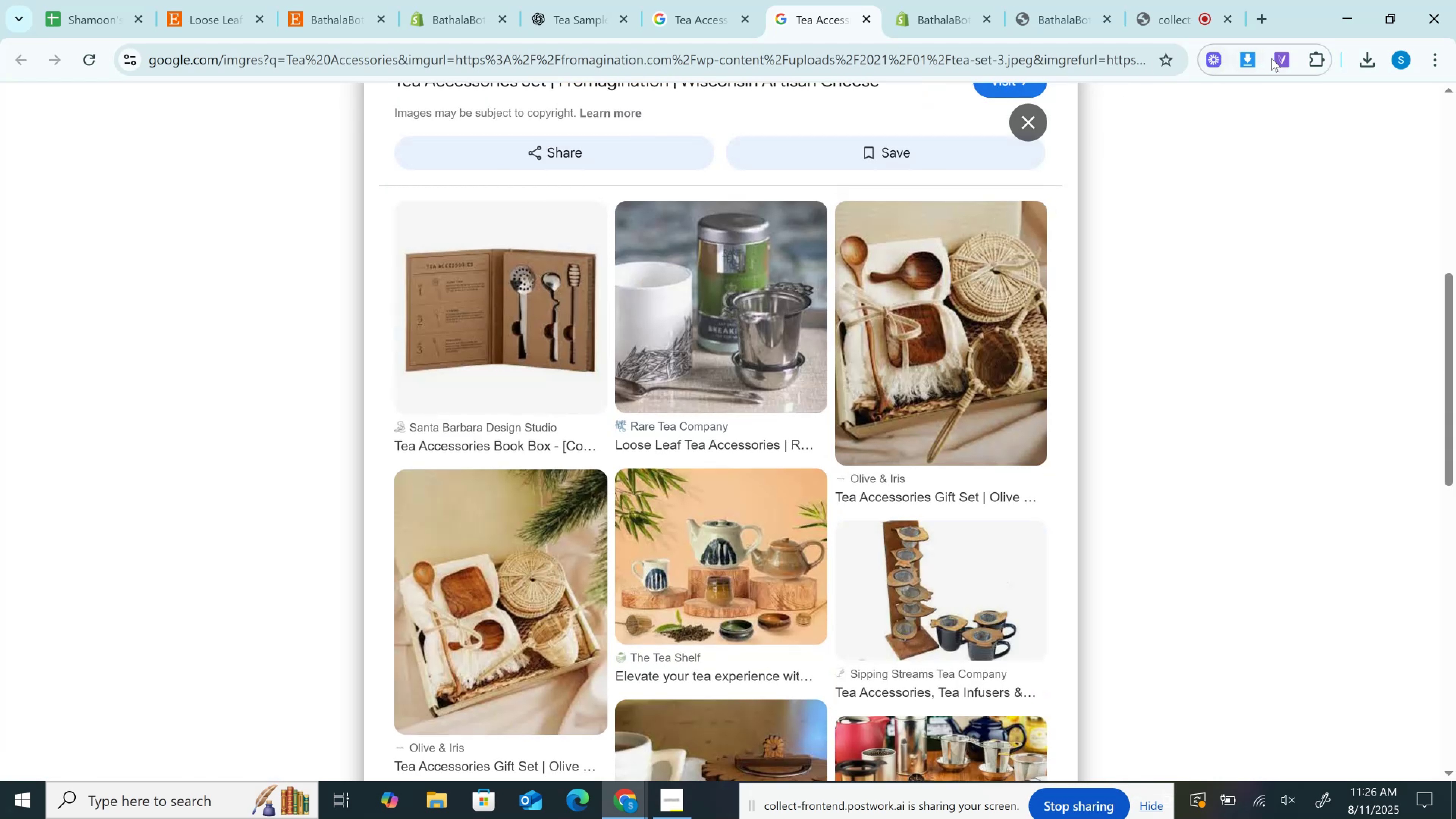 
left_click([1238, 58])
 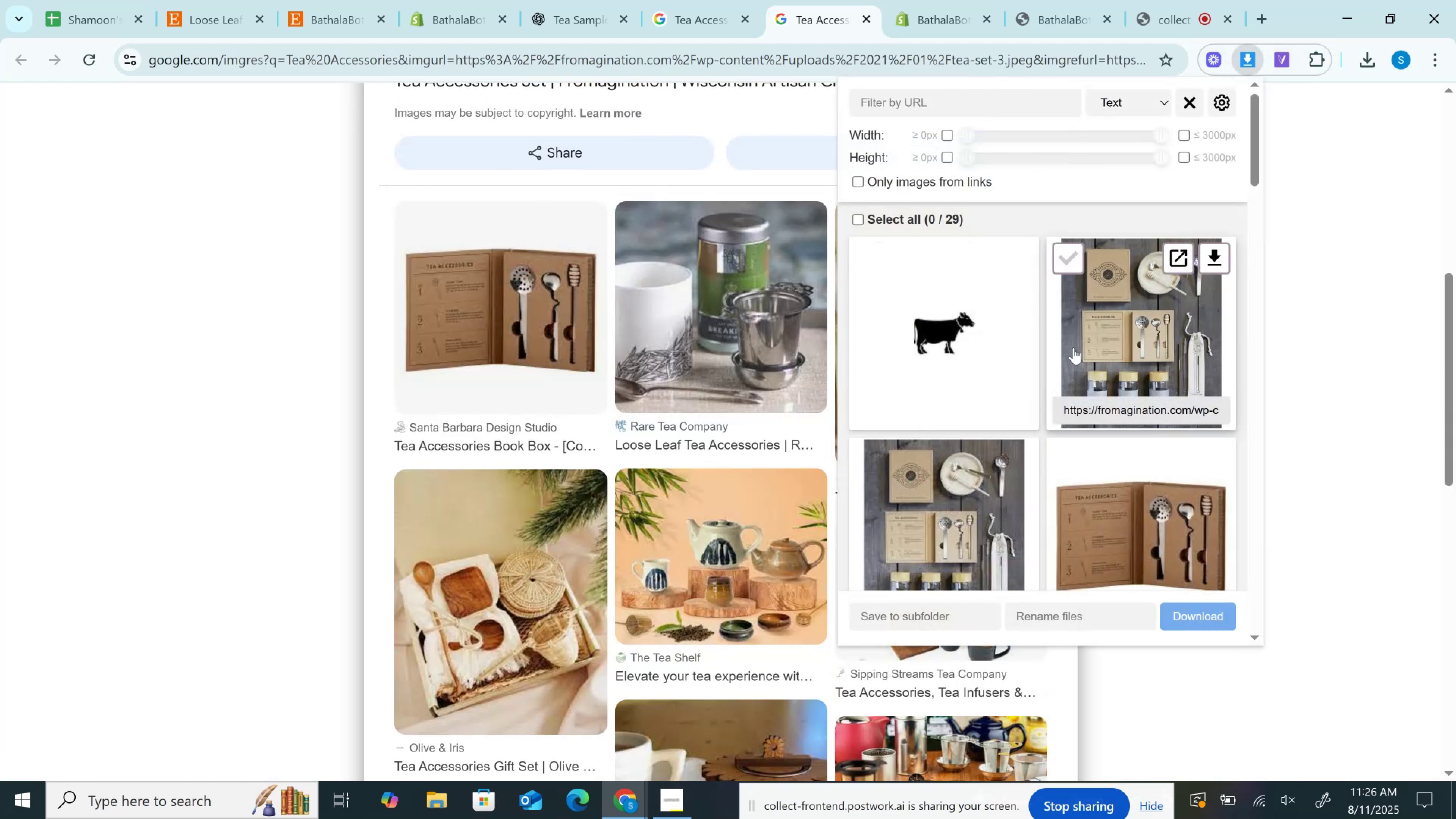 
wait(6.92)
 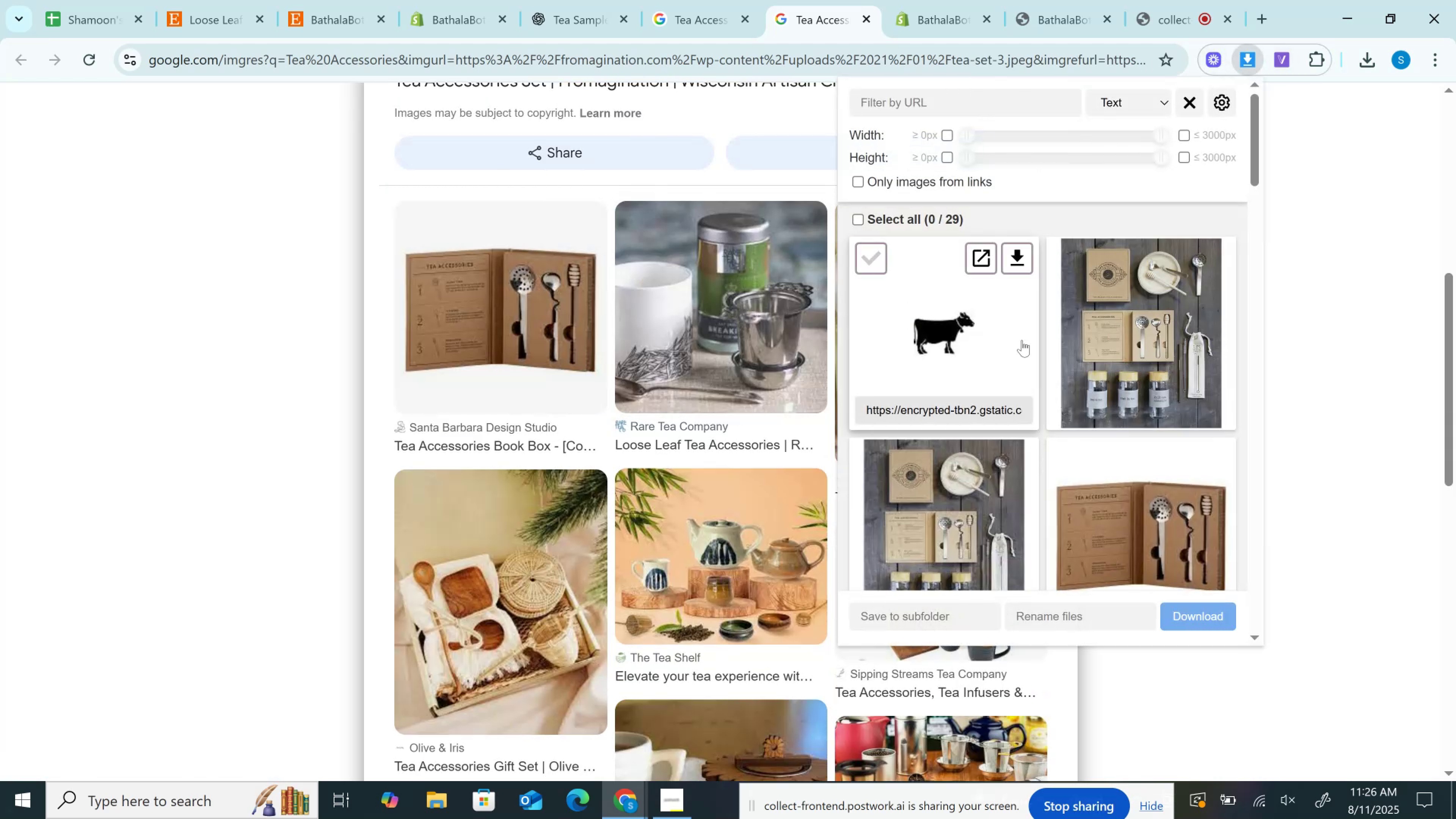 
scroll: coordinate [1135, 370], scroll_direction: down, amount: 4.0
 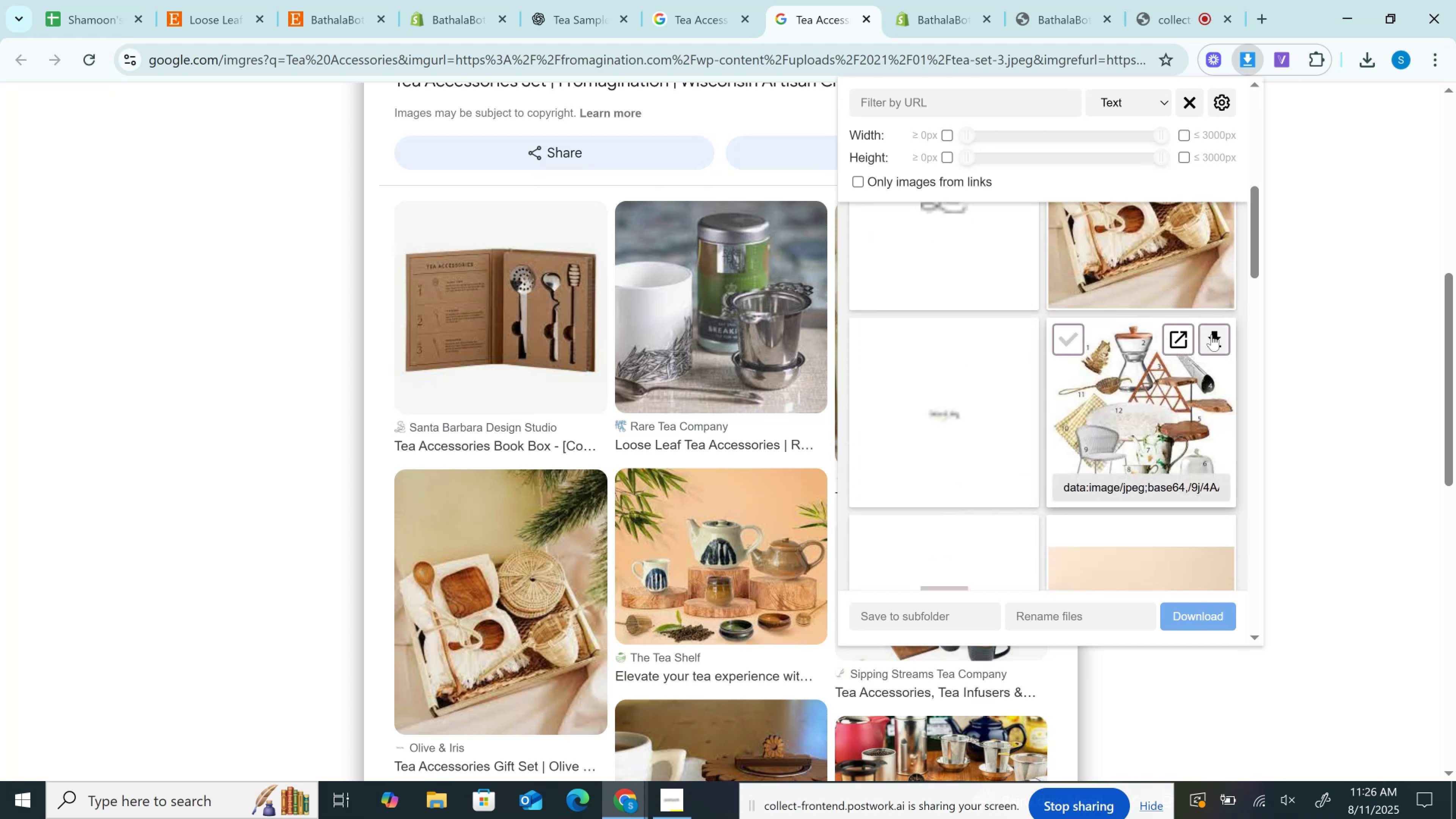 
left_click([1211, 334])
 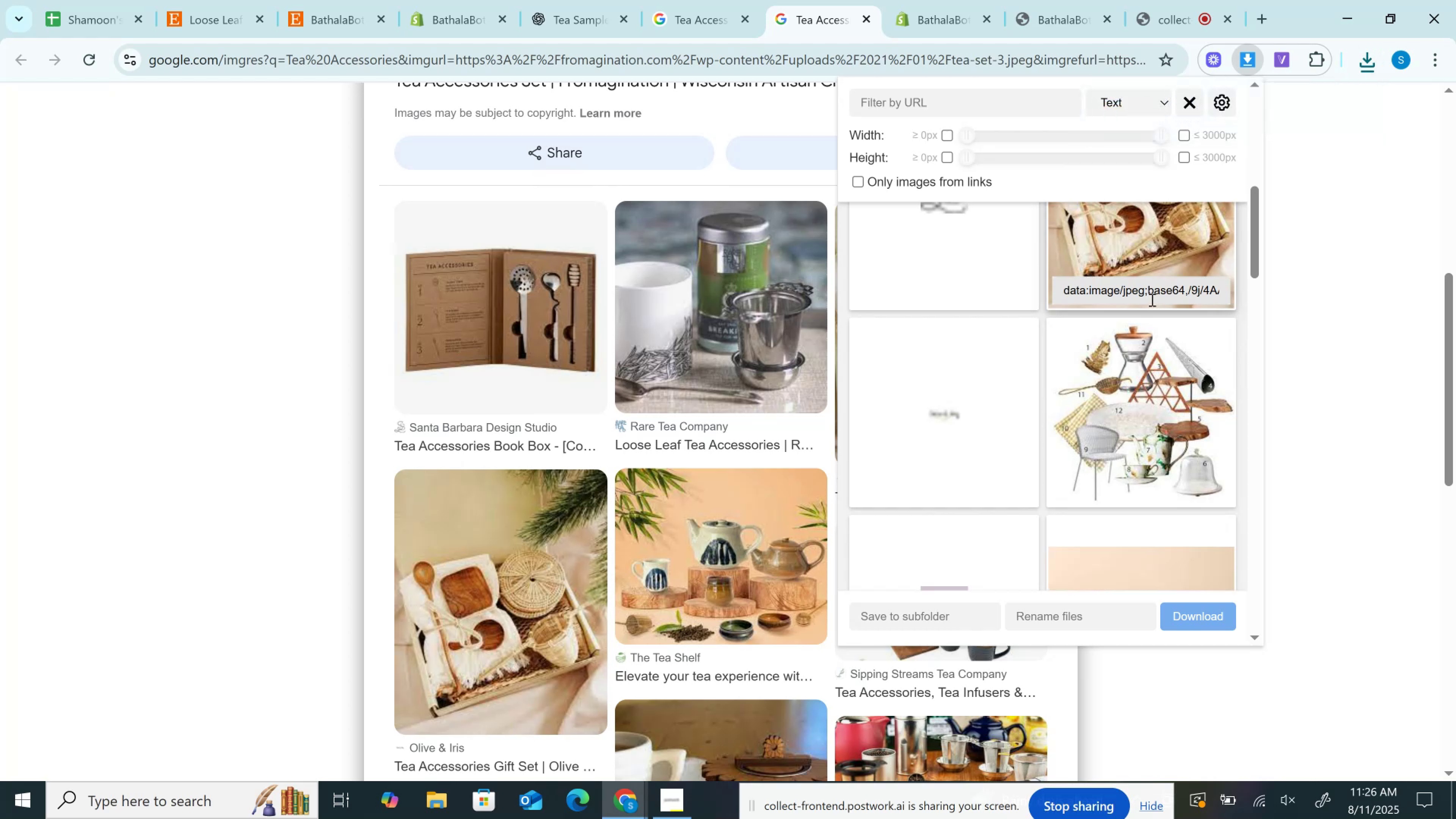 
wait(7.89)
 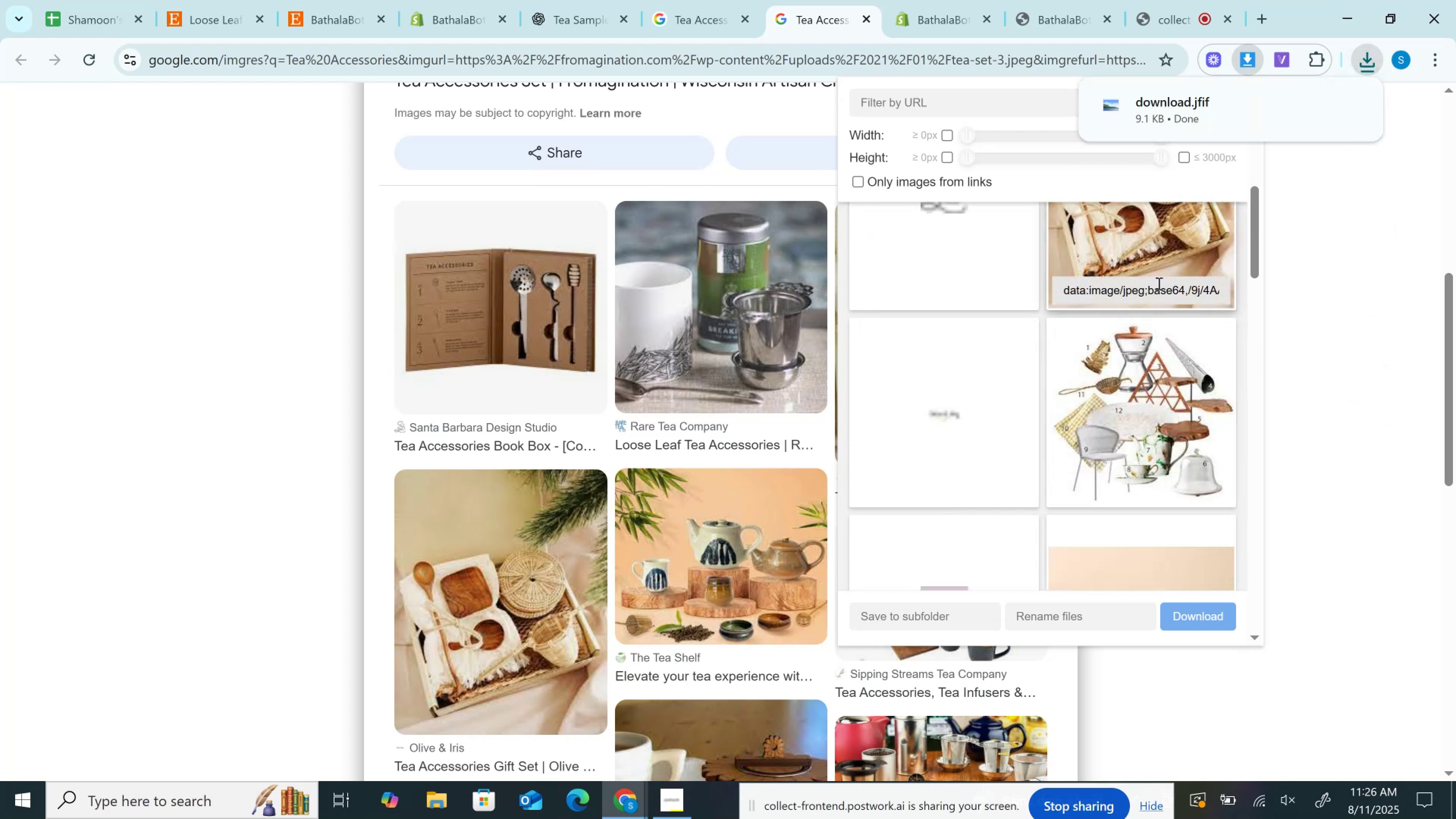 
mouse_move([1106, 323])
 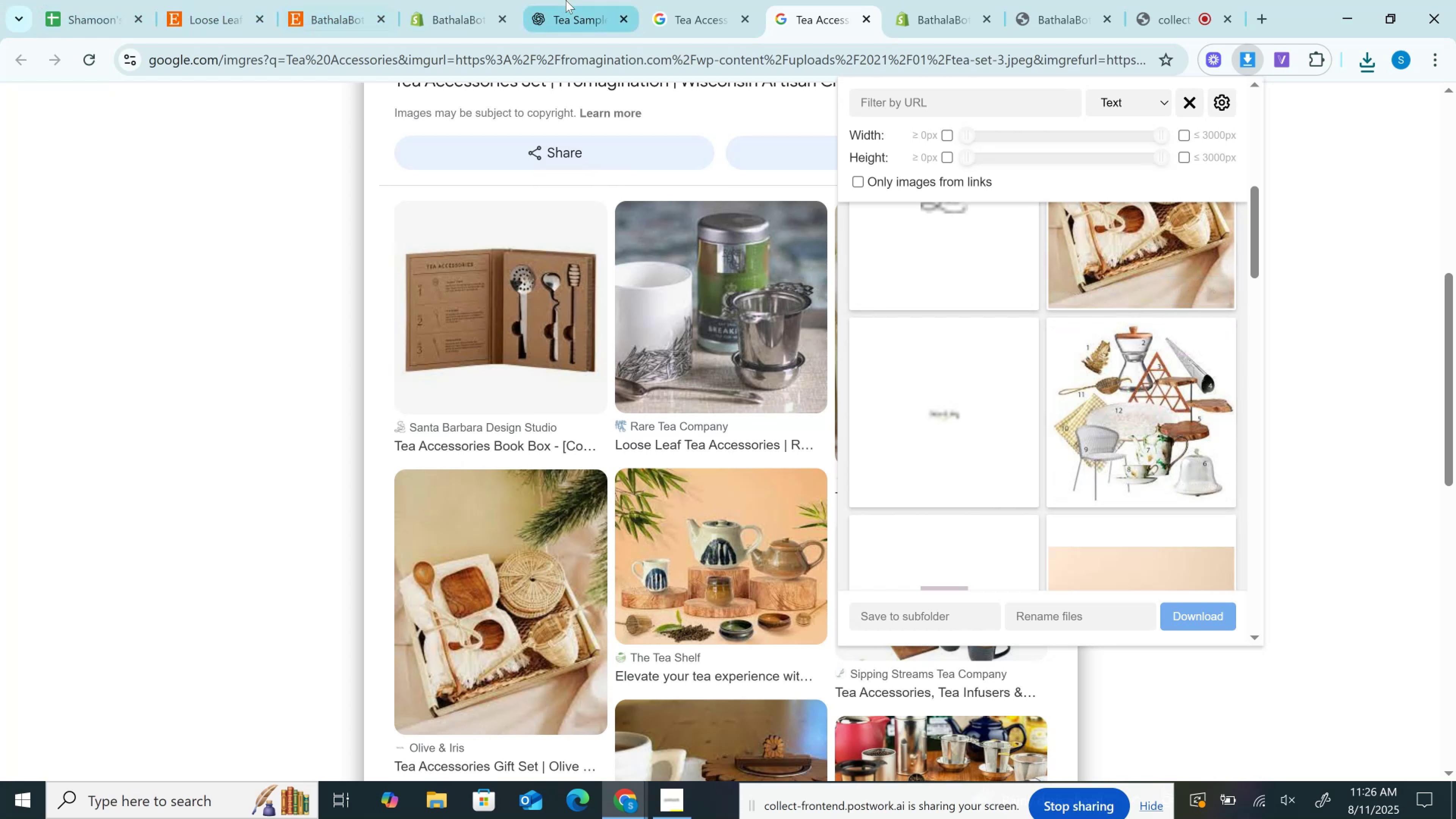 
left_click([568, 0])
 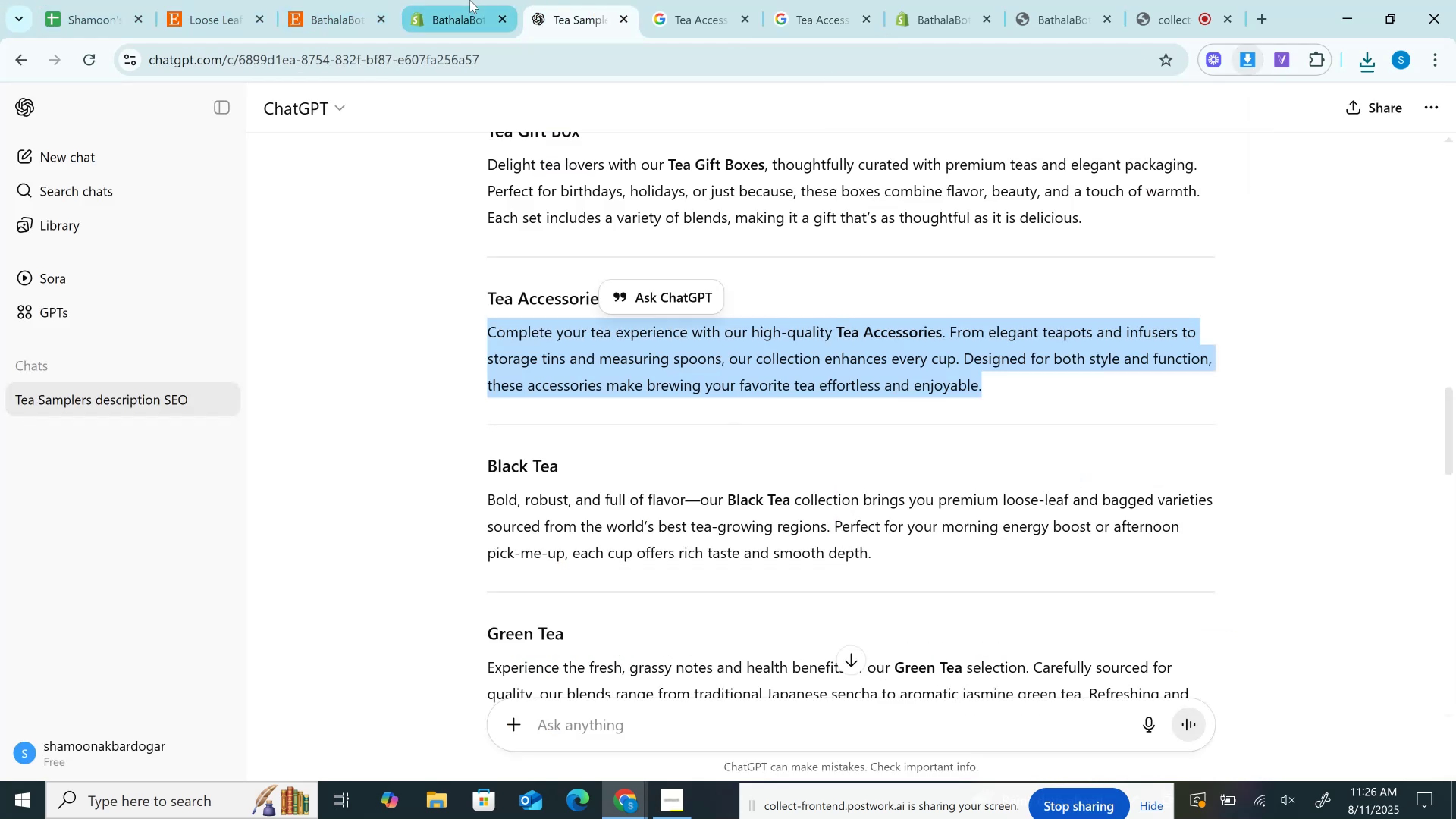 
left_click([470, 0])
 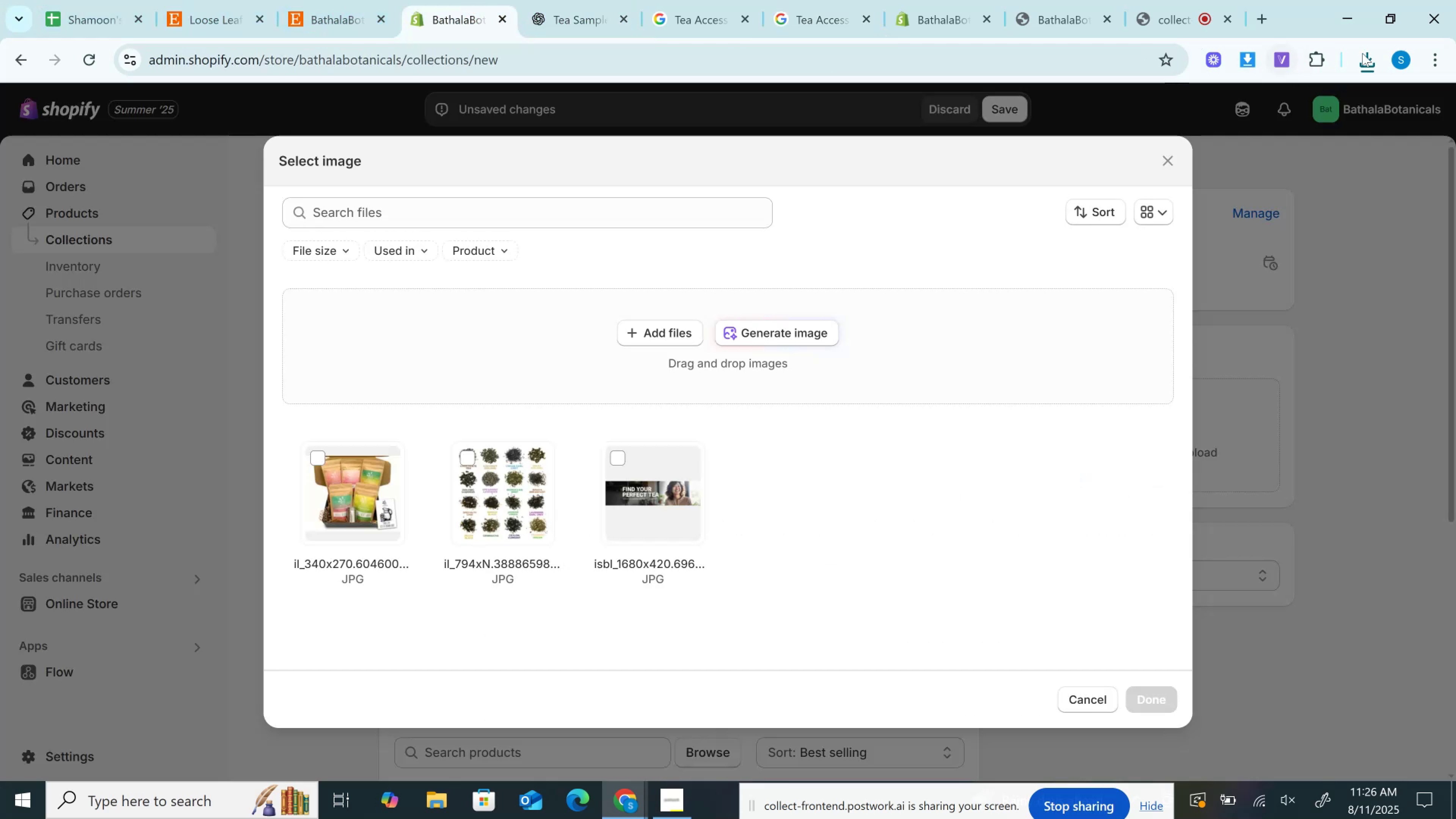 
left_click([1379, 66])
 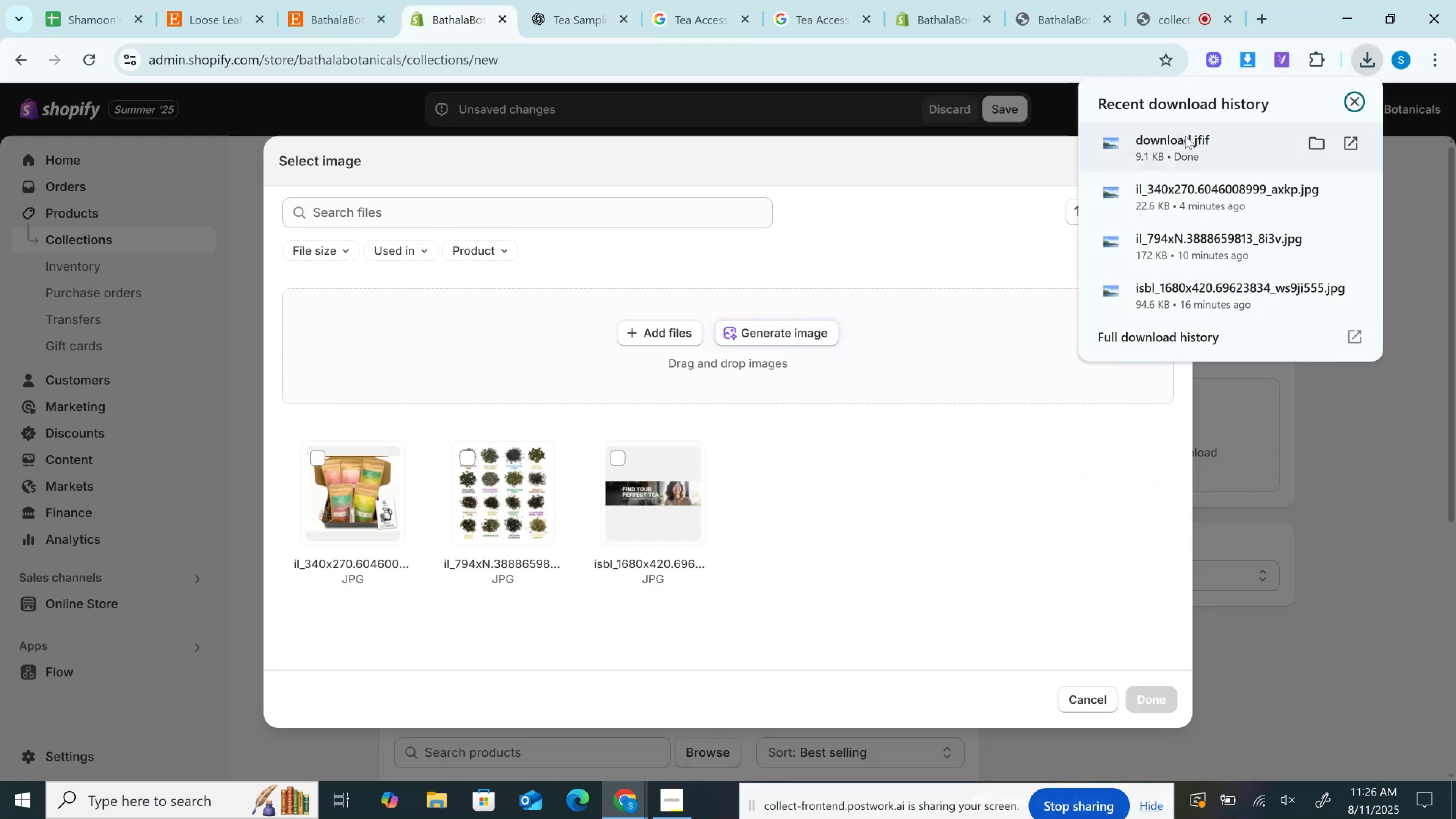 
left_click_drag(start_coordinate=[1165, 147], to_coordinate=[522, 507])
 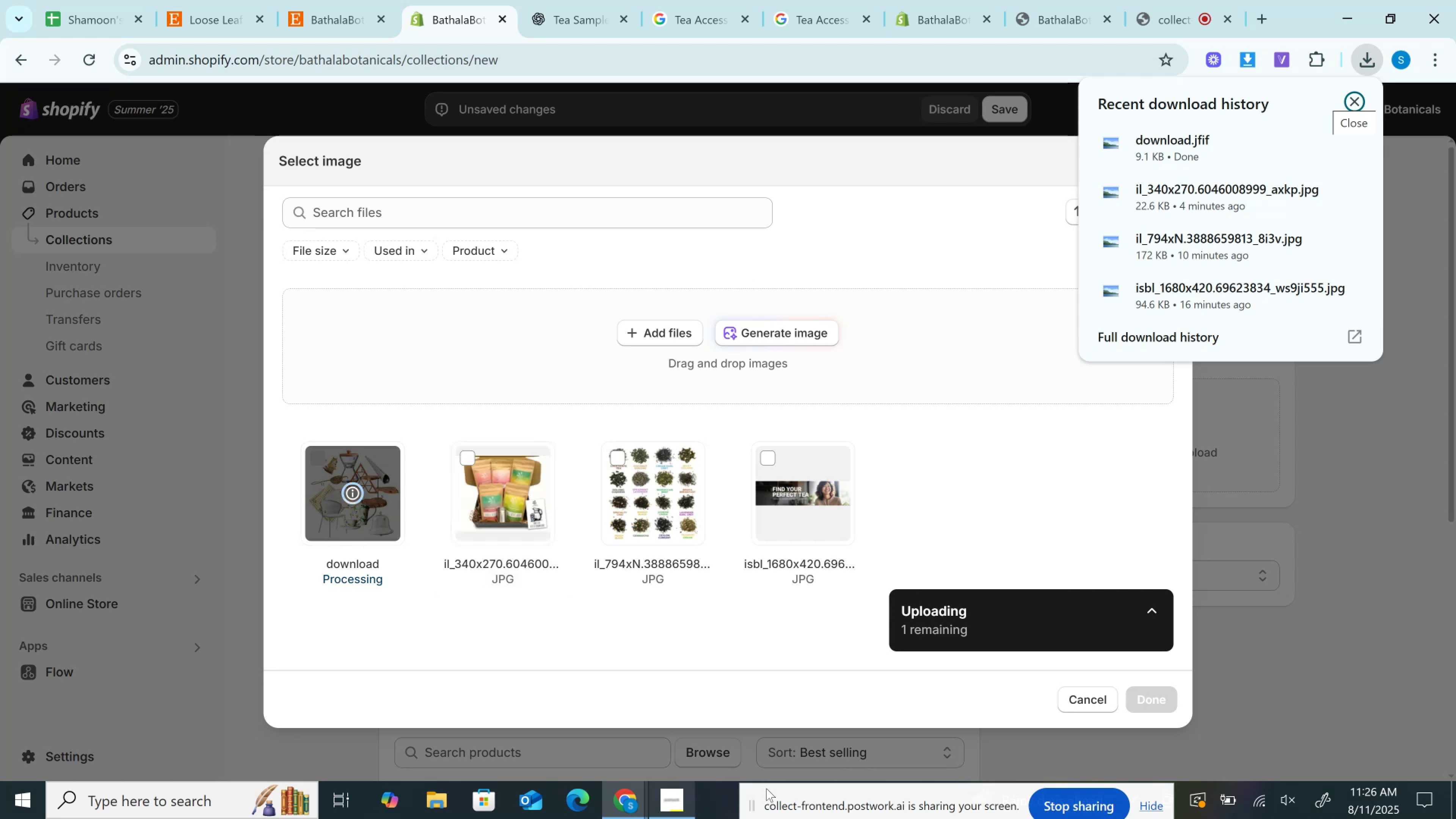 
wait(7.02)
 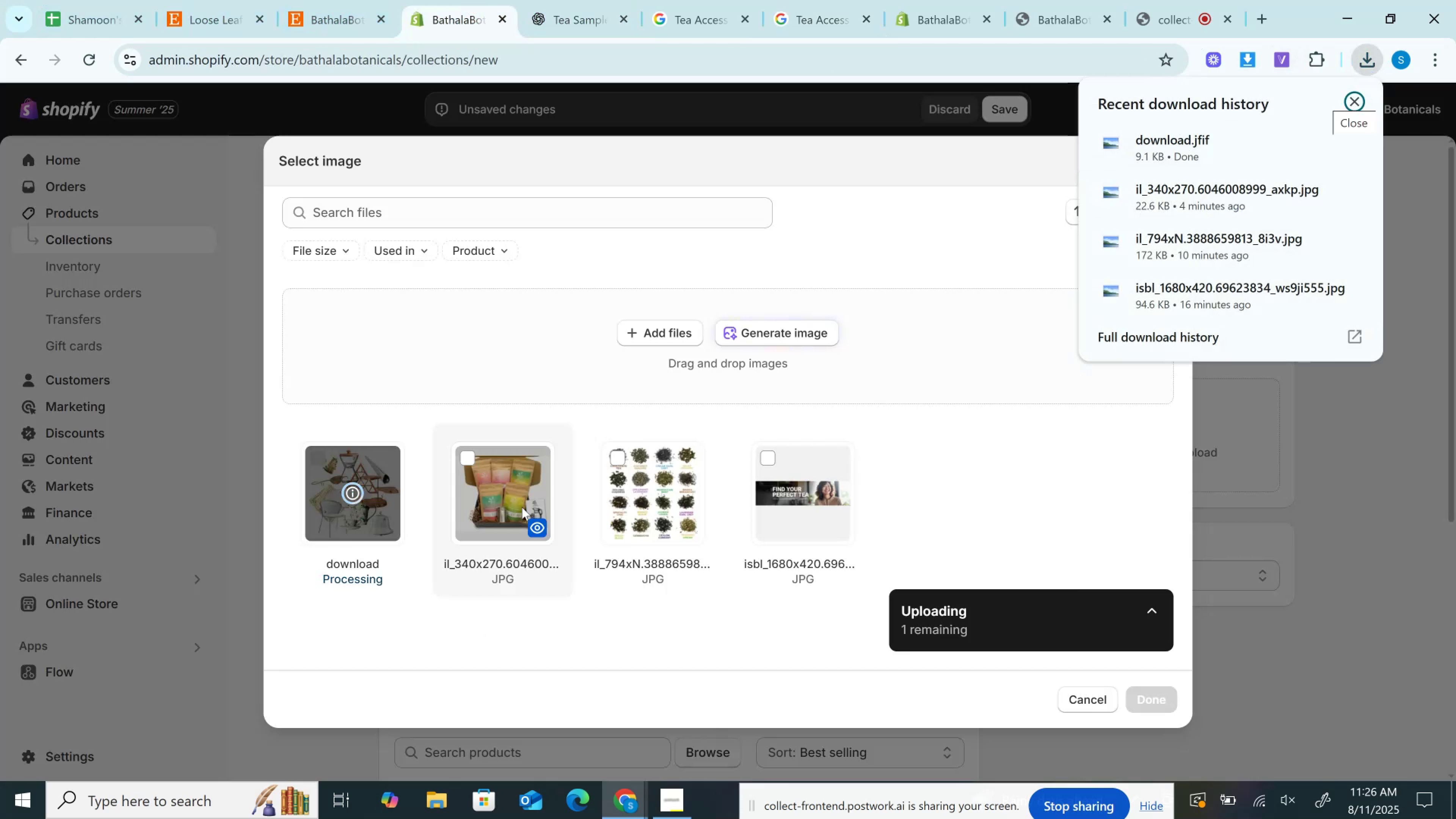 
left_click([1154, 699])
 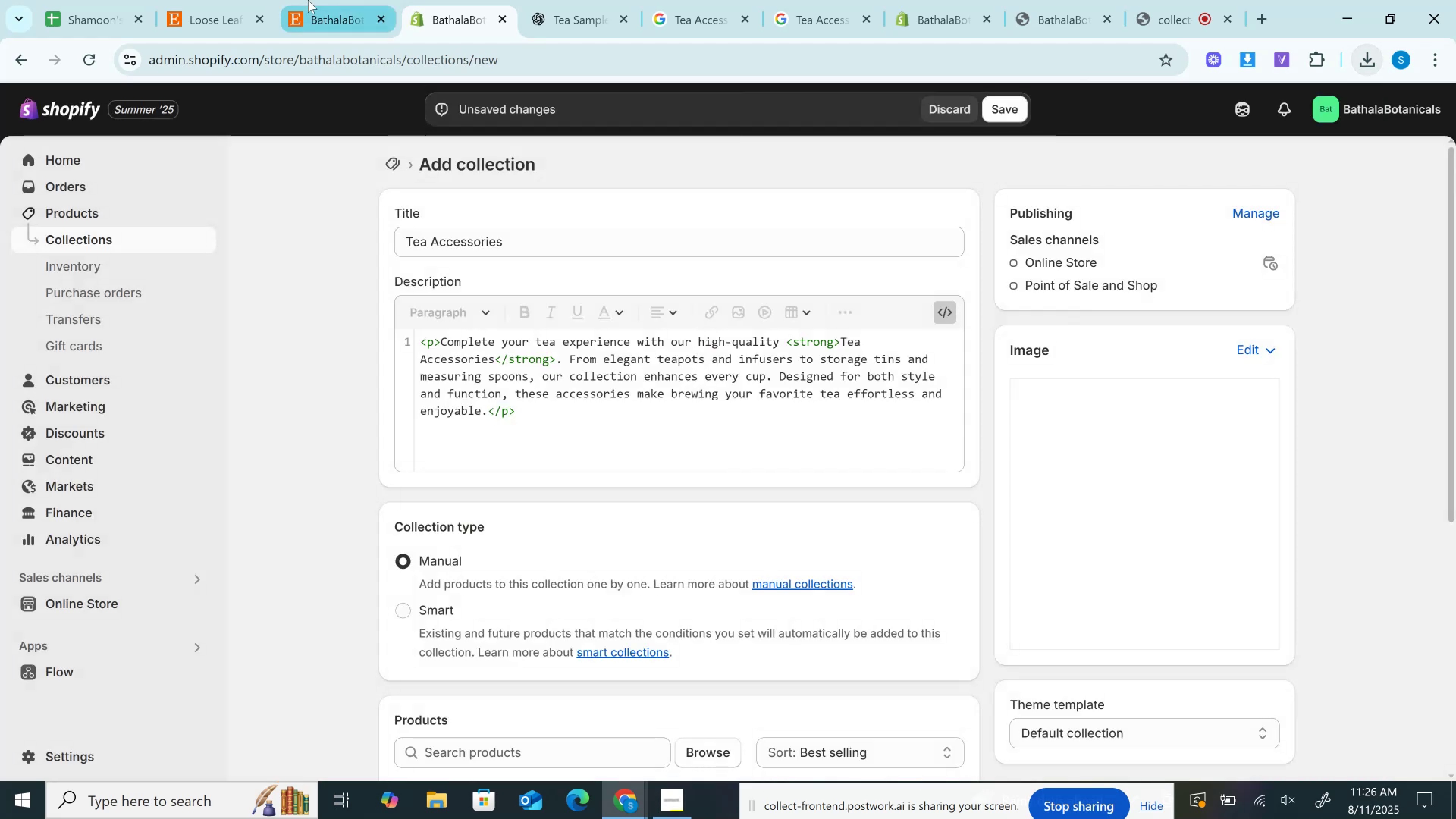 
left_click([308, 0])
 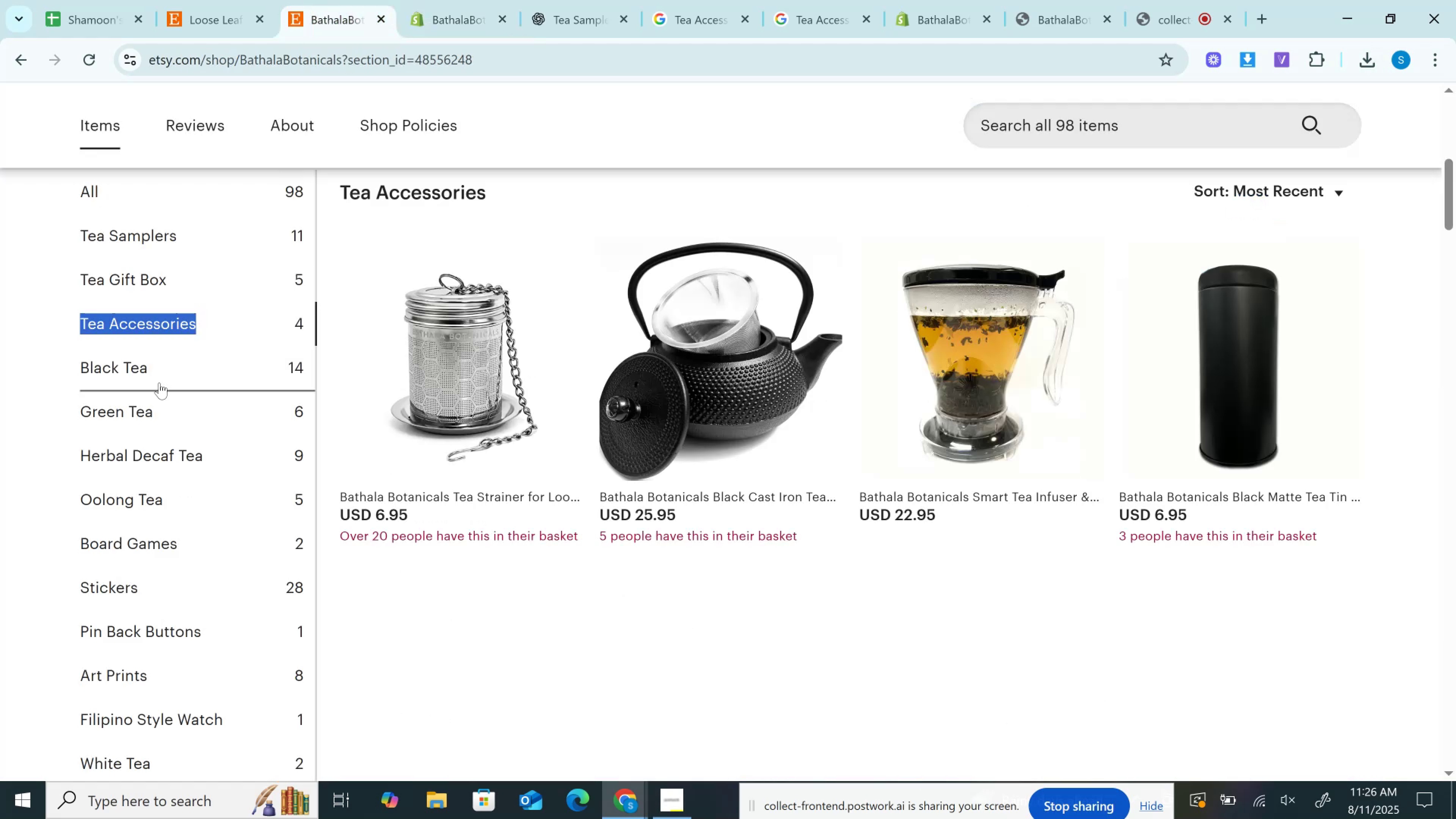 
left_click([156, 372])
 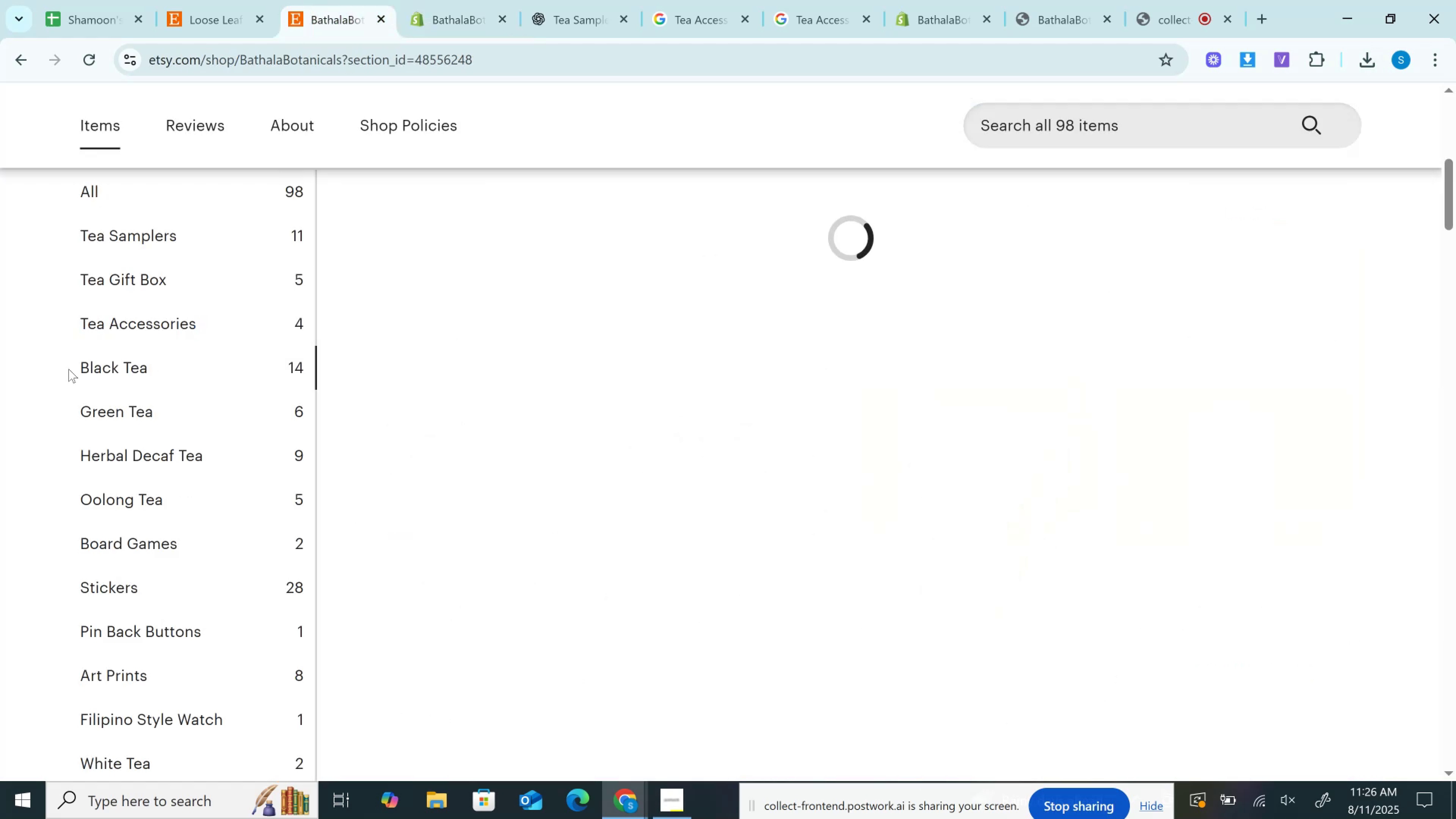 
left_click_drag(start_coordinate=[68, 369], to_coordinate=[166, 369])
 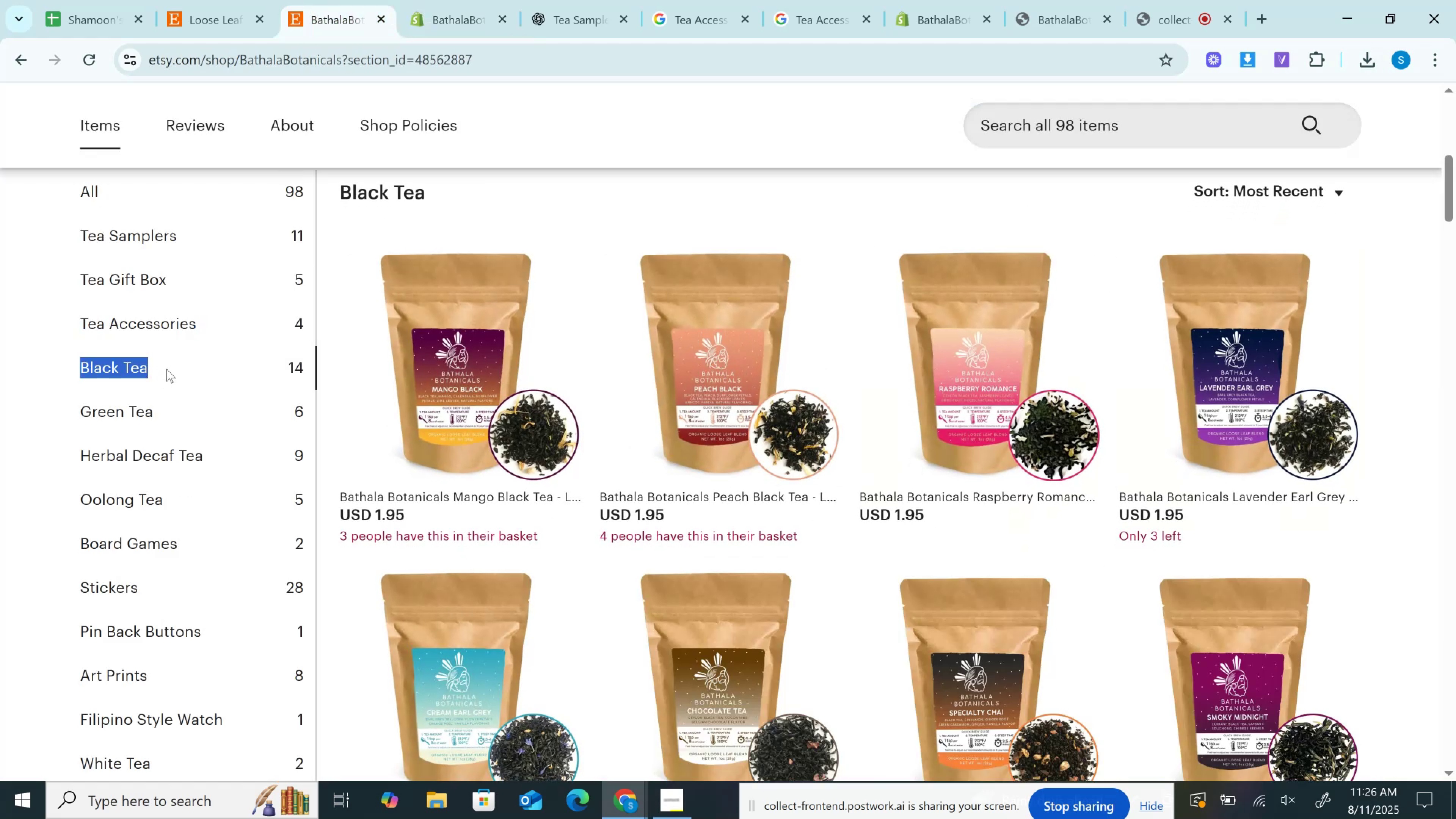 
hold_key(key=ControlLeft, duration=0.9)
 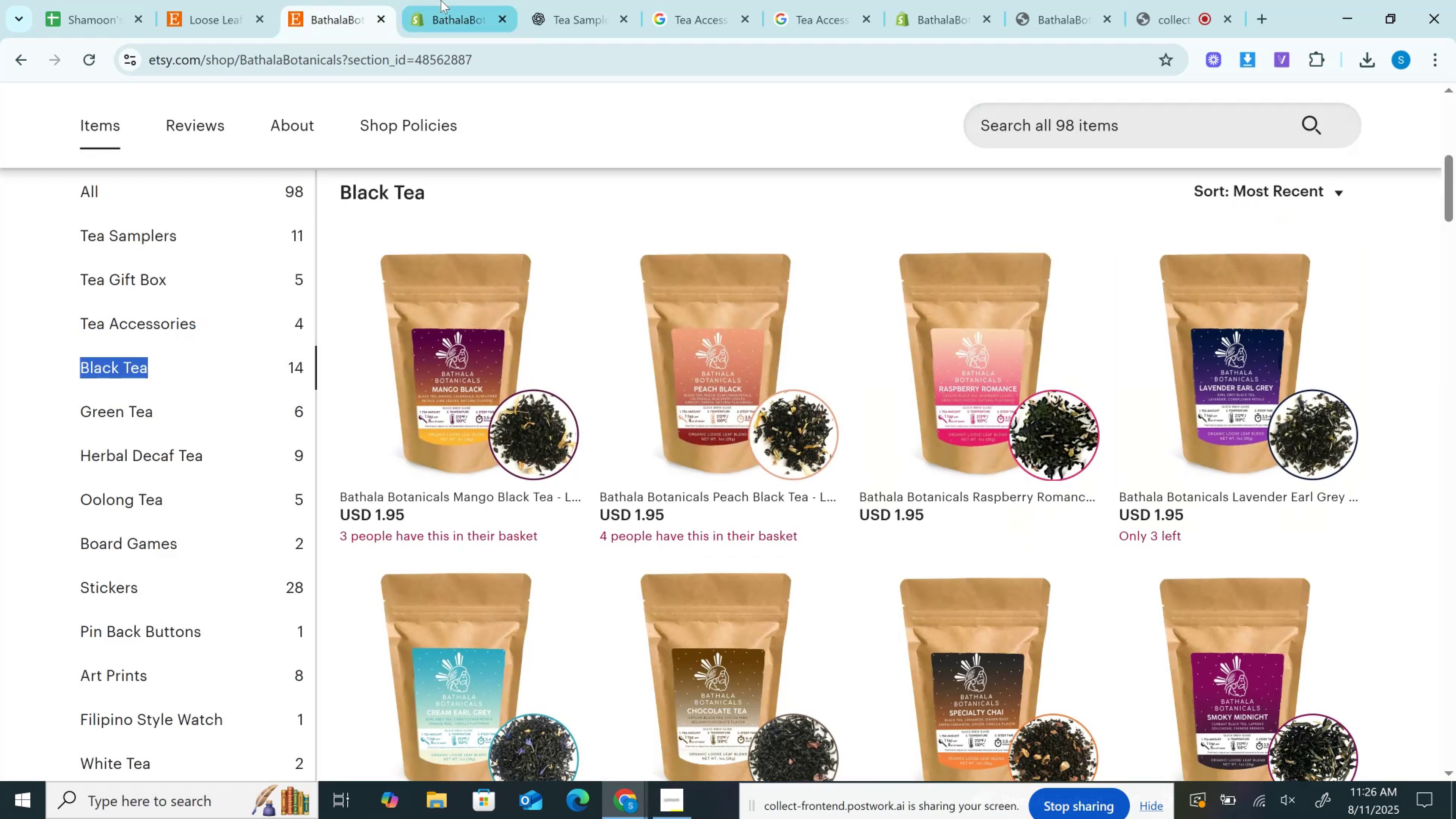 
hold_key(key=C, duration=0.39)
 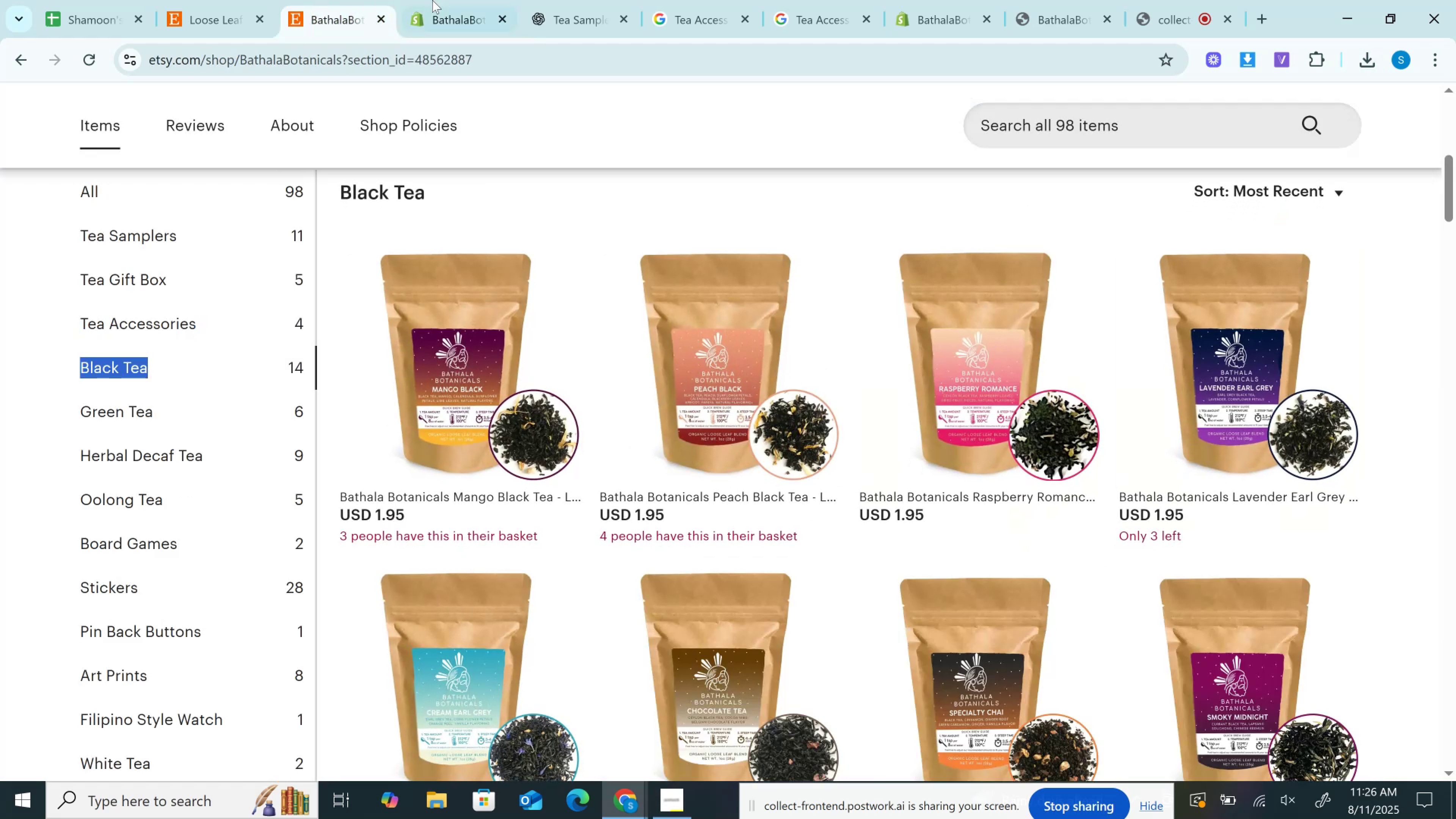 
left_click([441, 0])
 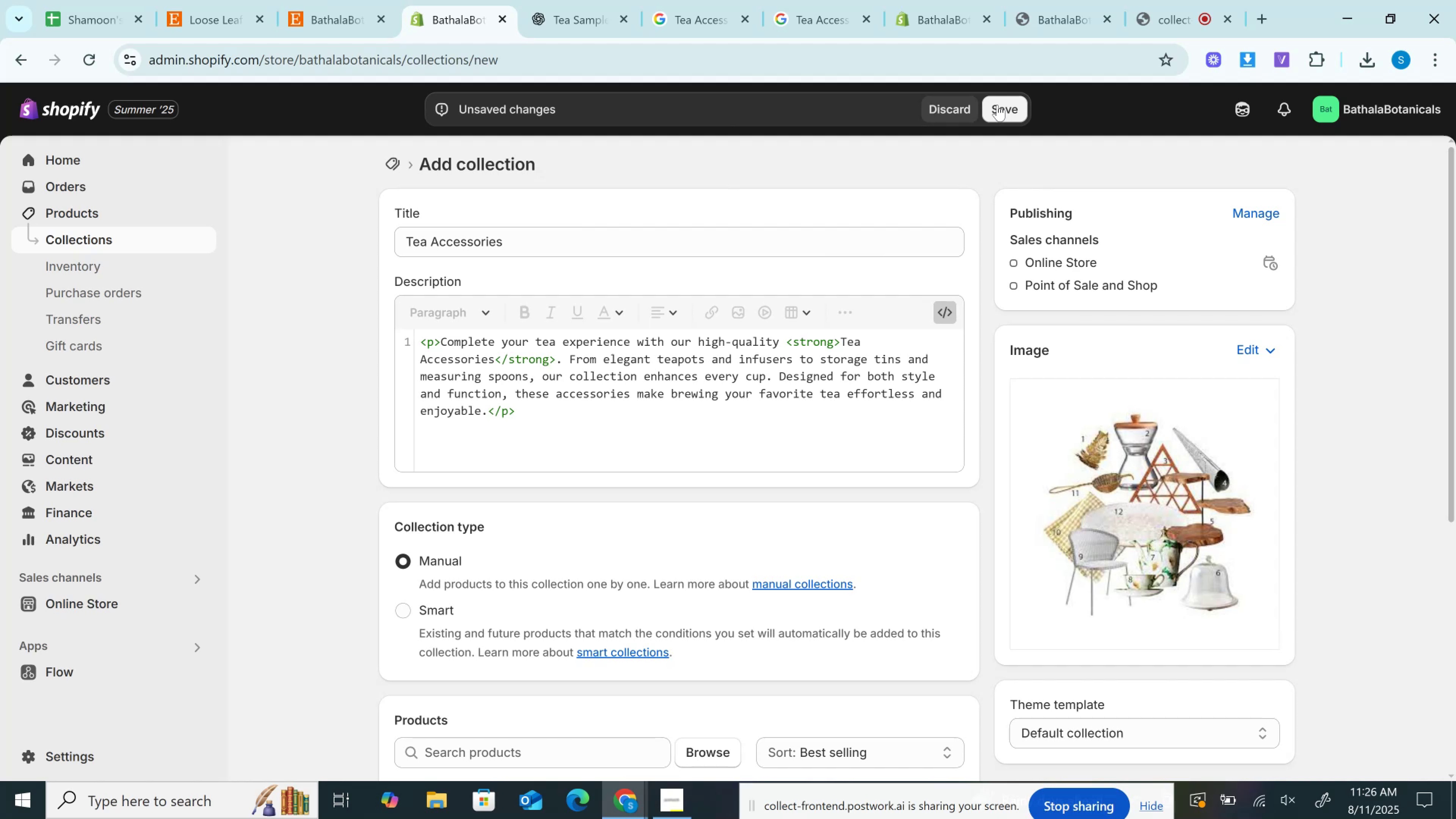 
left_click([999, 106])
 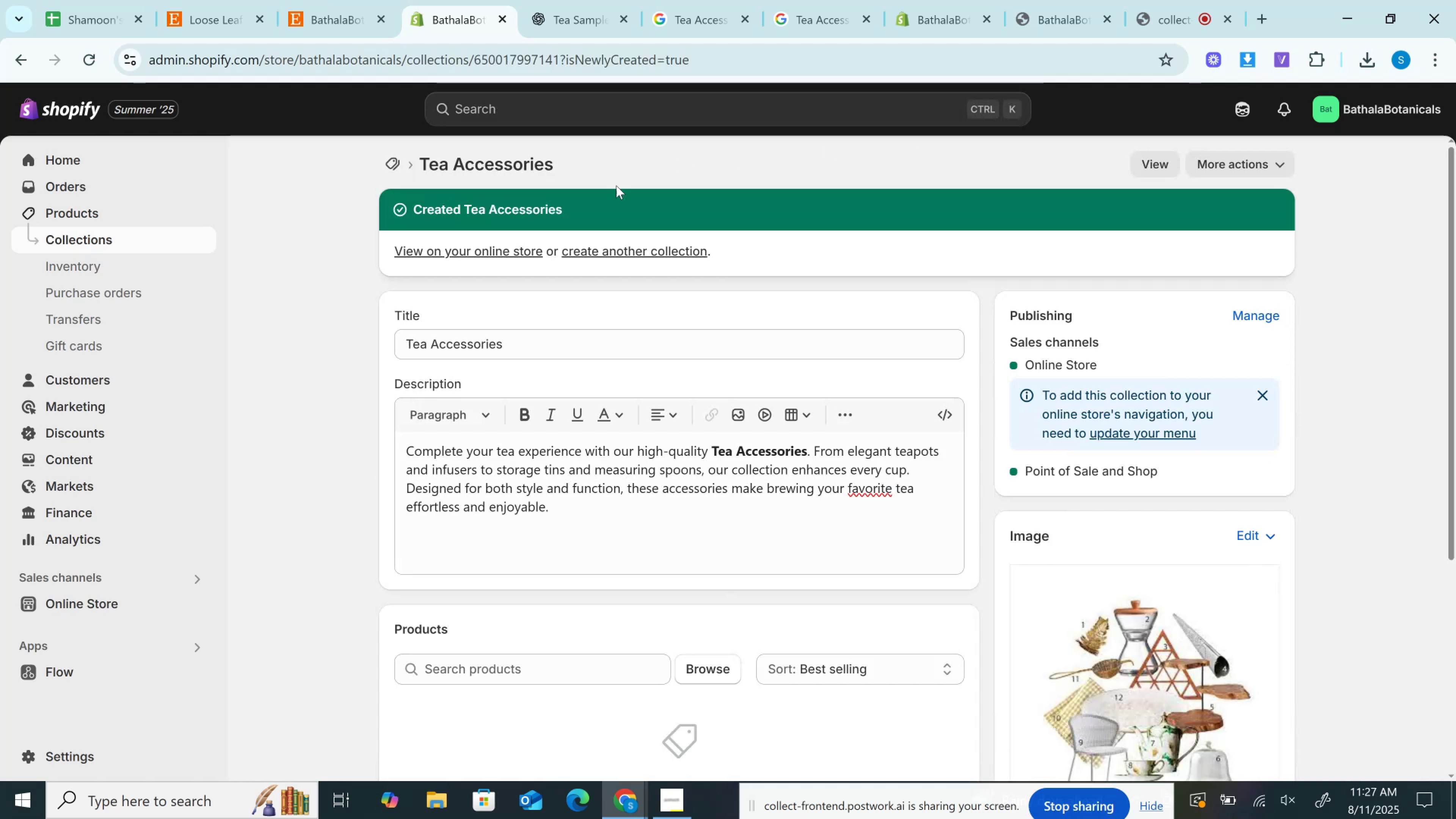 
wait(5.49)
 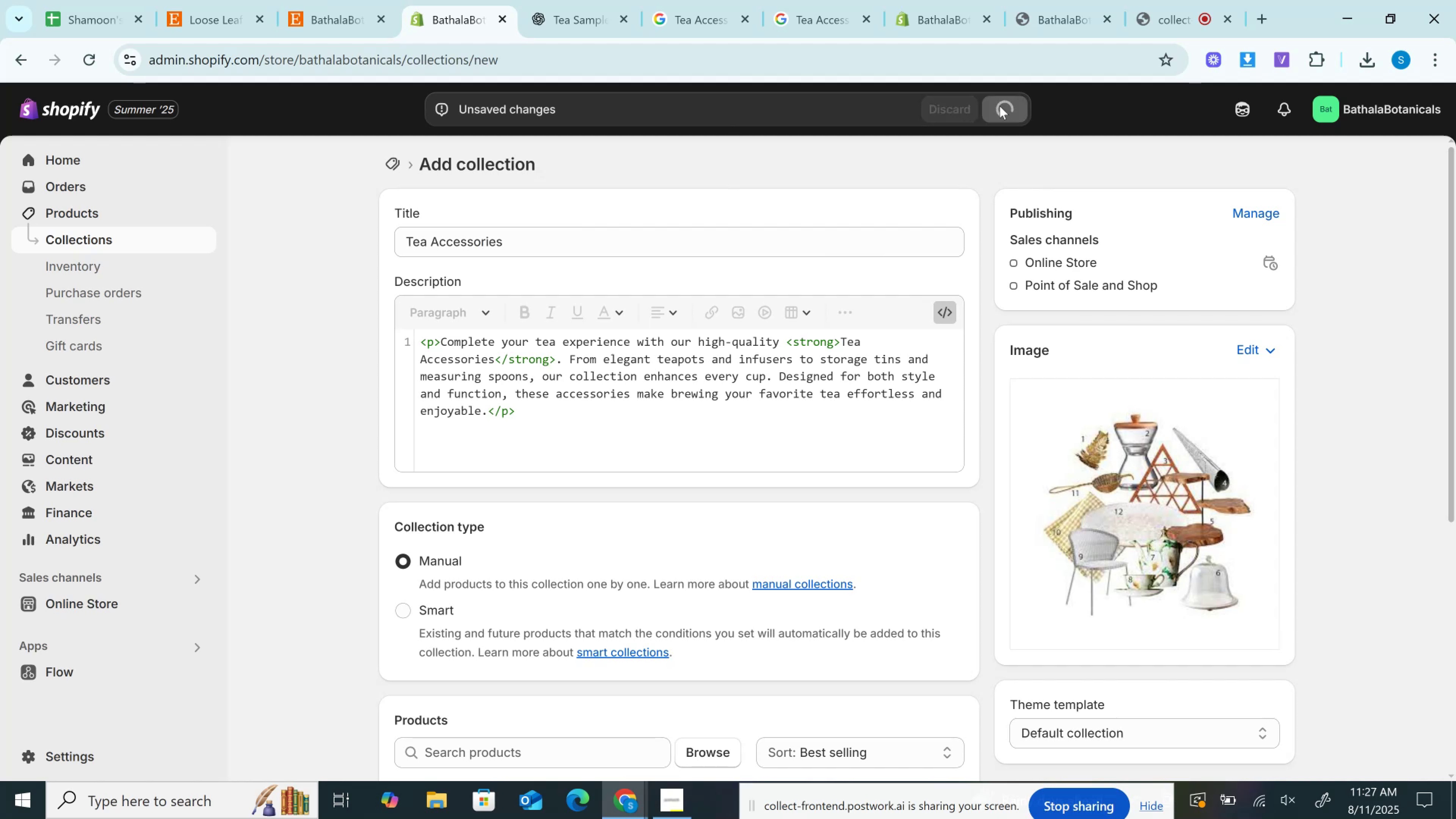 
left_click([1253, 169])
 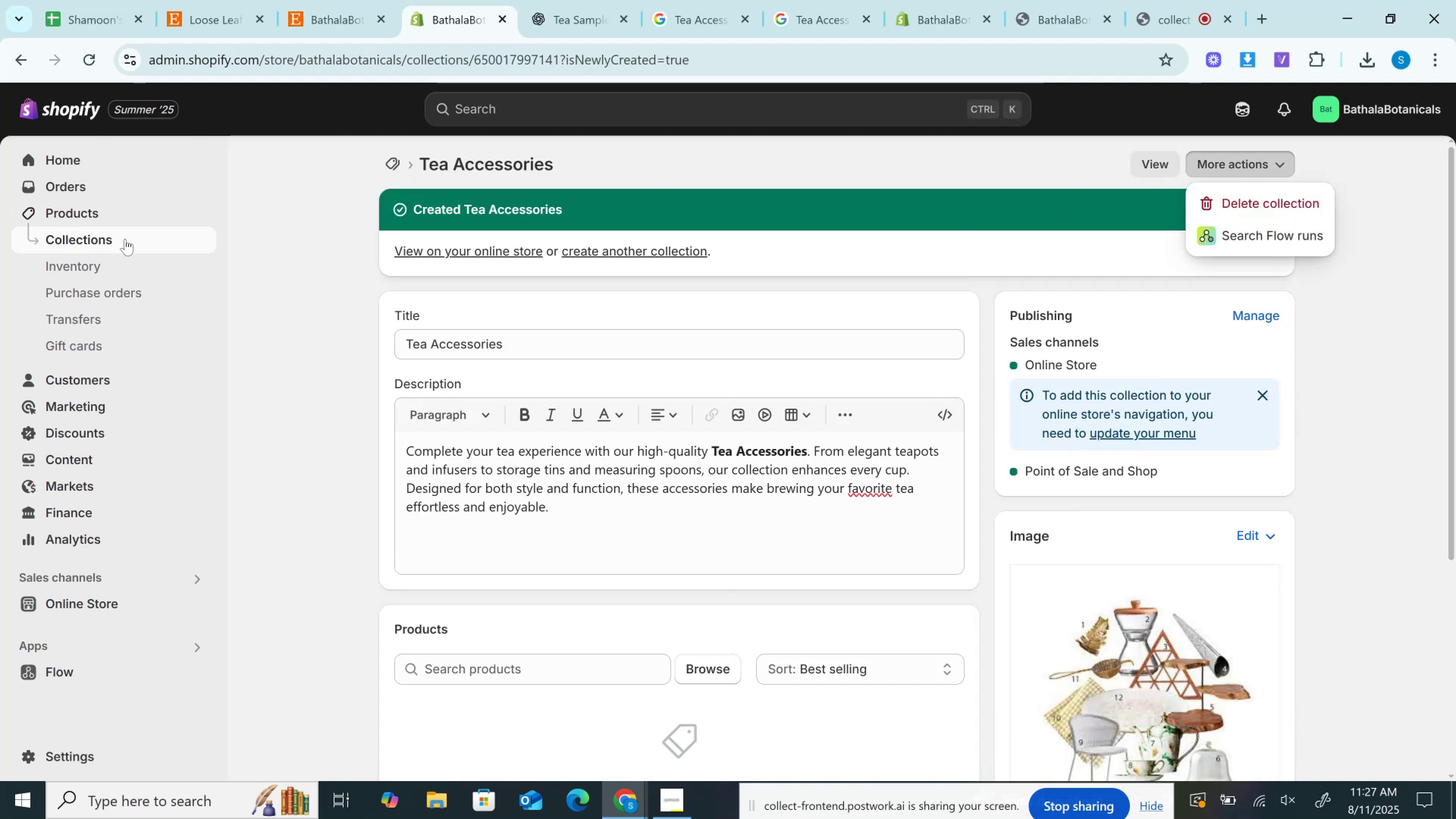 
left_click([125, 239])
 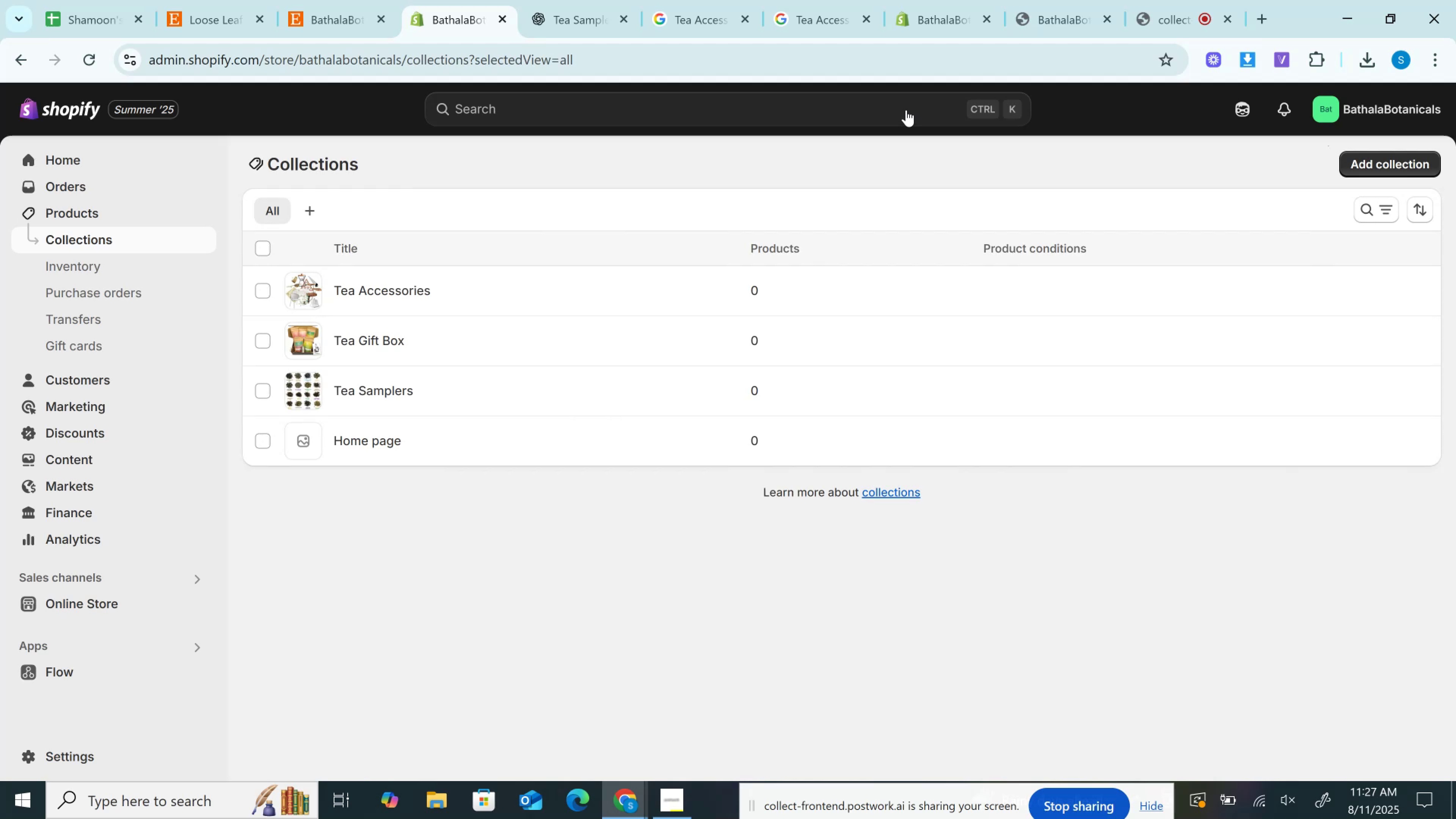 
left_click([1387, 174])
 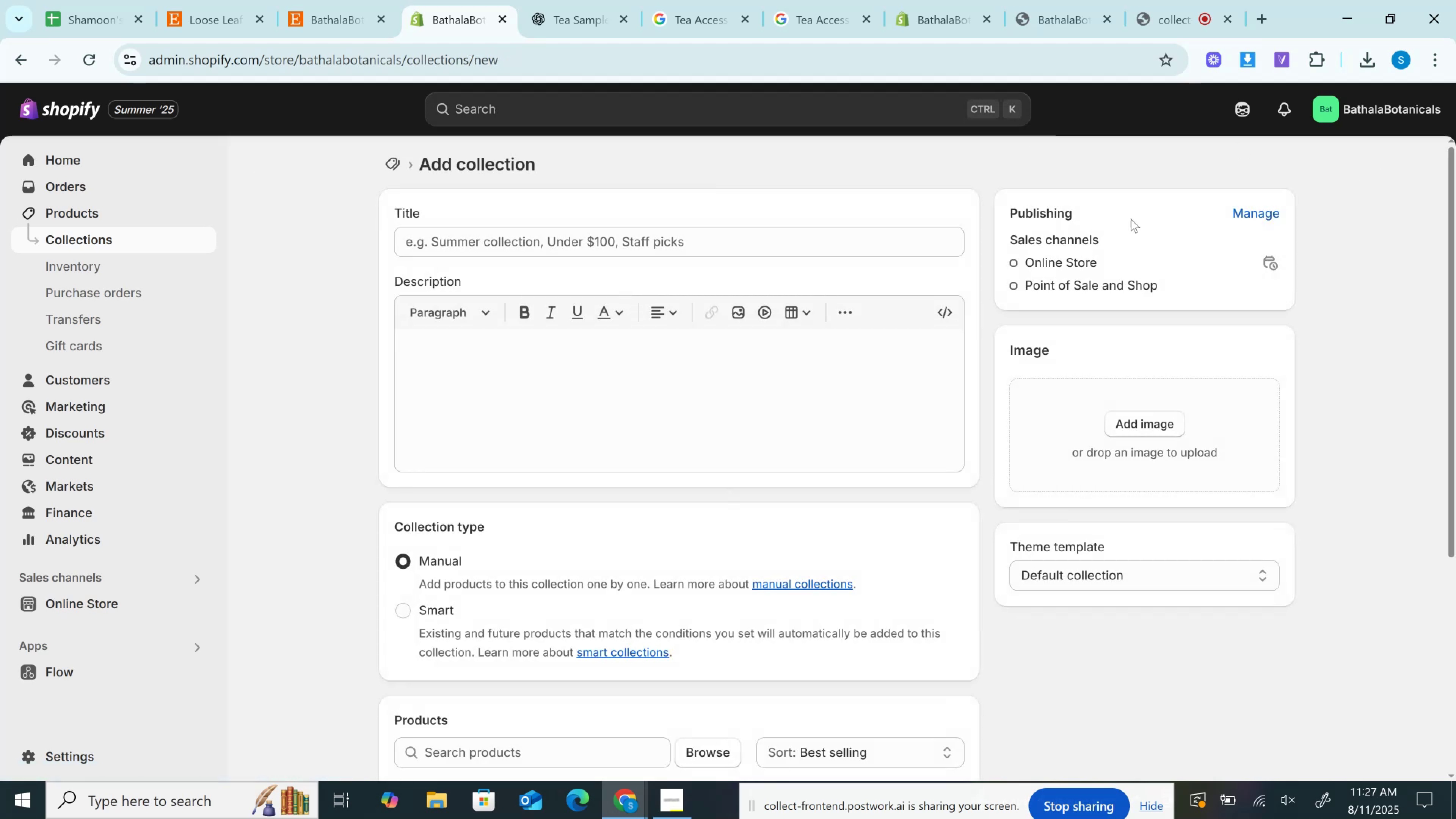 
left_click([653, 238])
 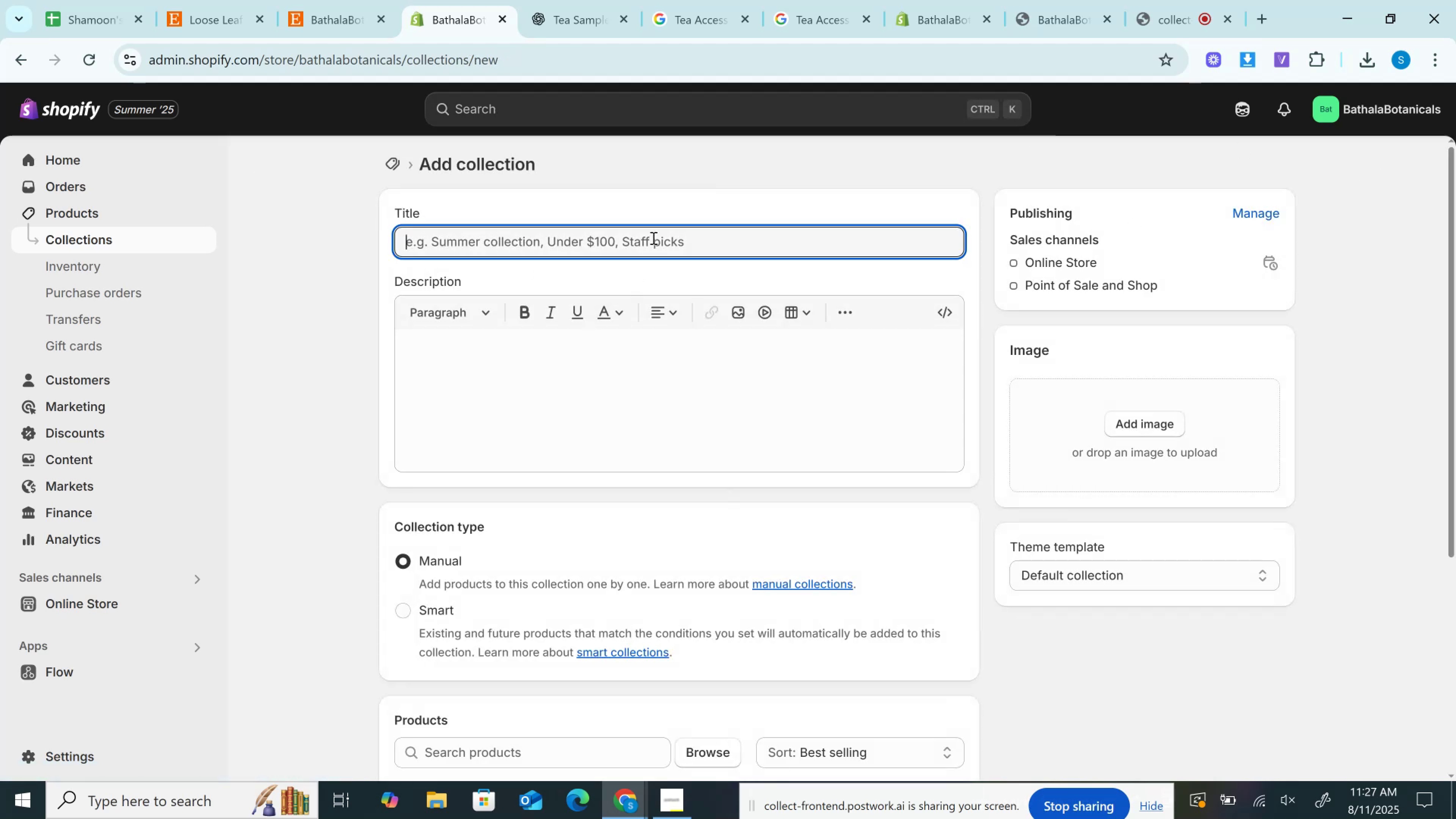 
key(Control+V)
 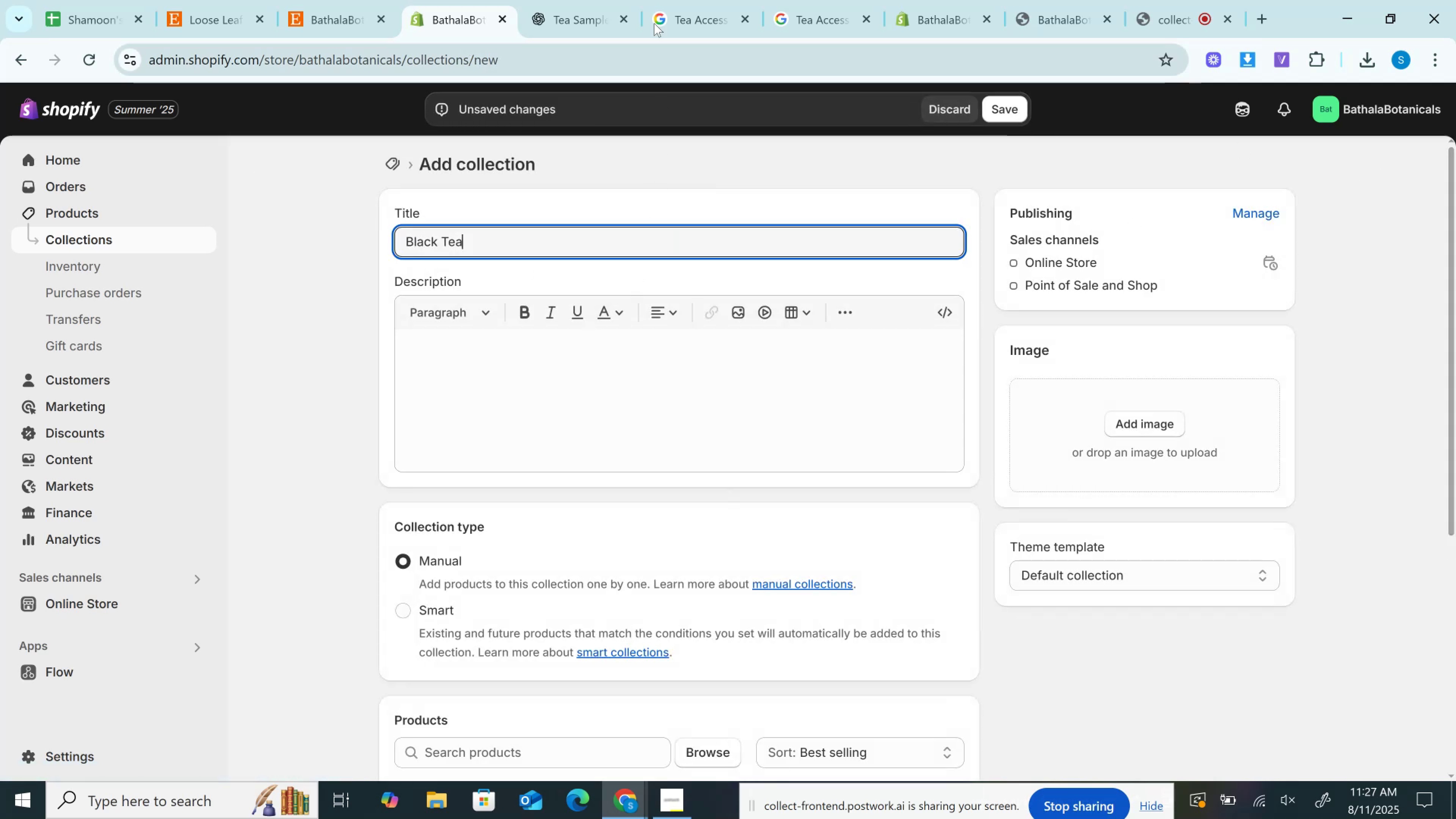 
left_click([592, 0])
 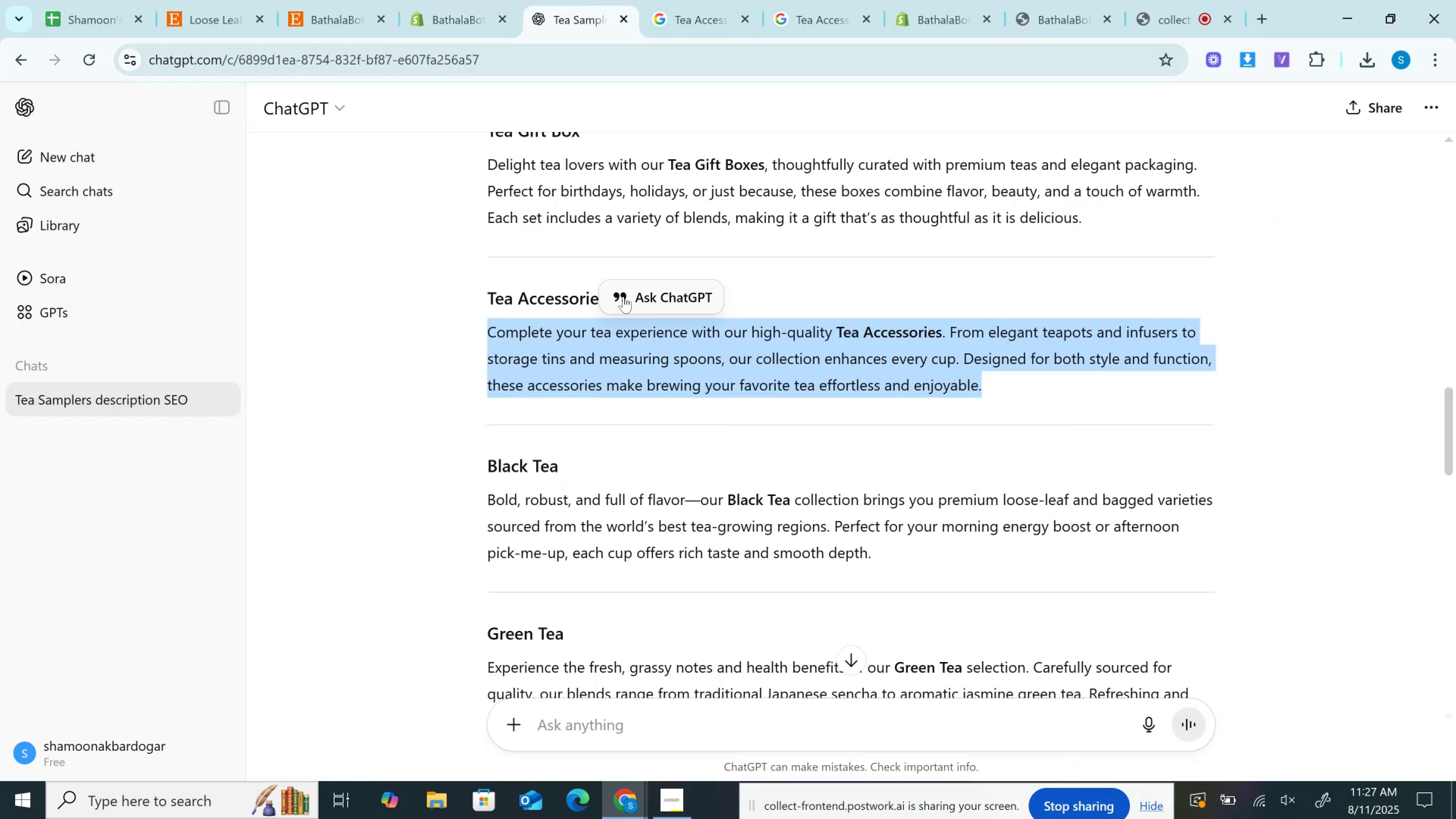 
scroll: coordinate [623, 304], scroll_direction: down, amount: 1.0
 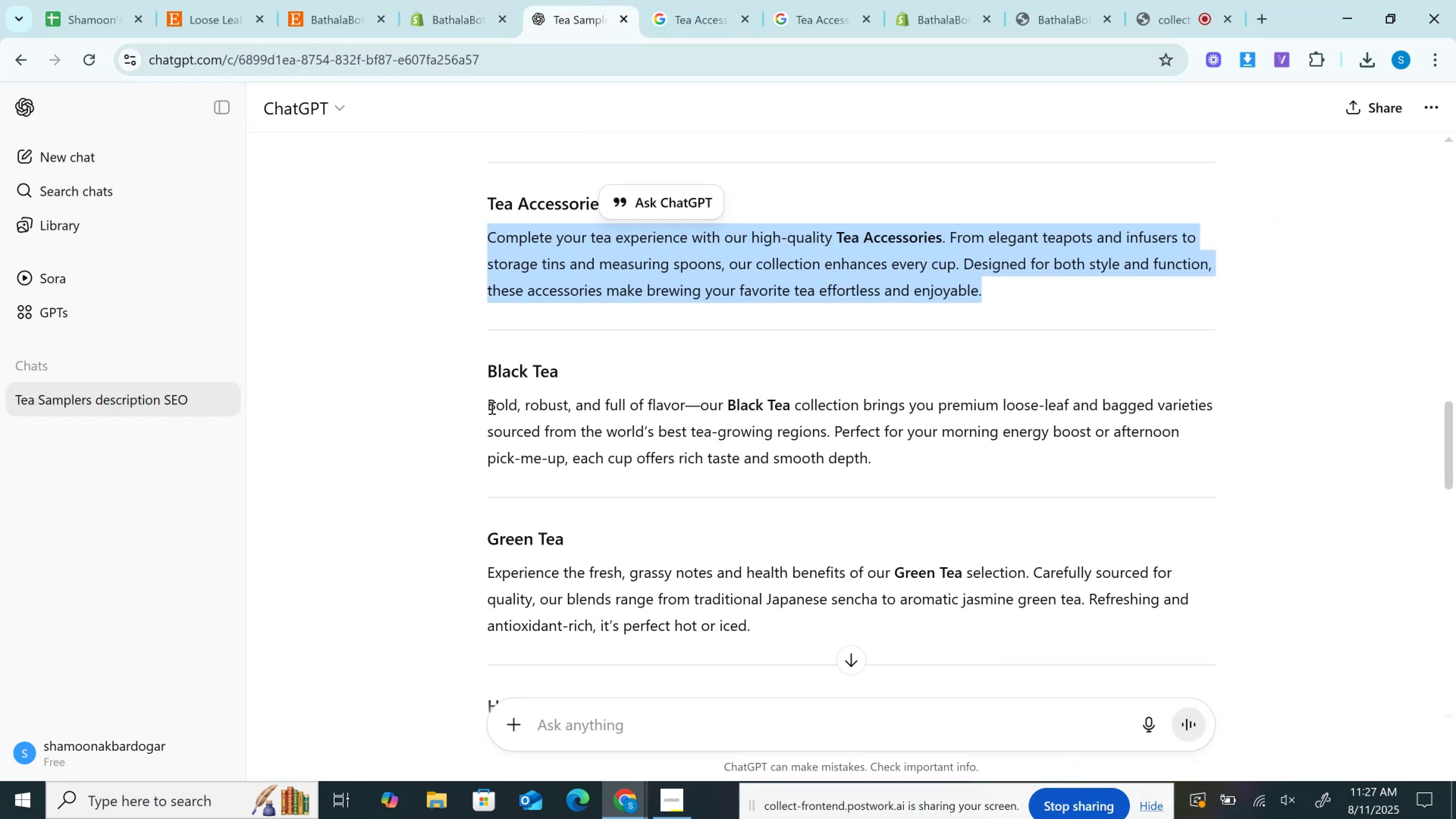 
left_click_drag(start_coordinate=[486, 402], to_coordinate=[977, 458])
 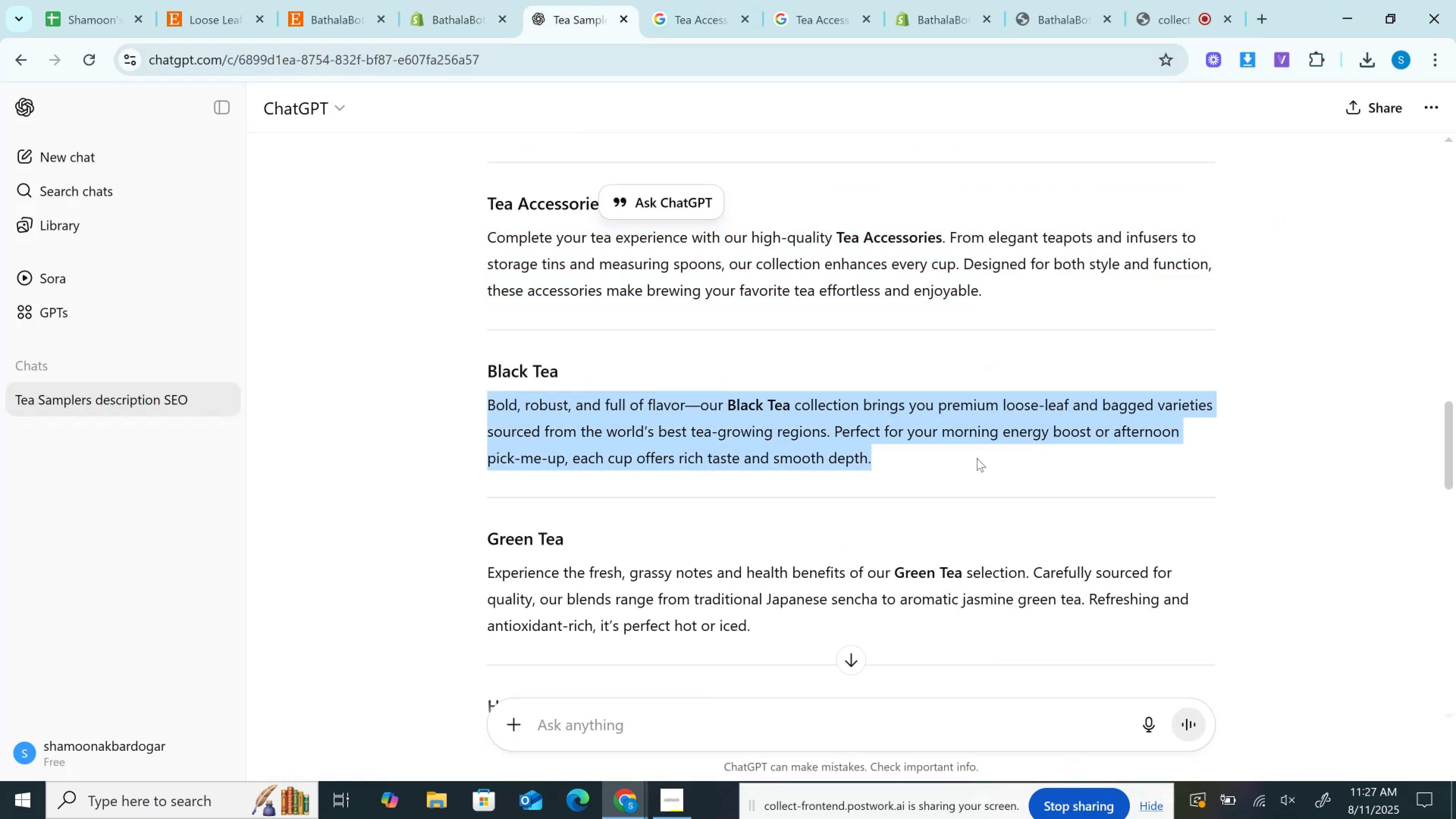 
key(Control+C)
 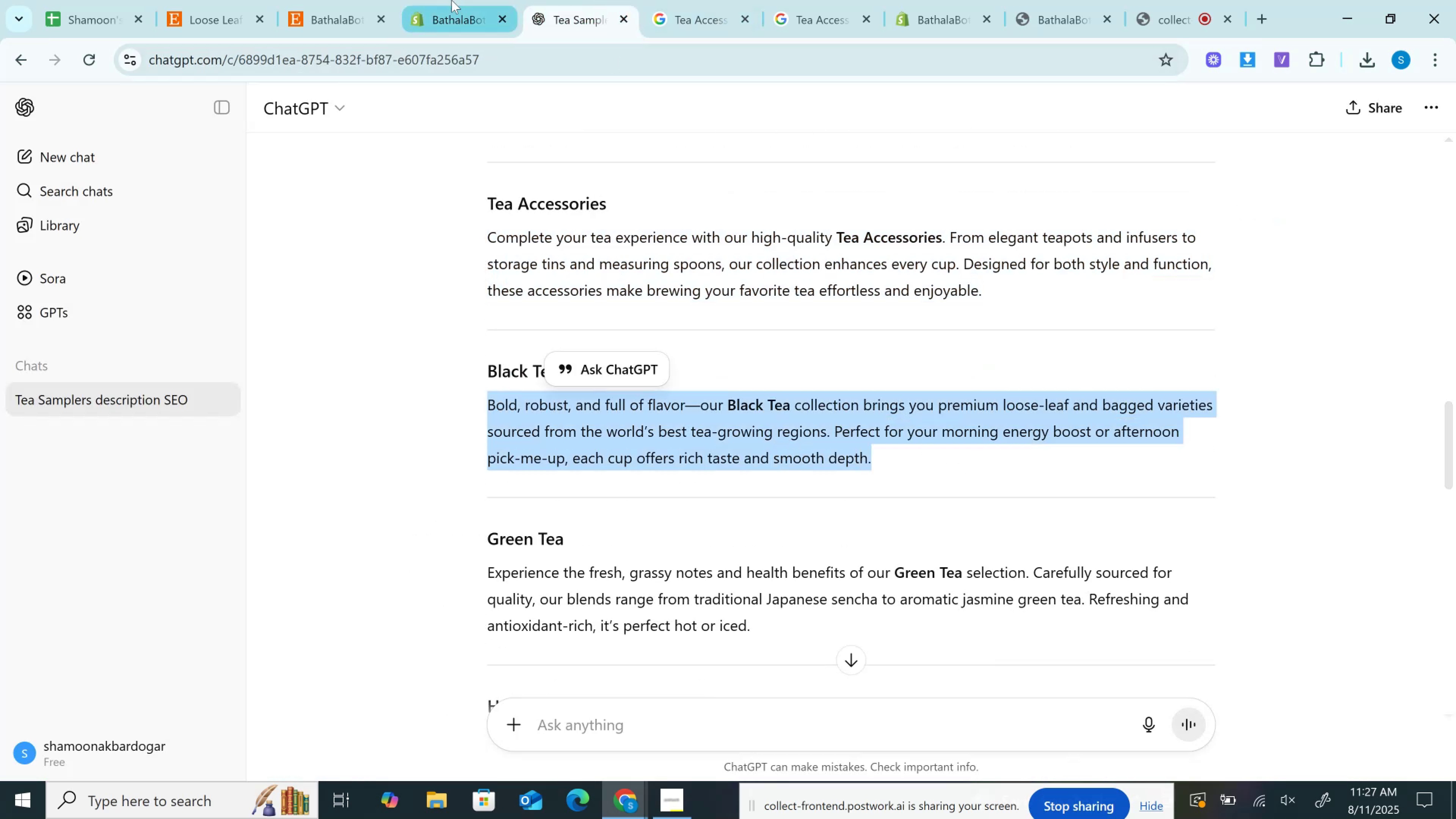 
left_click([452, 0])
 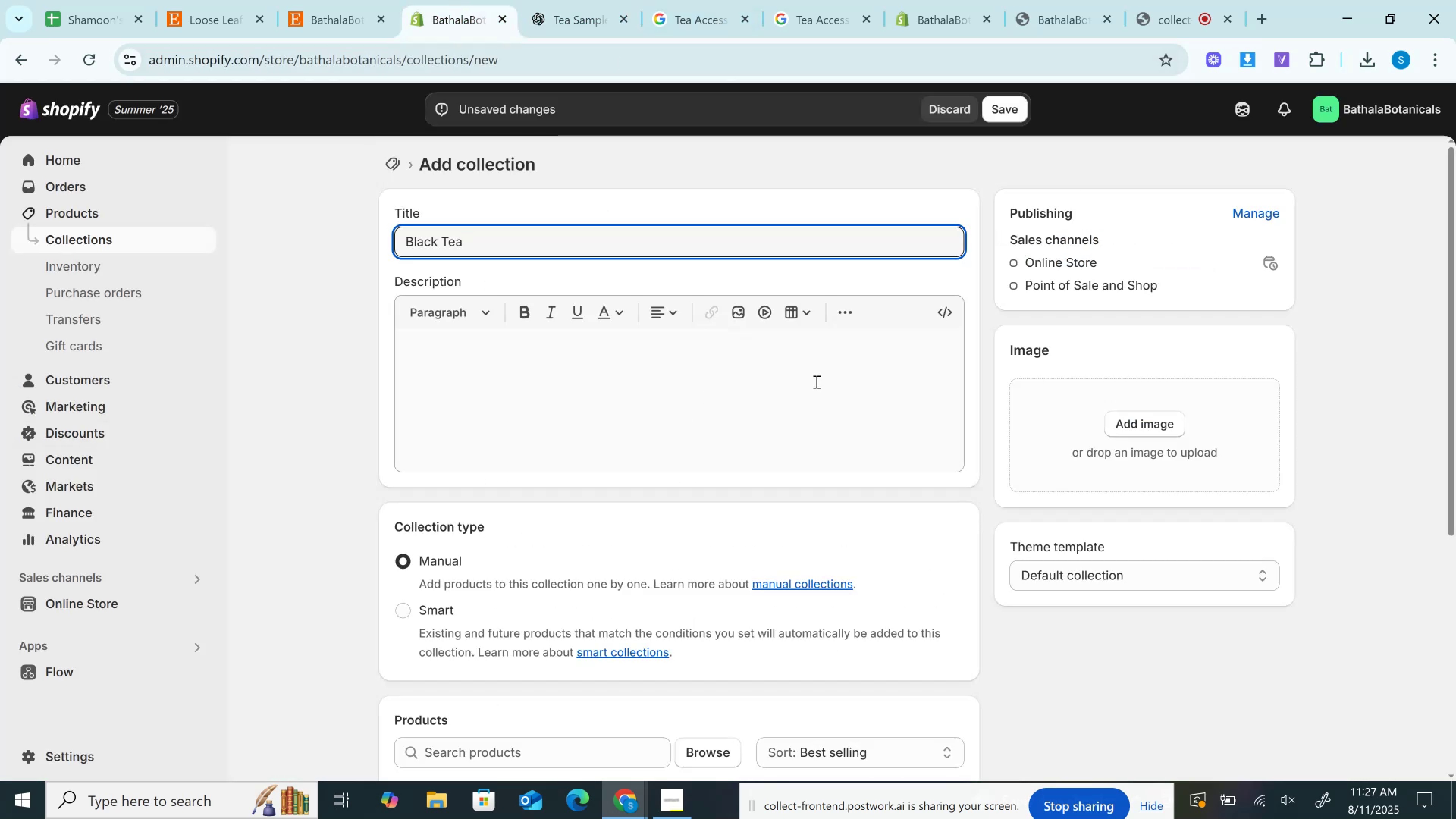 
left_click([816, 381])
 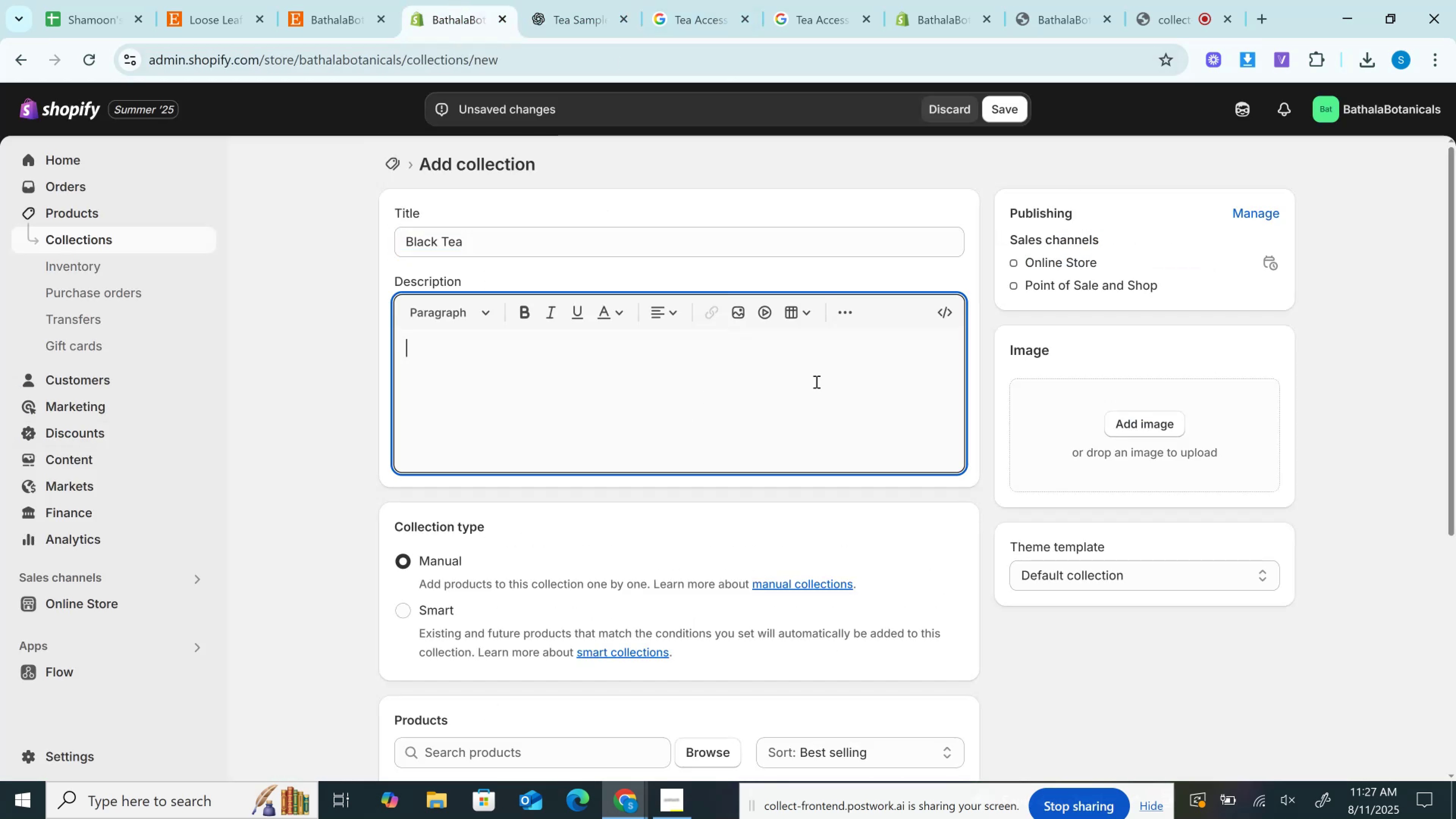 
key(Control+V)
 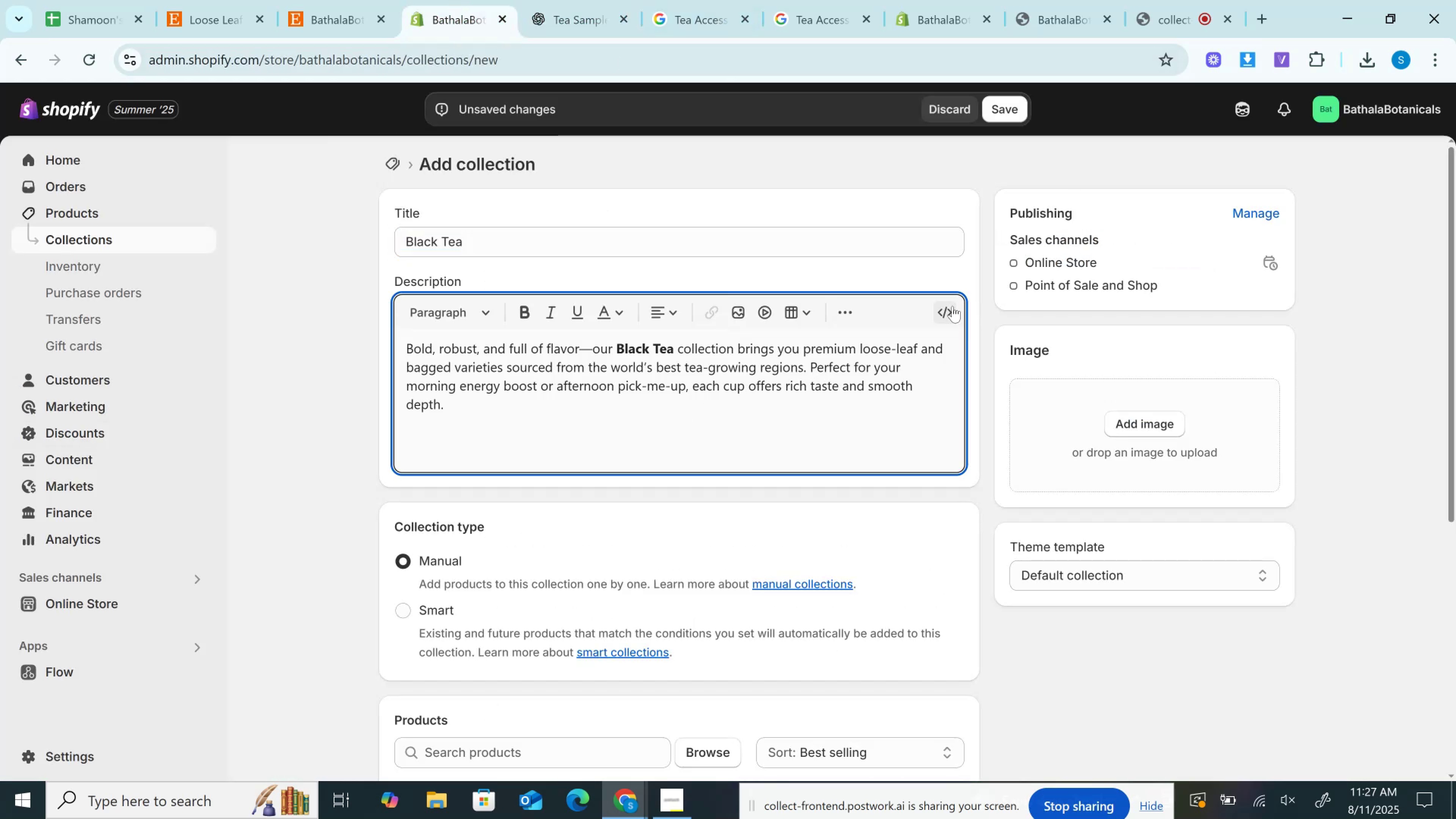 
left_click([951, 308])
 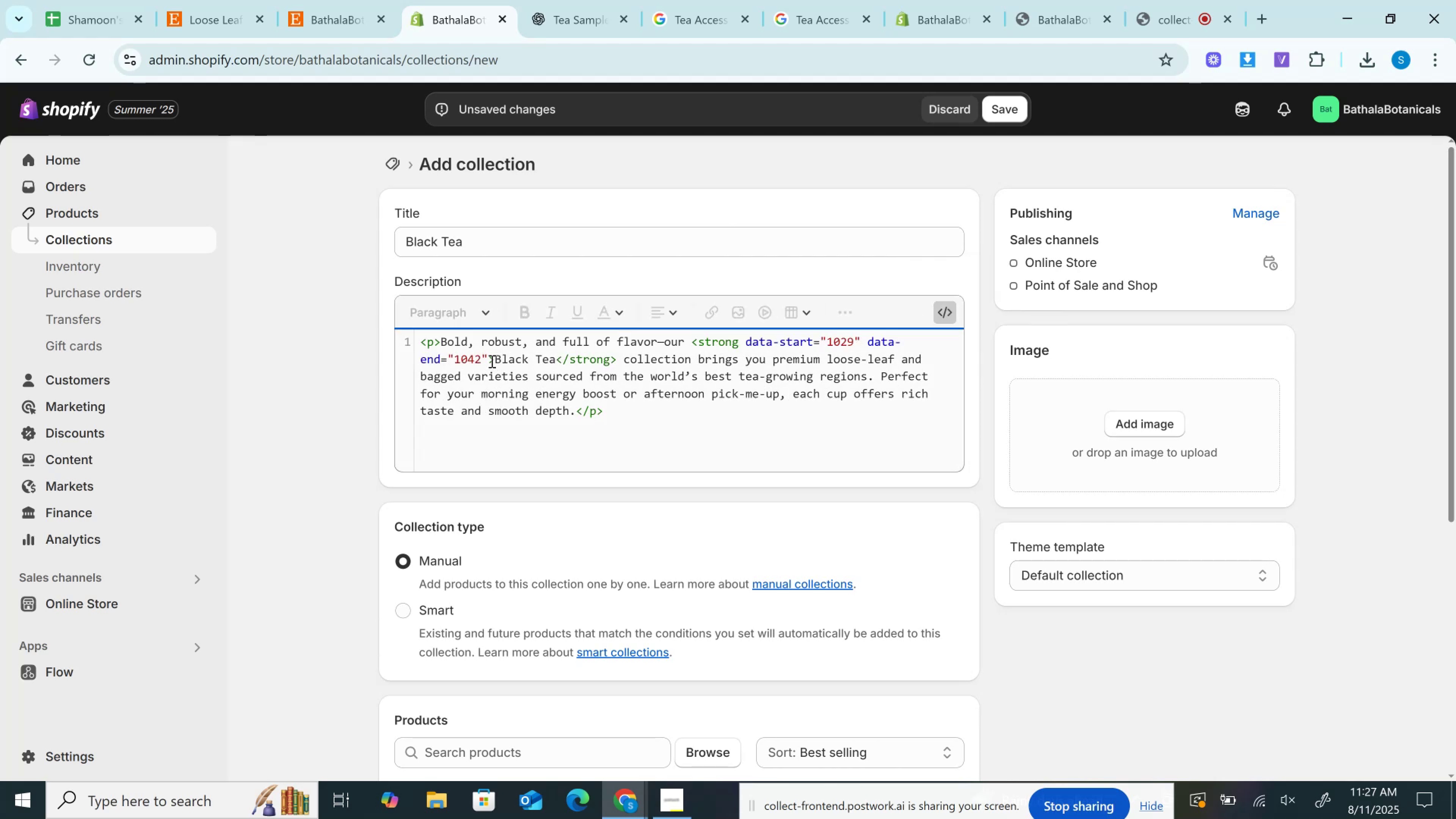 
left_click_drag(start_coordinate=[487, 358], to_coordinate=[749, 335])
 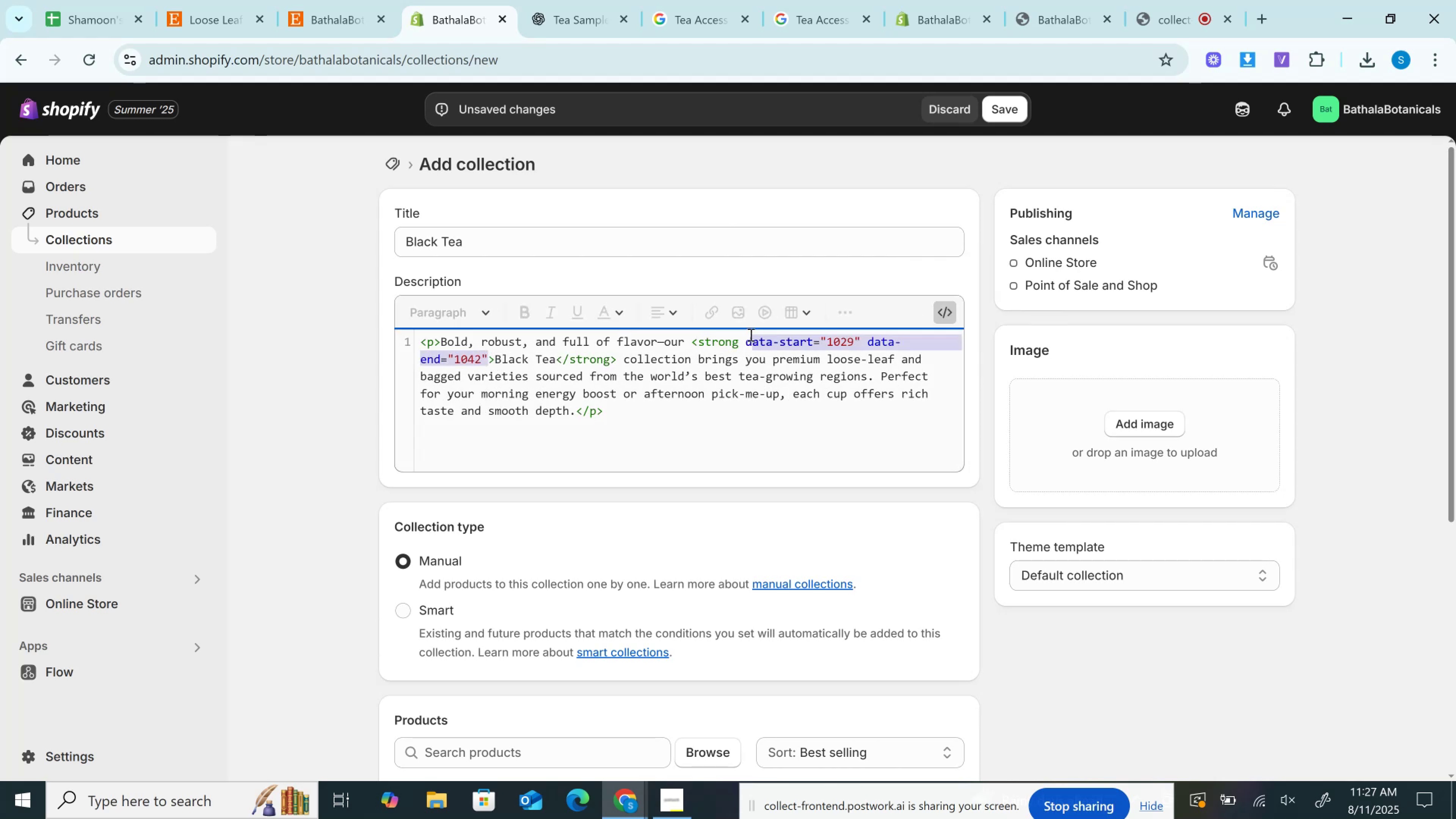 
key(Backspace)
 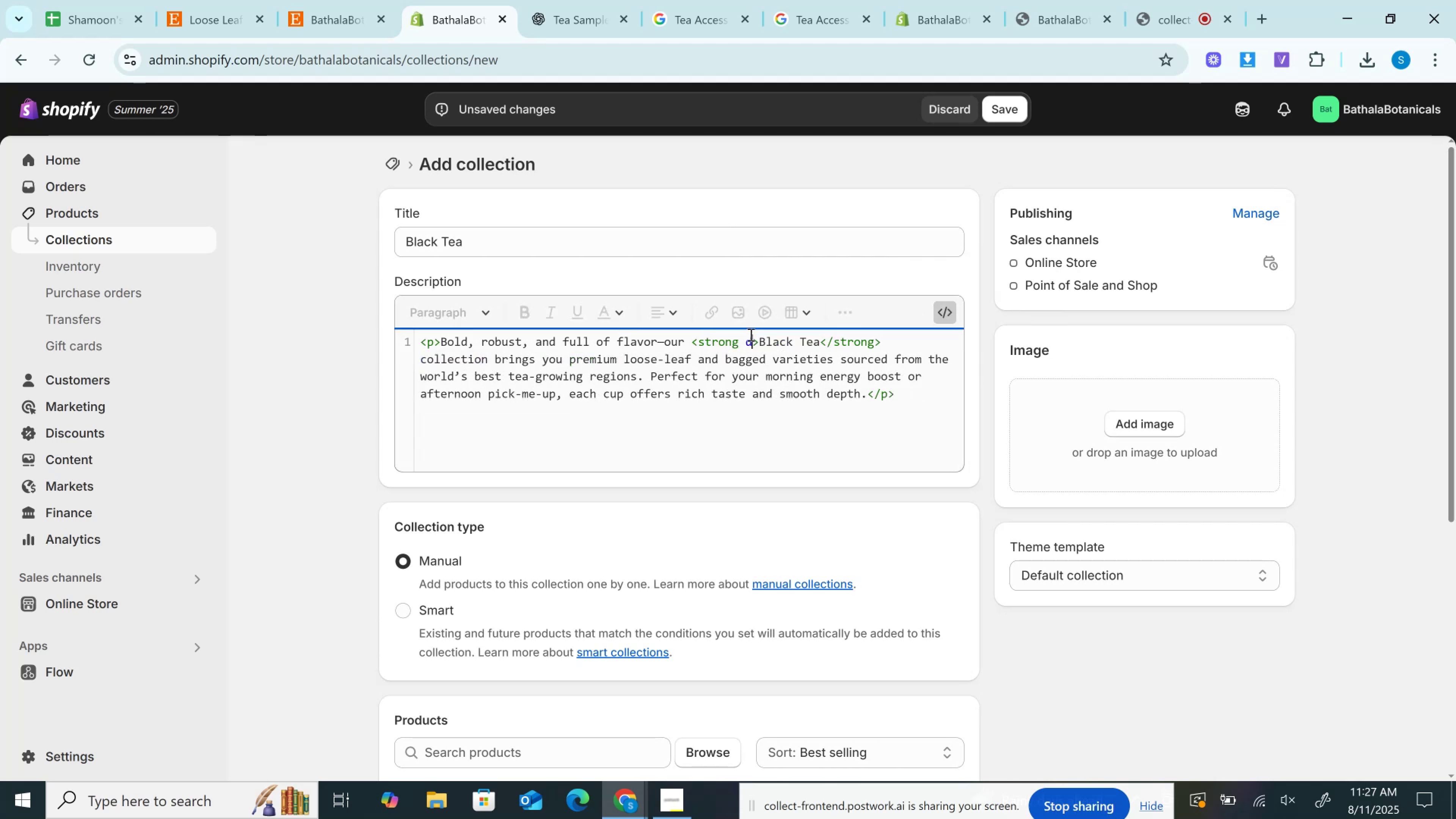 
key(Backspace)
 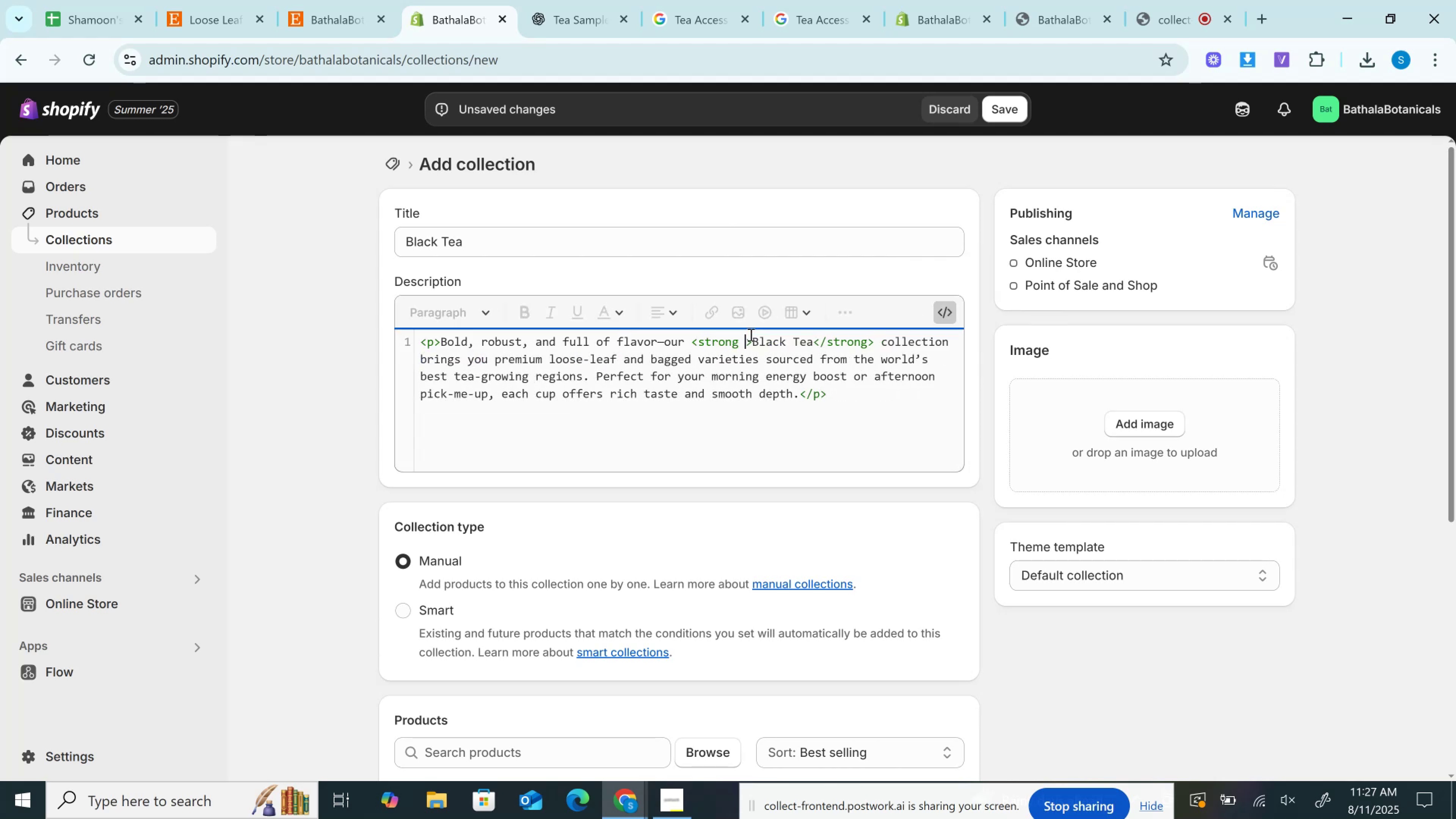 
key(Backspace)
 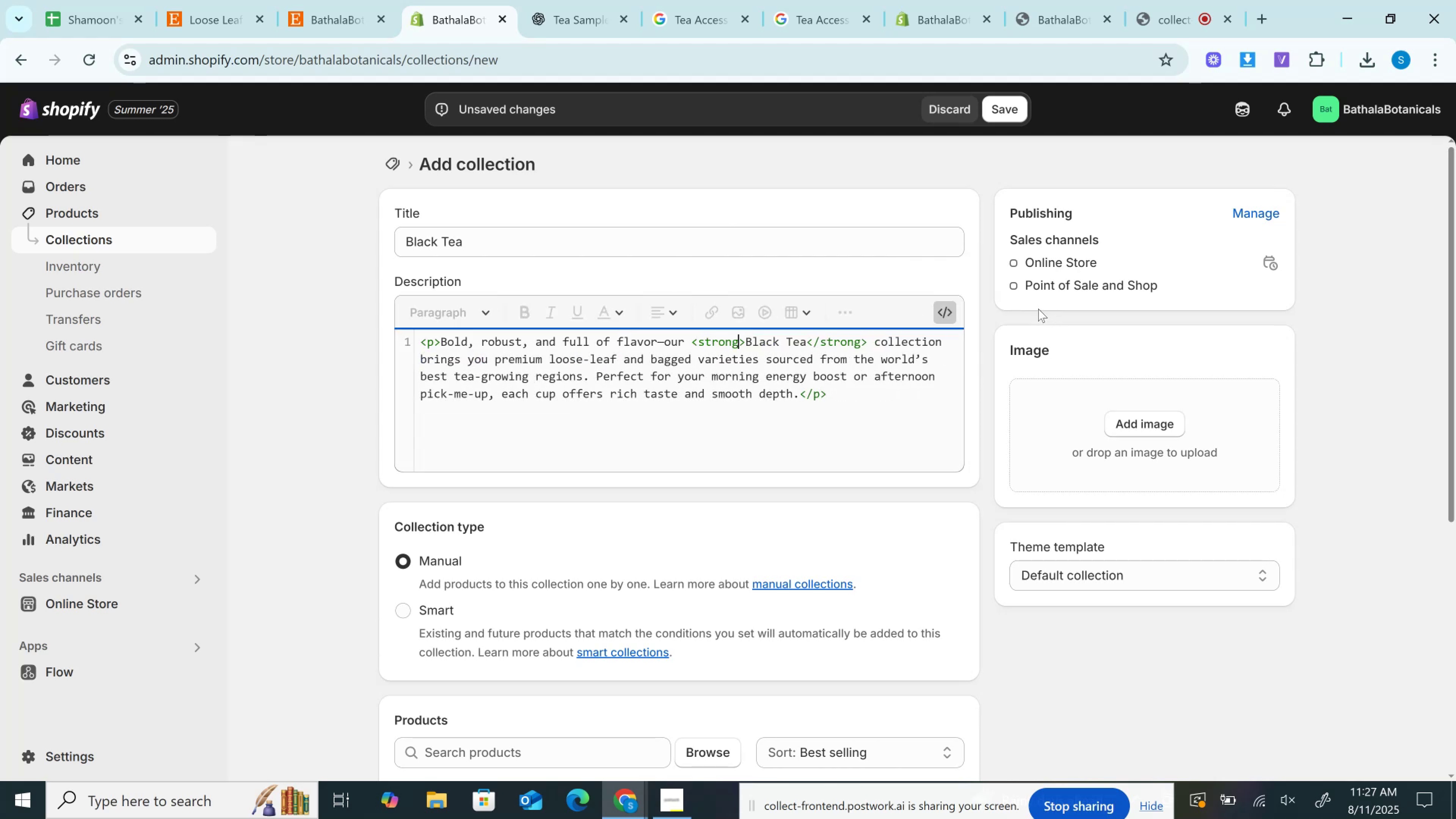 
left_click([944, 309])
 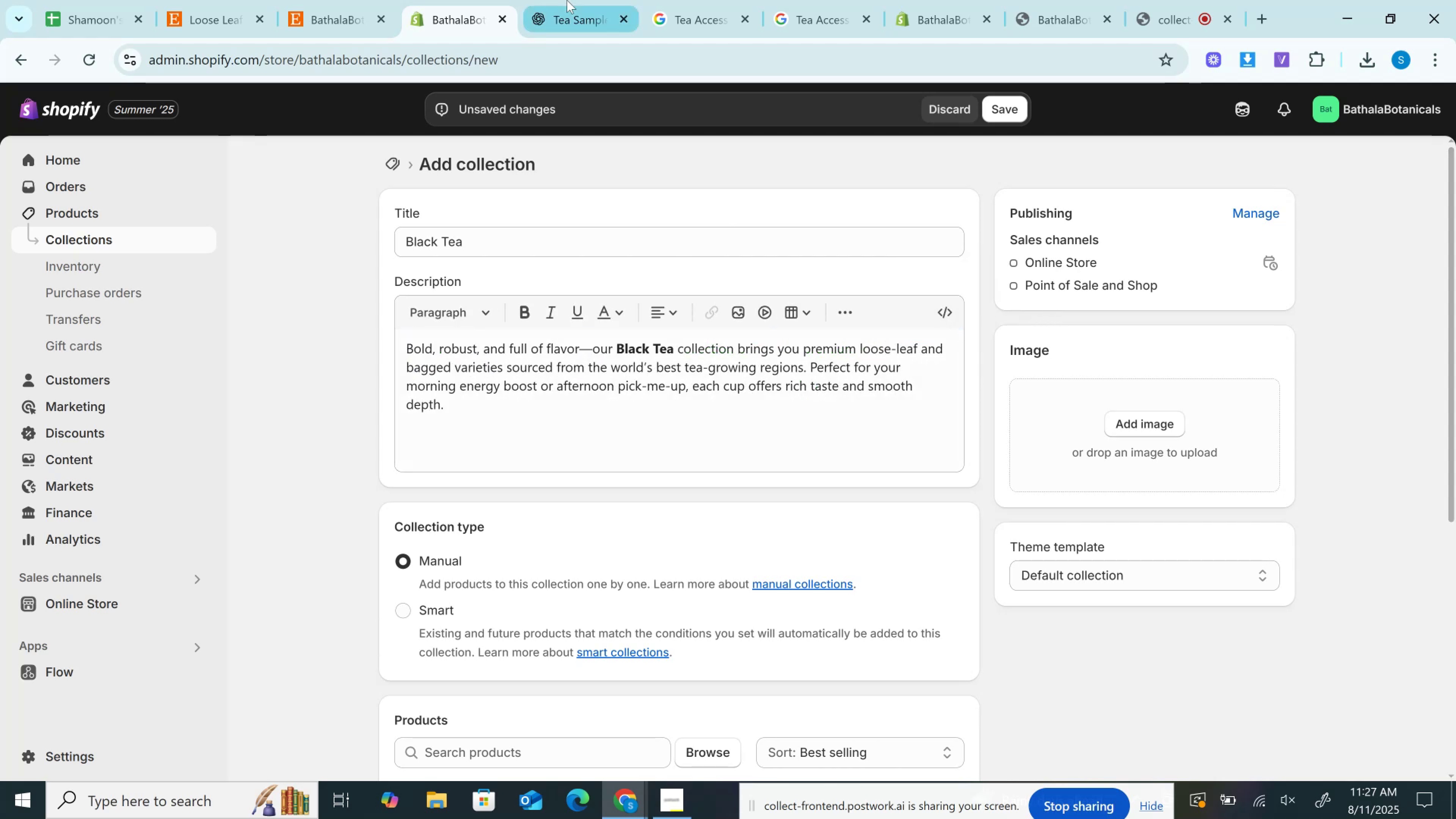 
left_click([567, 0])
 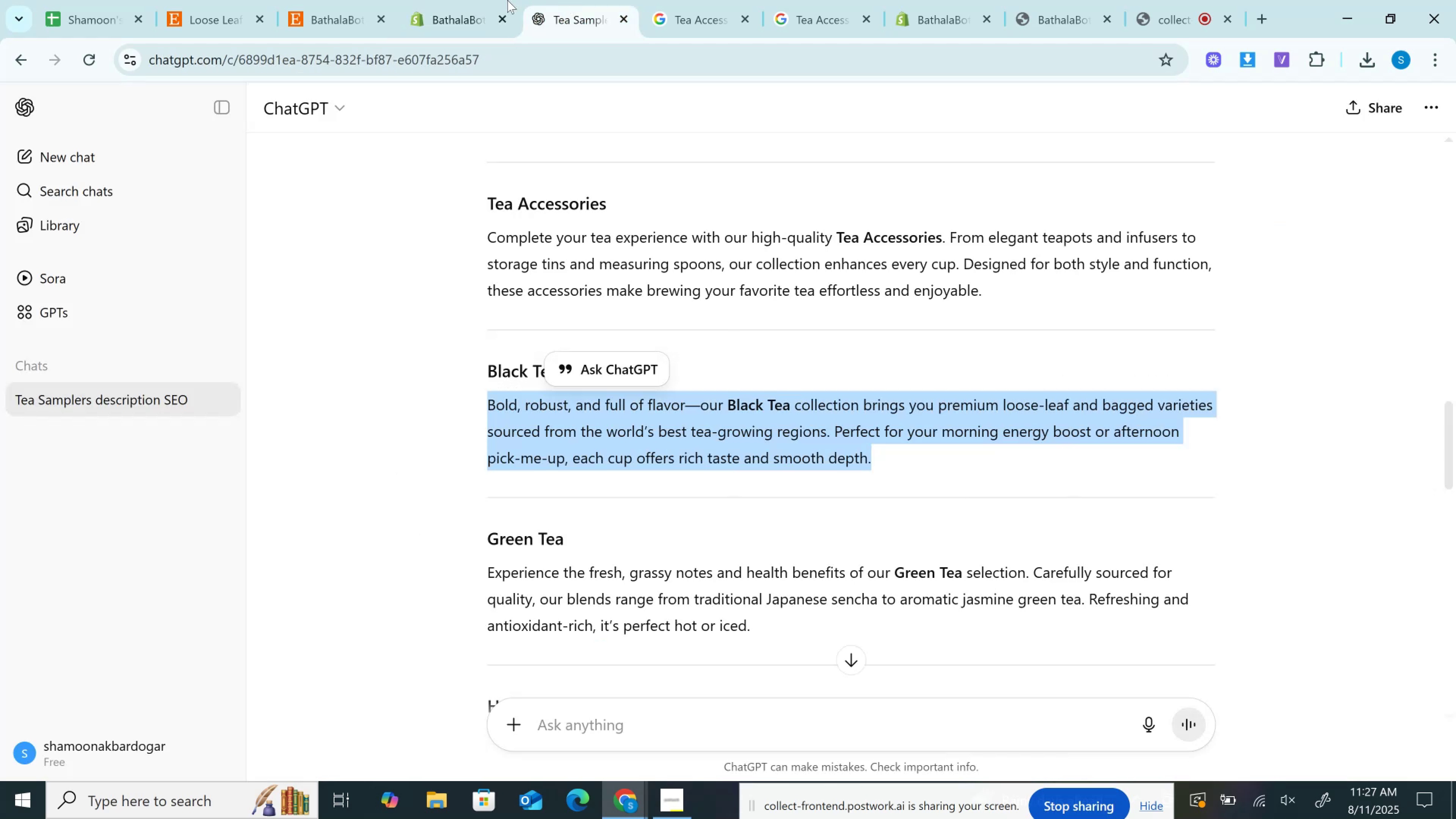 
left_click([501, 0])
 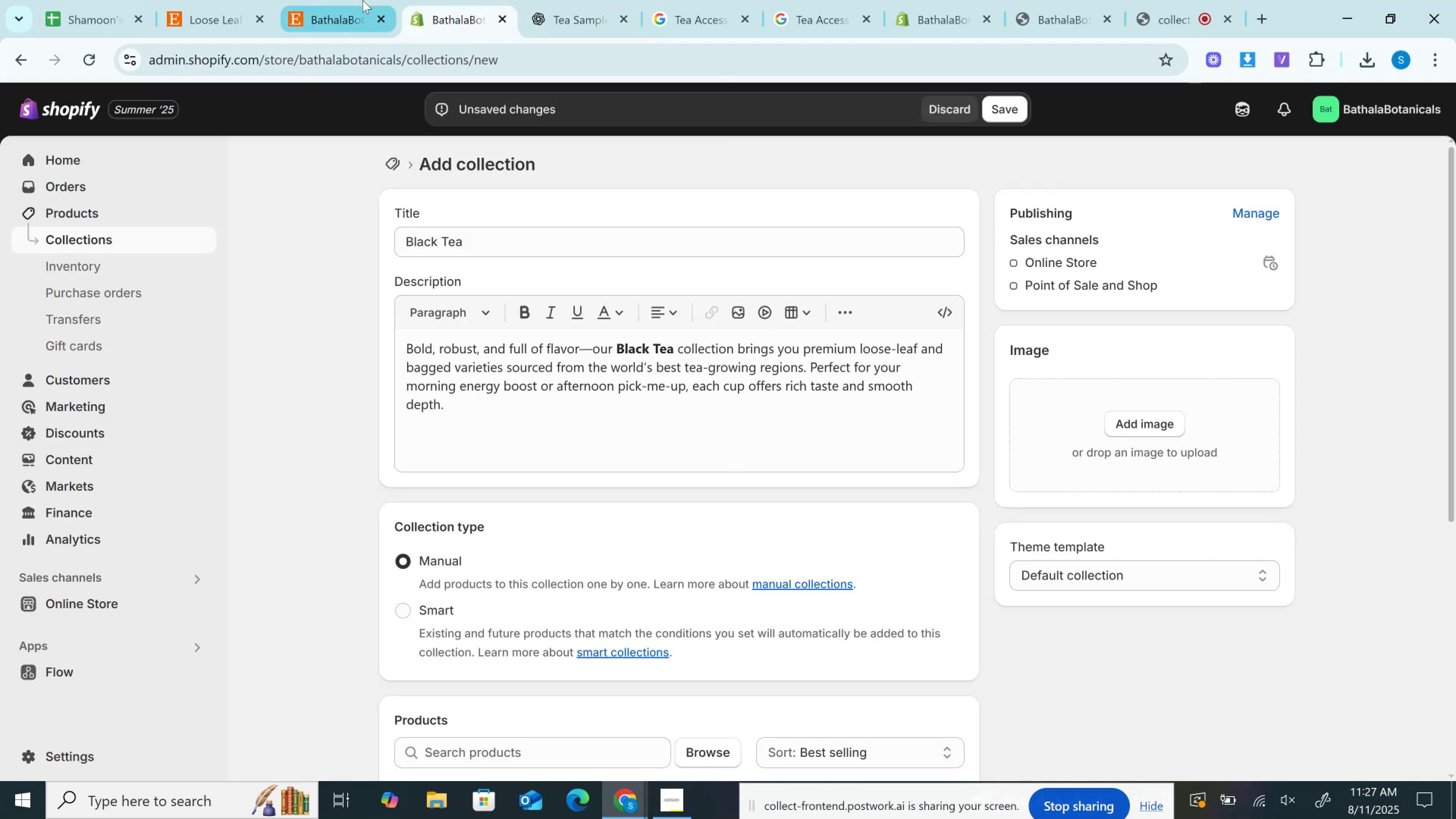 
left_click([362, 0])
 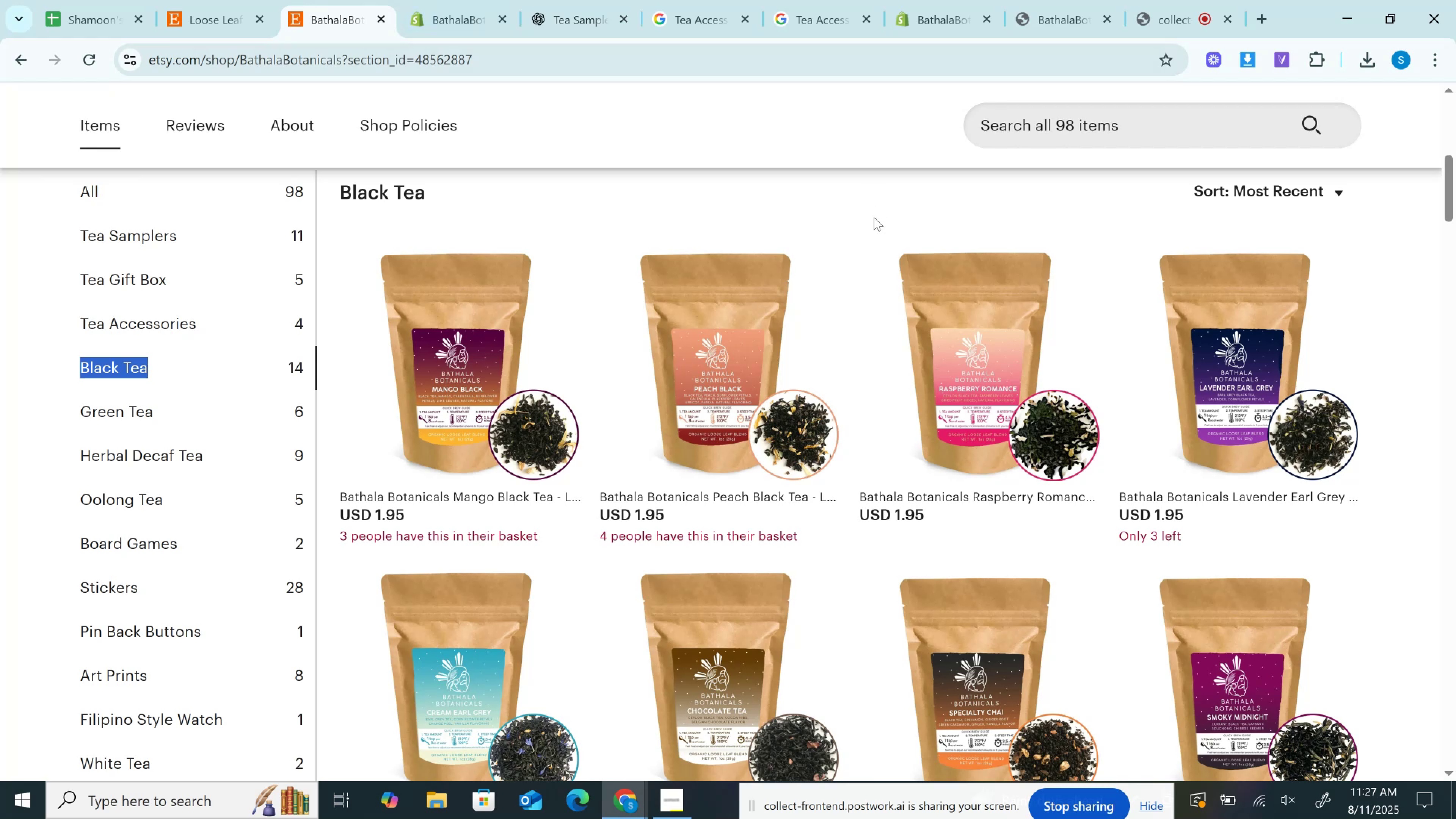 
scroll: coordinate [874, 217], scroll_direction: down, amount: 8.0
 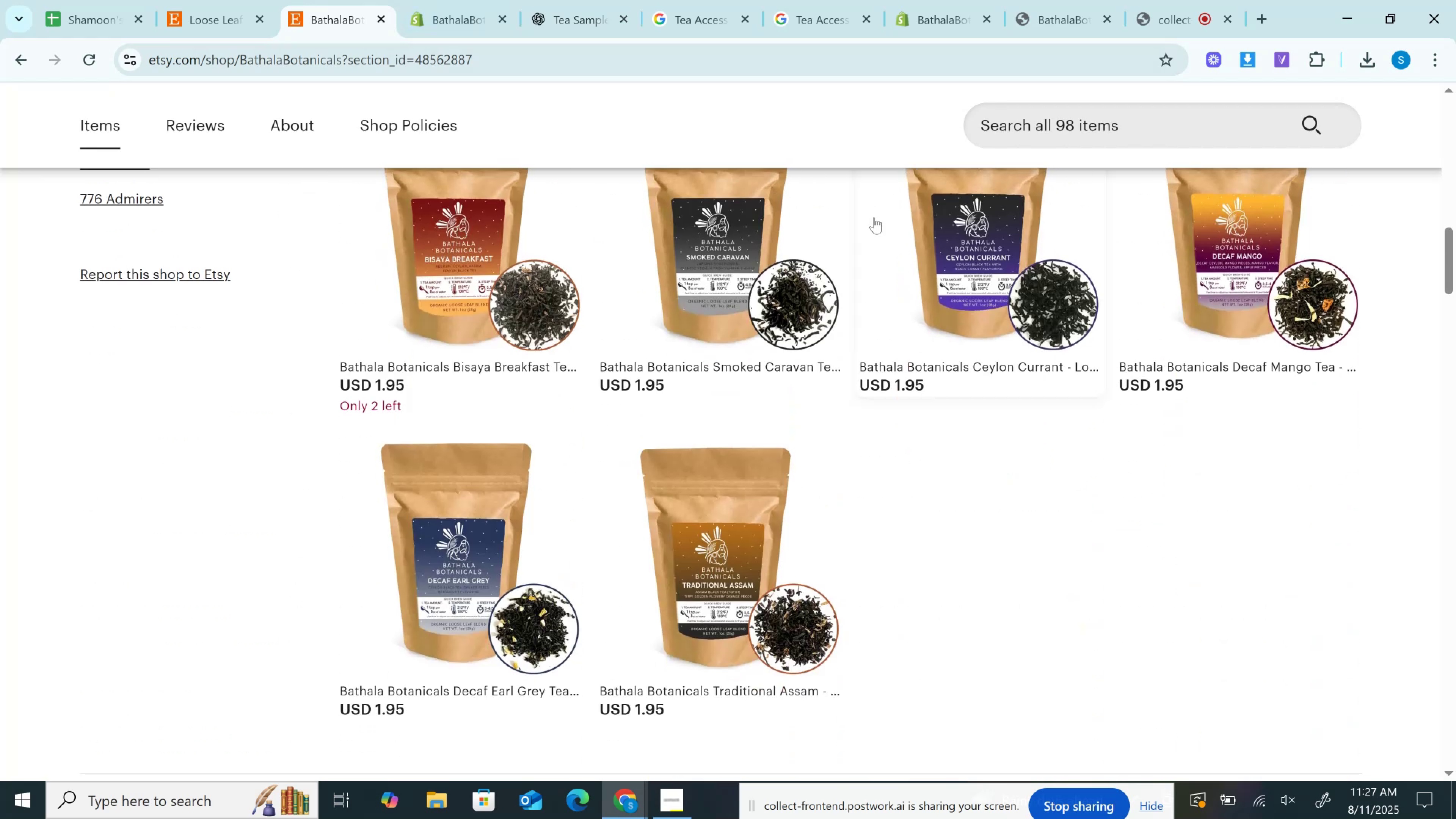 
scroll: coordinate [874, 217], scroll_direction: up, amount: 9.0
 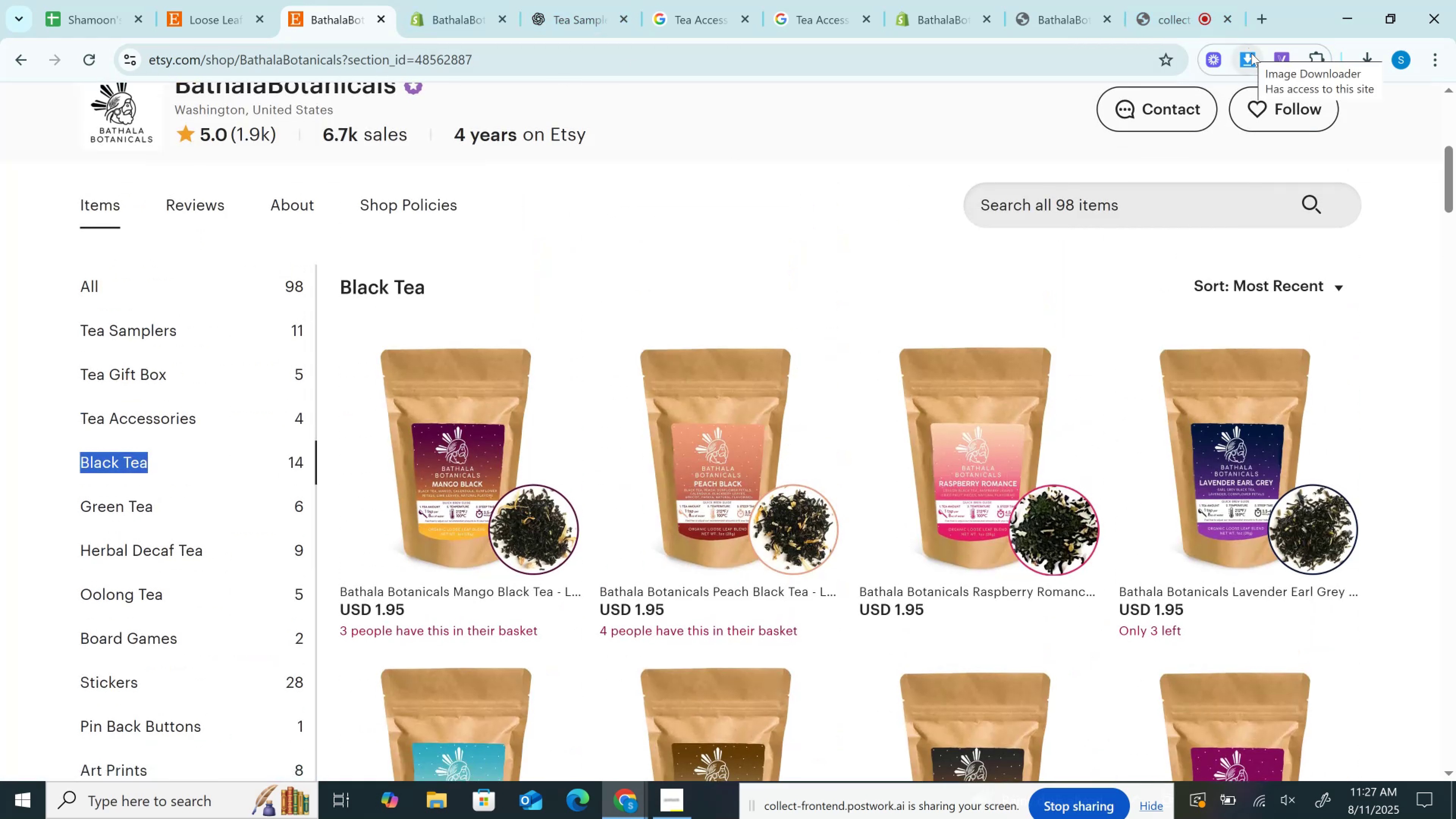 
wait(6.94)
 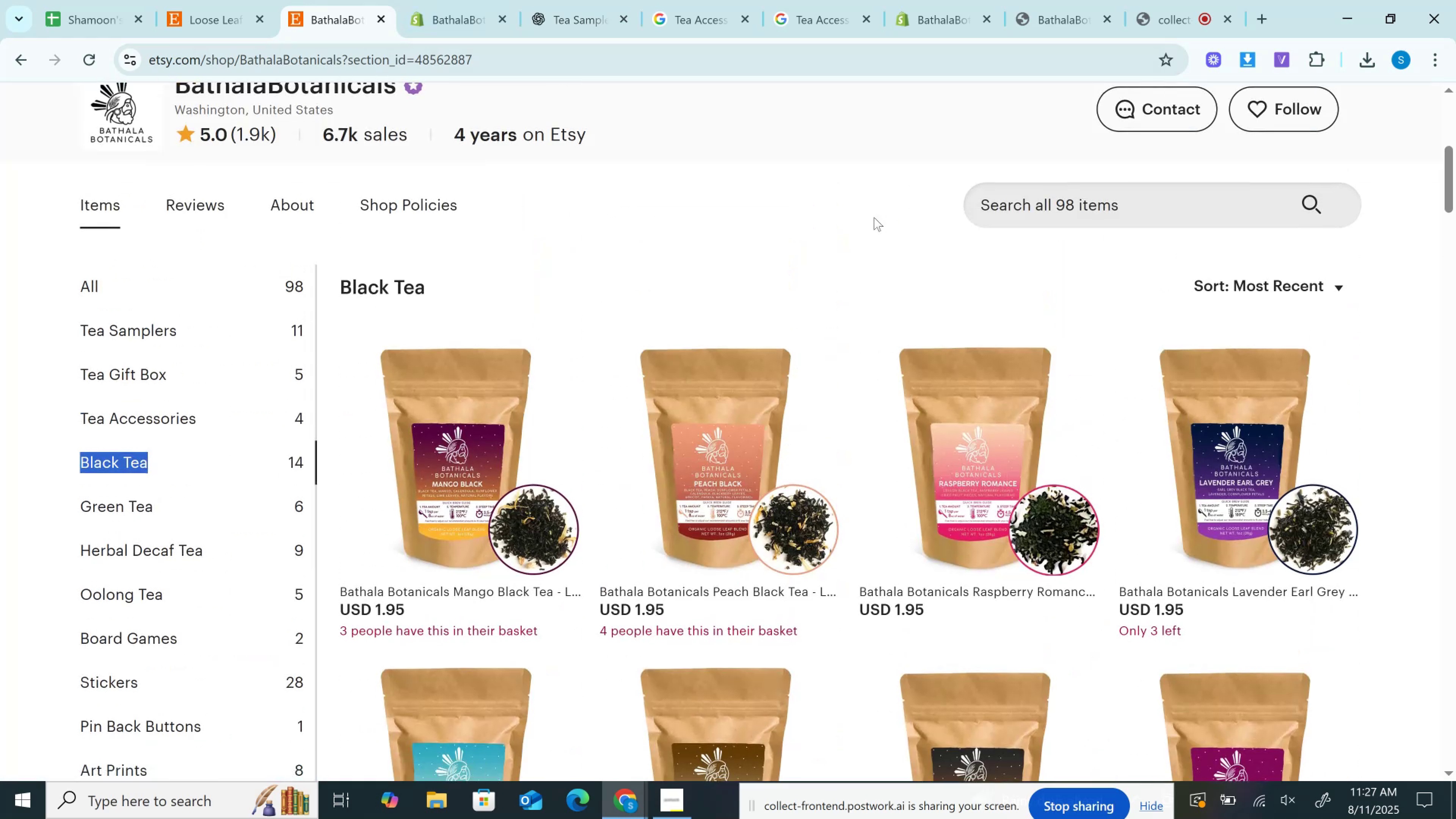 
left_click([1249, 67])
 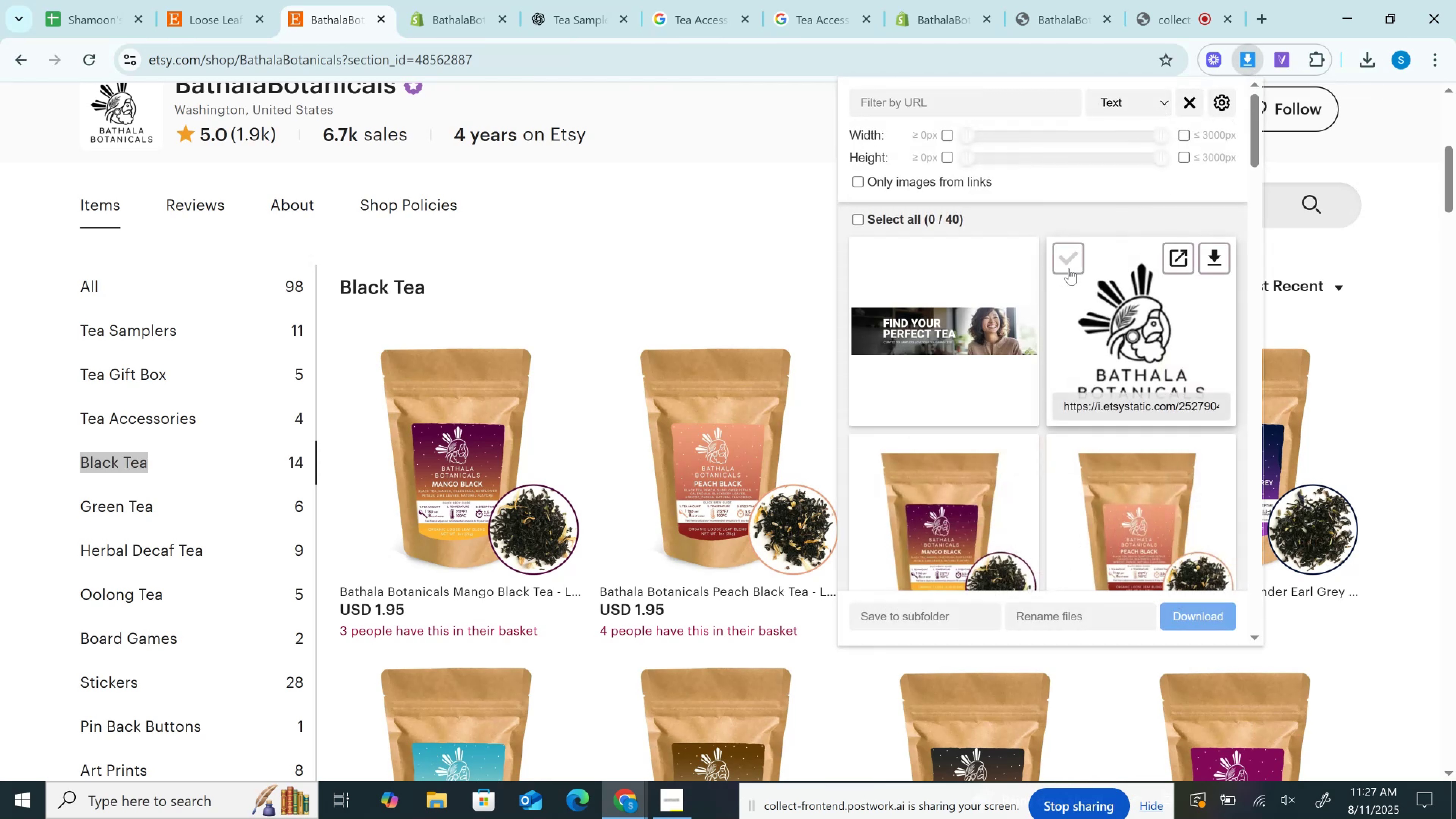 
scroll: coordinate [1069, 268], scroll_direction: down, amount: 2.0
 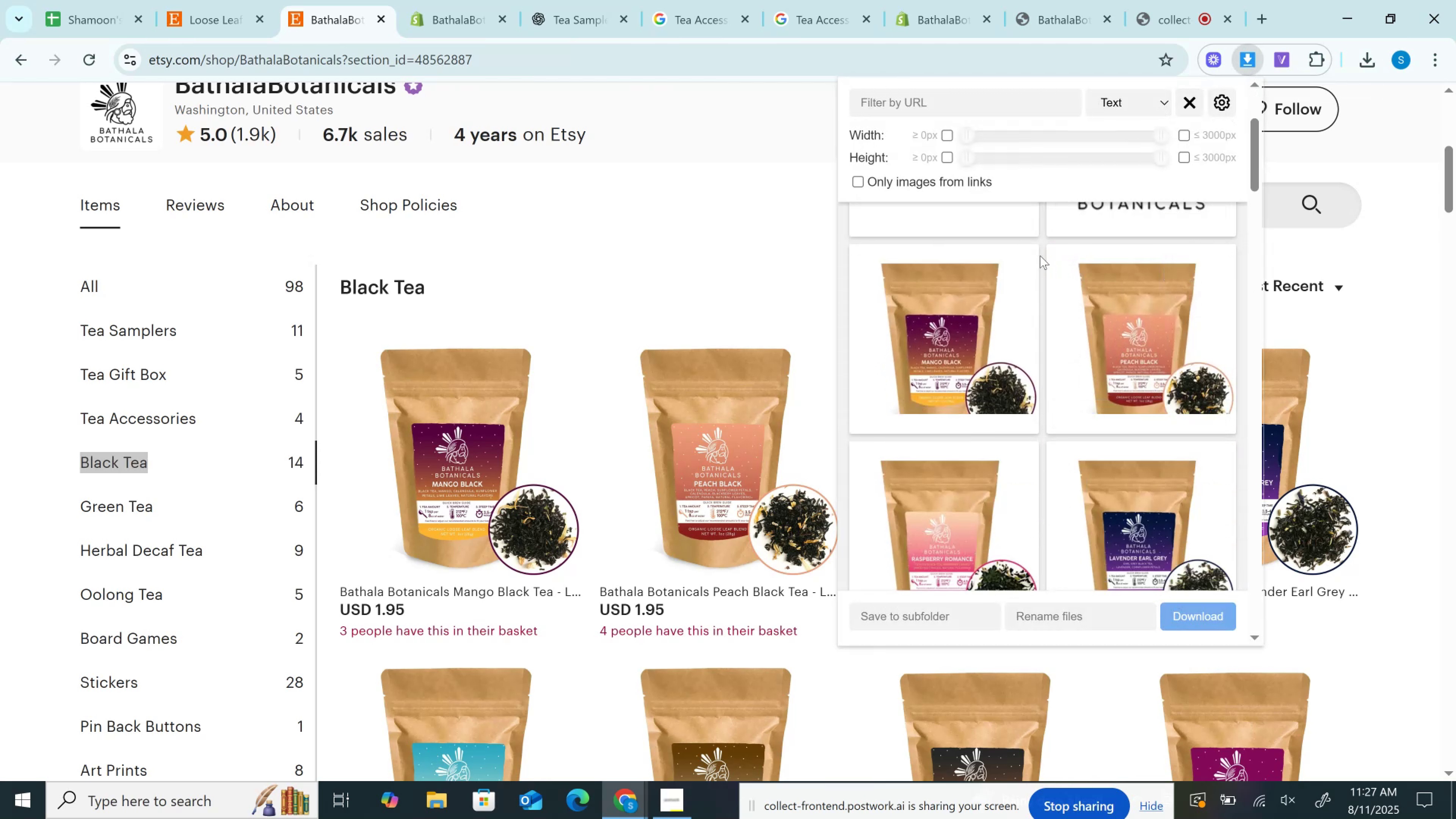 
left_click([1014, 259])
 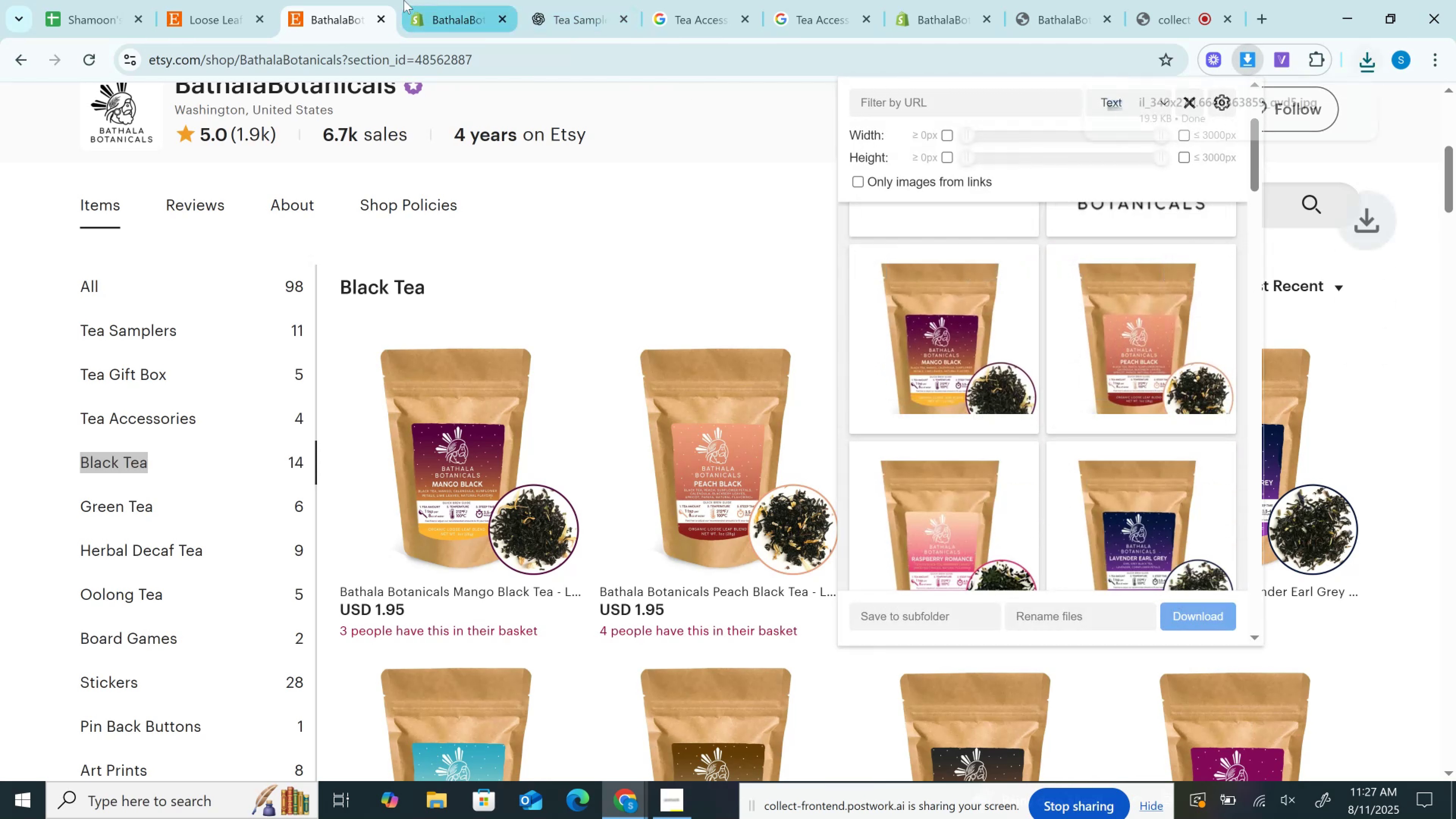 
left_click([404, 0])
 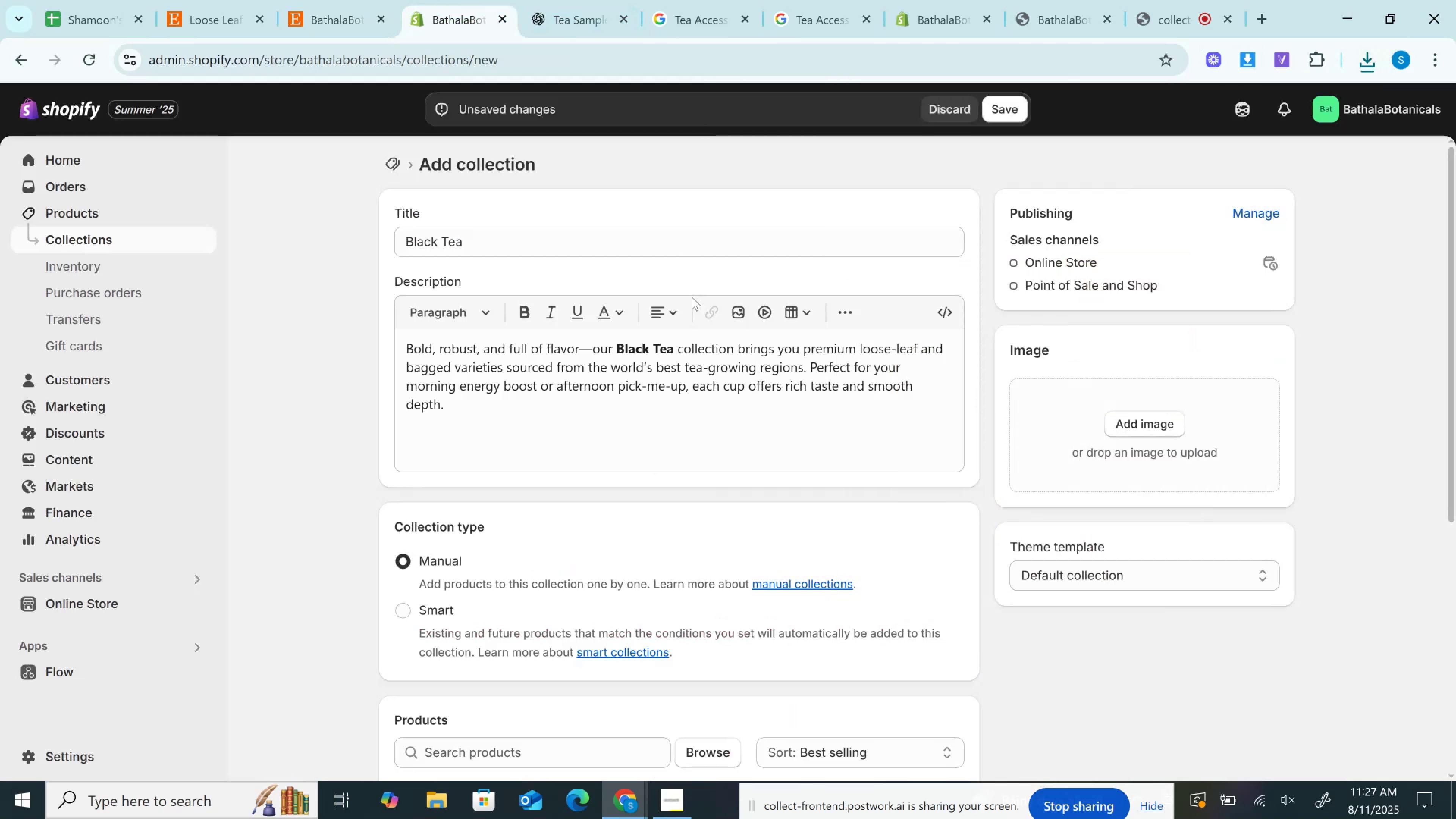 
scroll: coordinate [749, 359], scroll_direction: down, amount: 1.0
 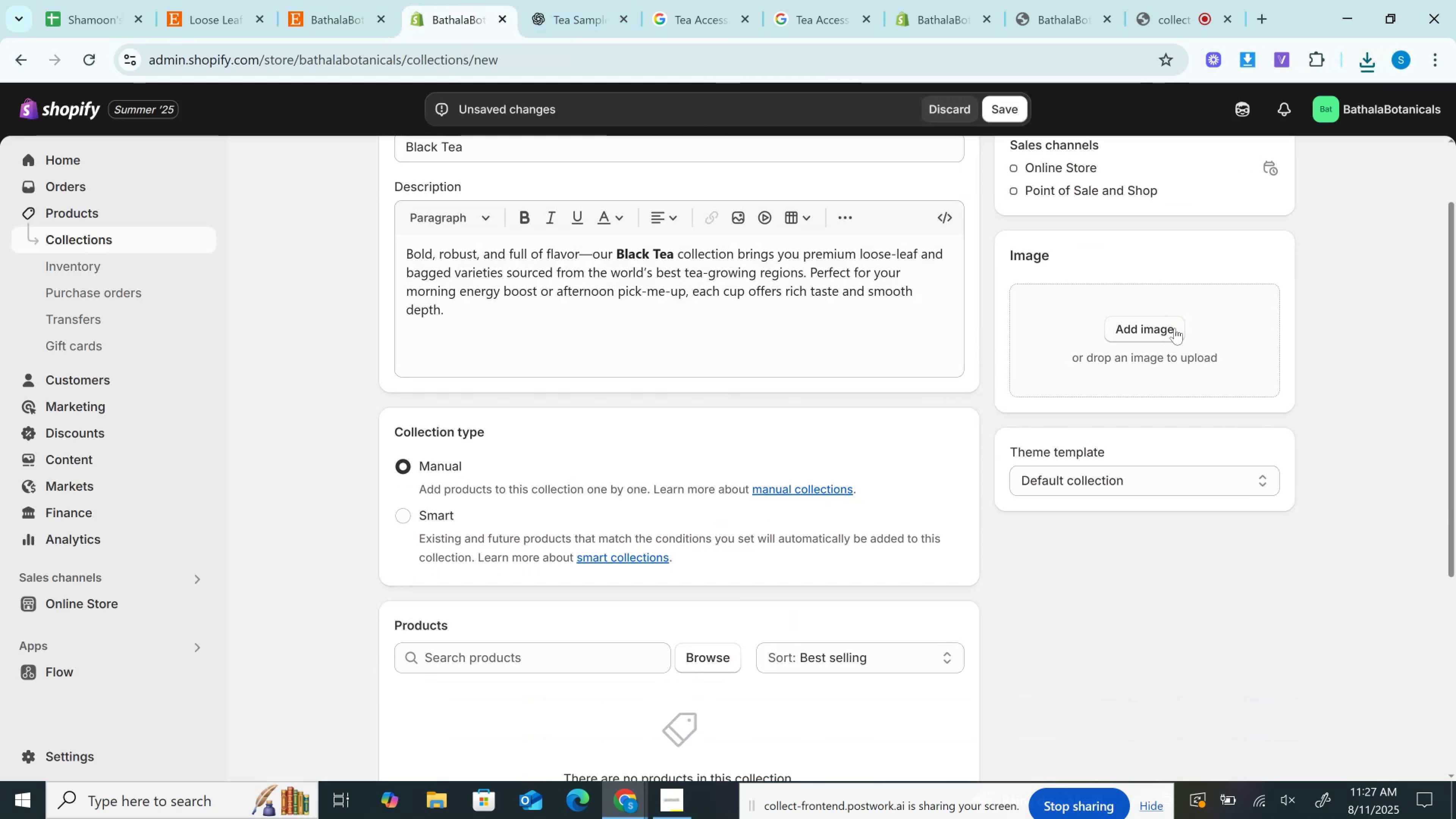 
left_click([1175, 328])
 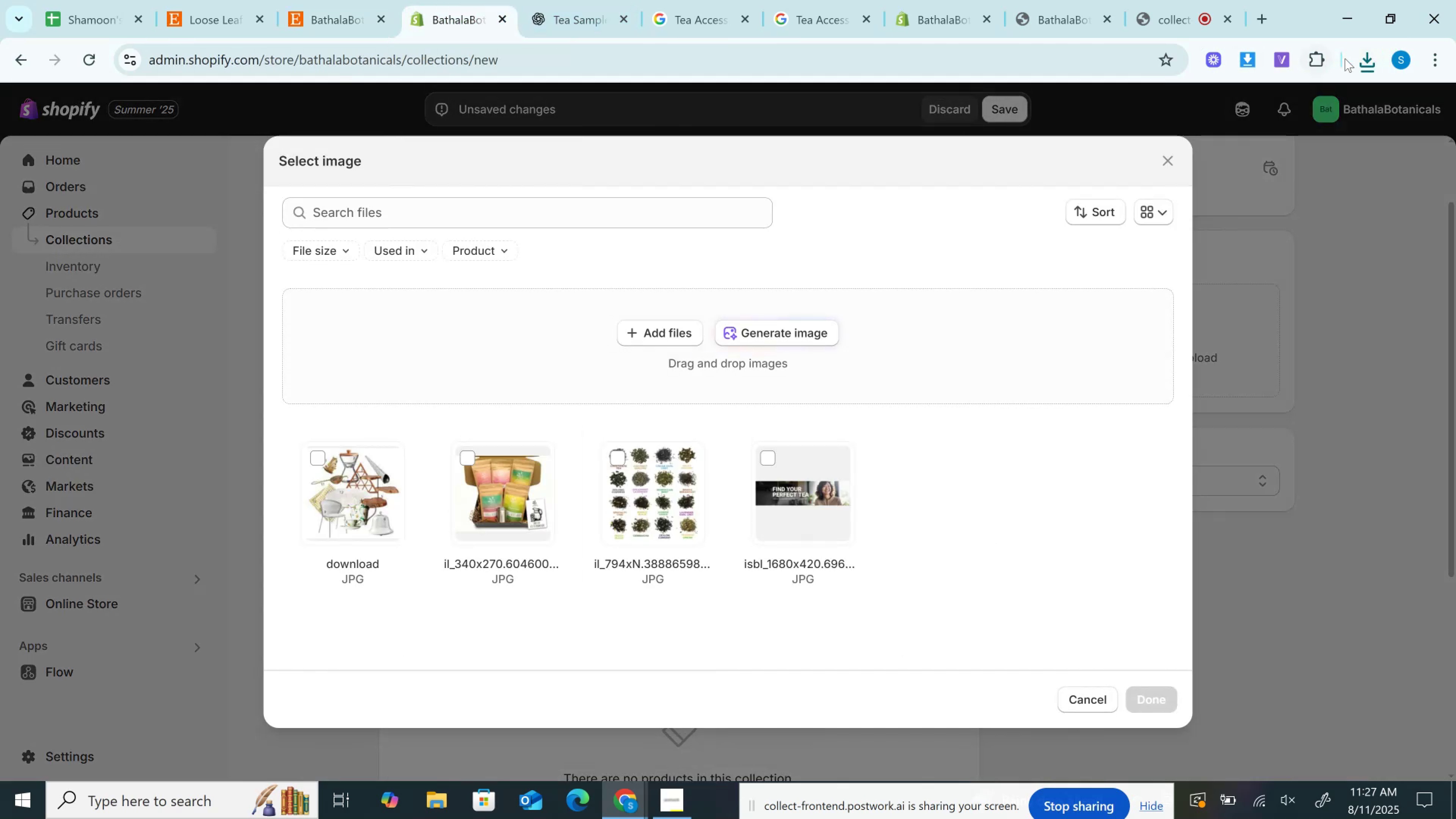 
left_click([1365, 61])
 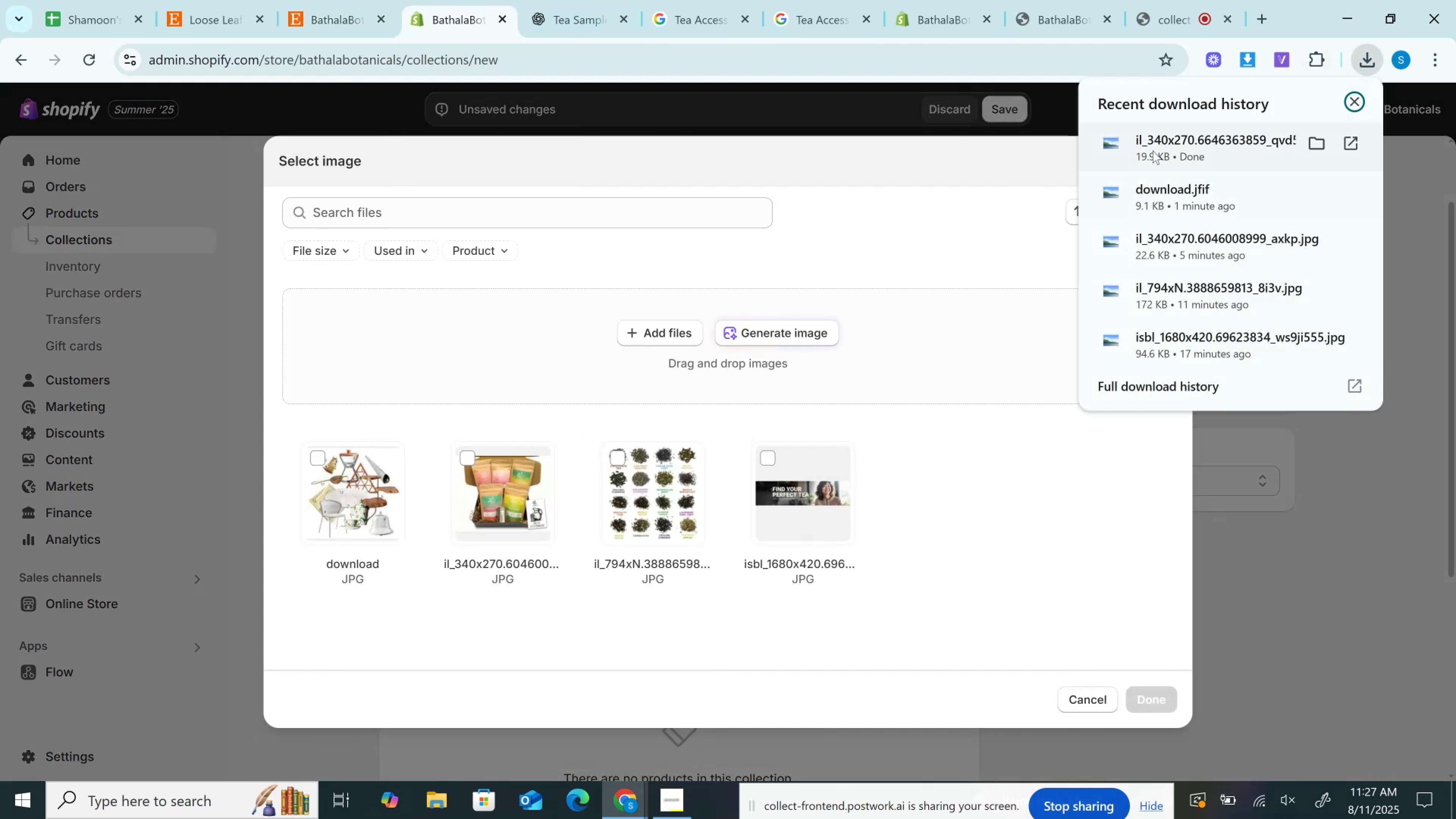 
left_click_drag(start_coordinate=[1152, 136], to_coordinate=[683, 442])
 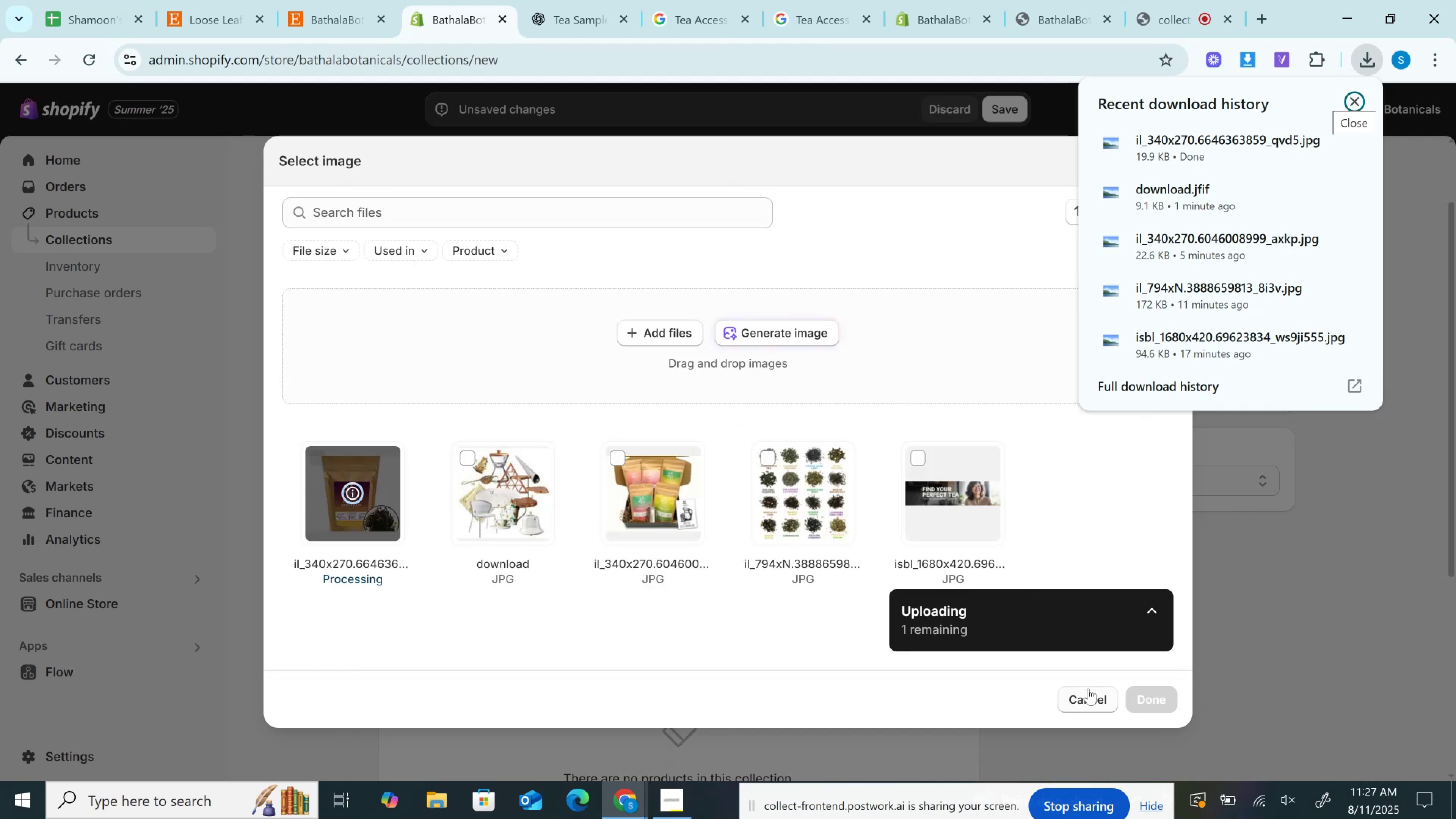 
wait(9.27)
 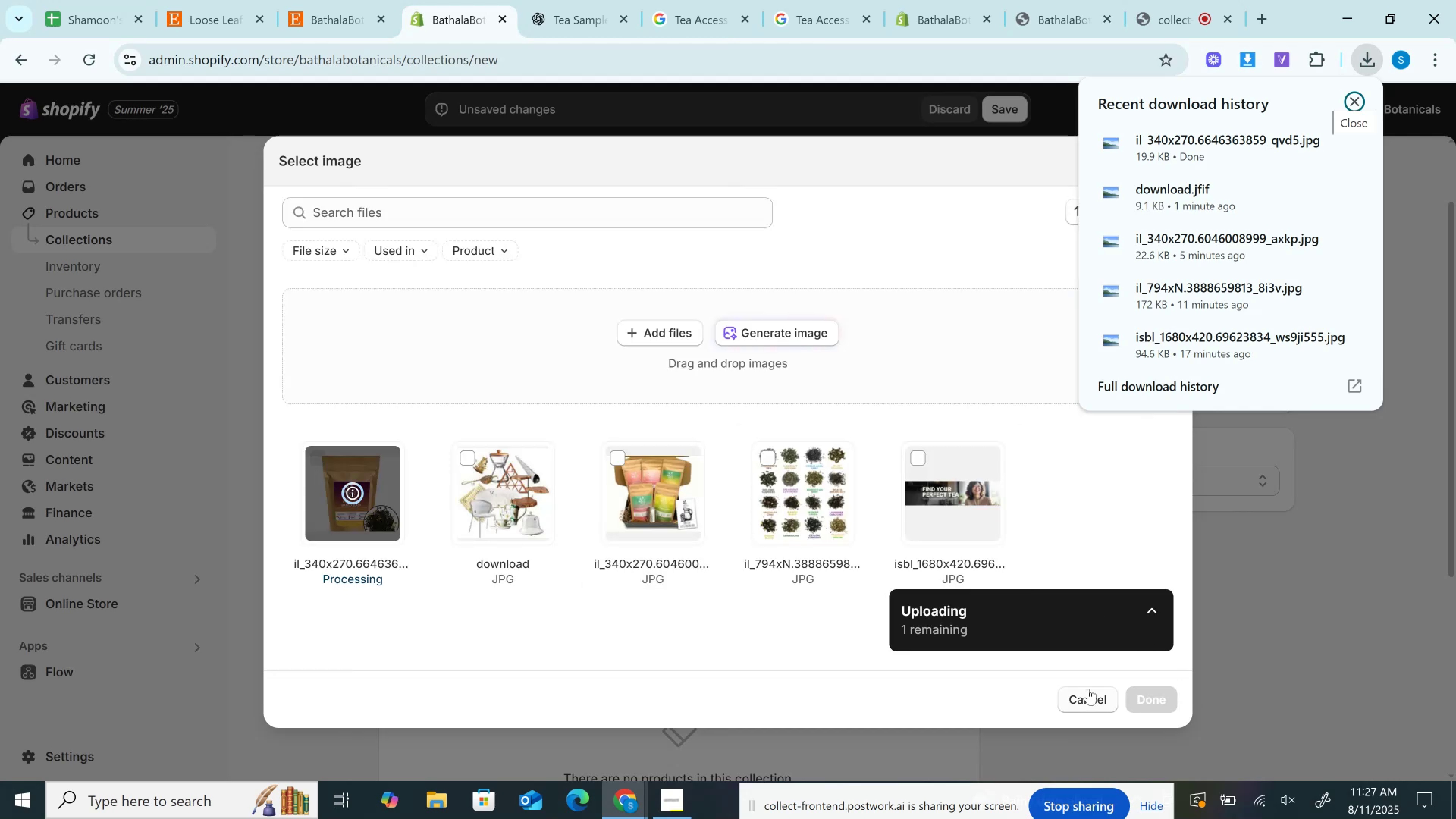 
left_click([1141, 700])
 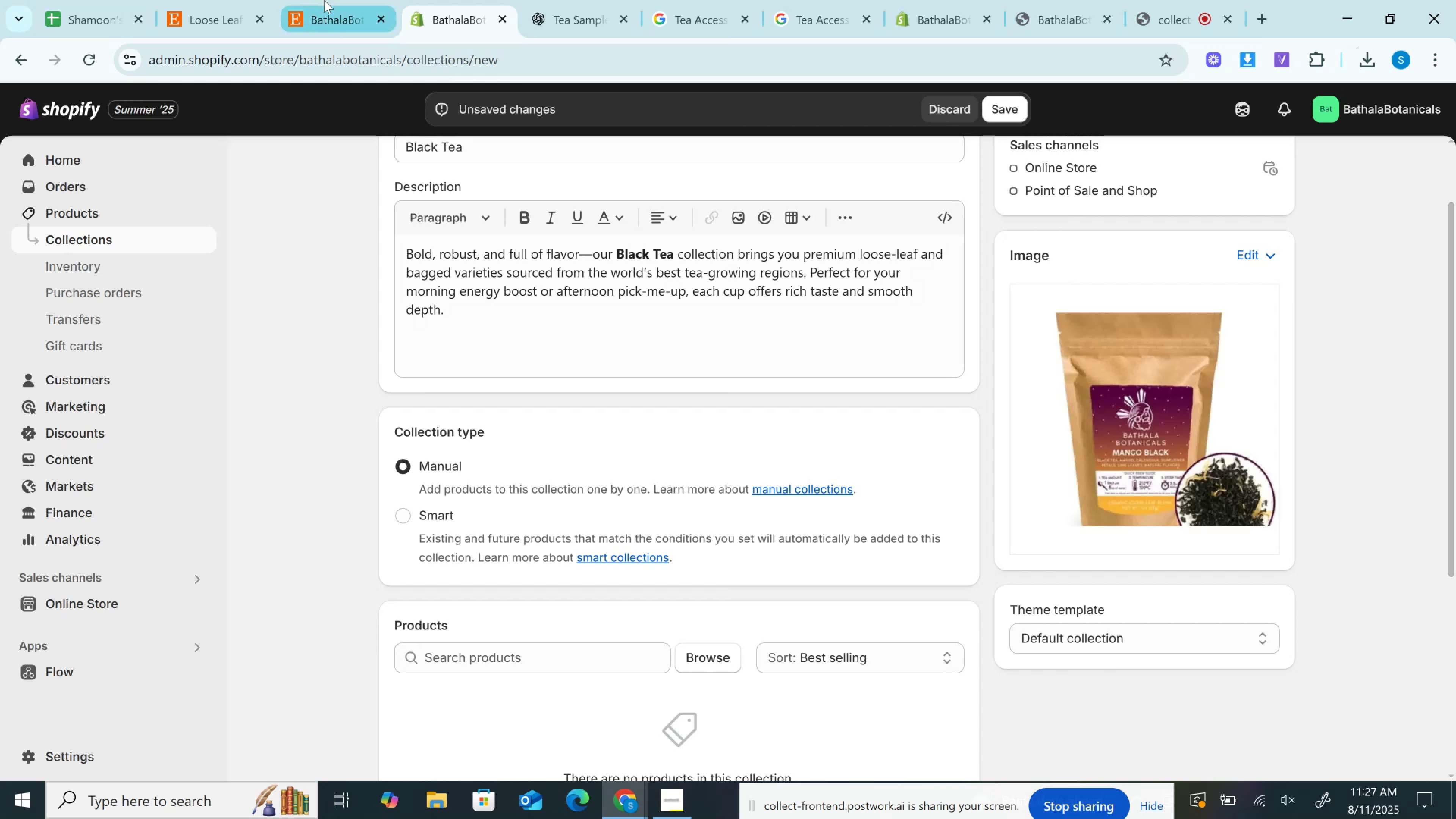 
left_click([350, 0])
 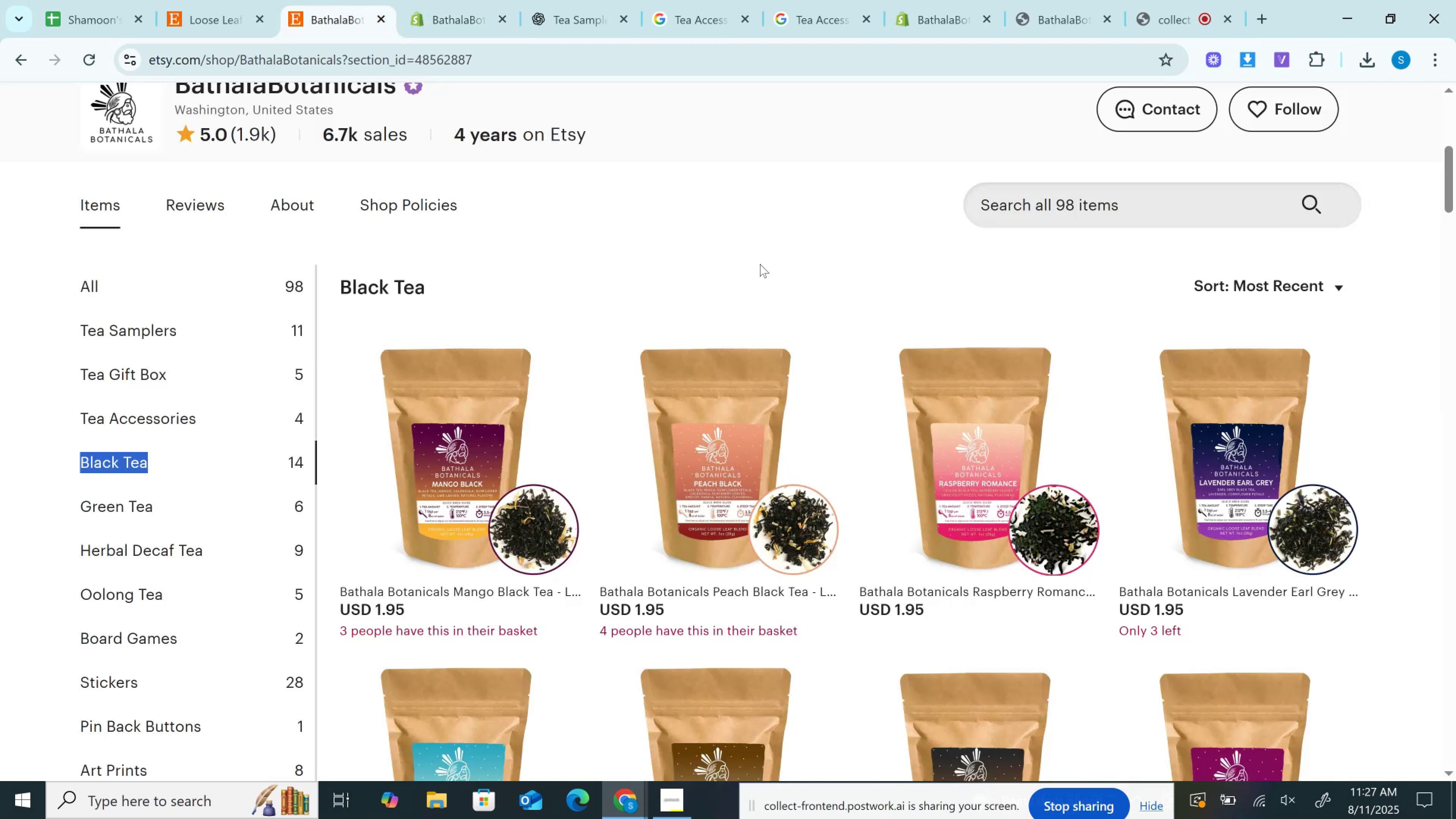 
scroll: coordinate [760, 264], scroll_direction: down, amount: 3.0
 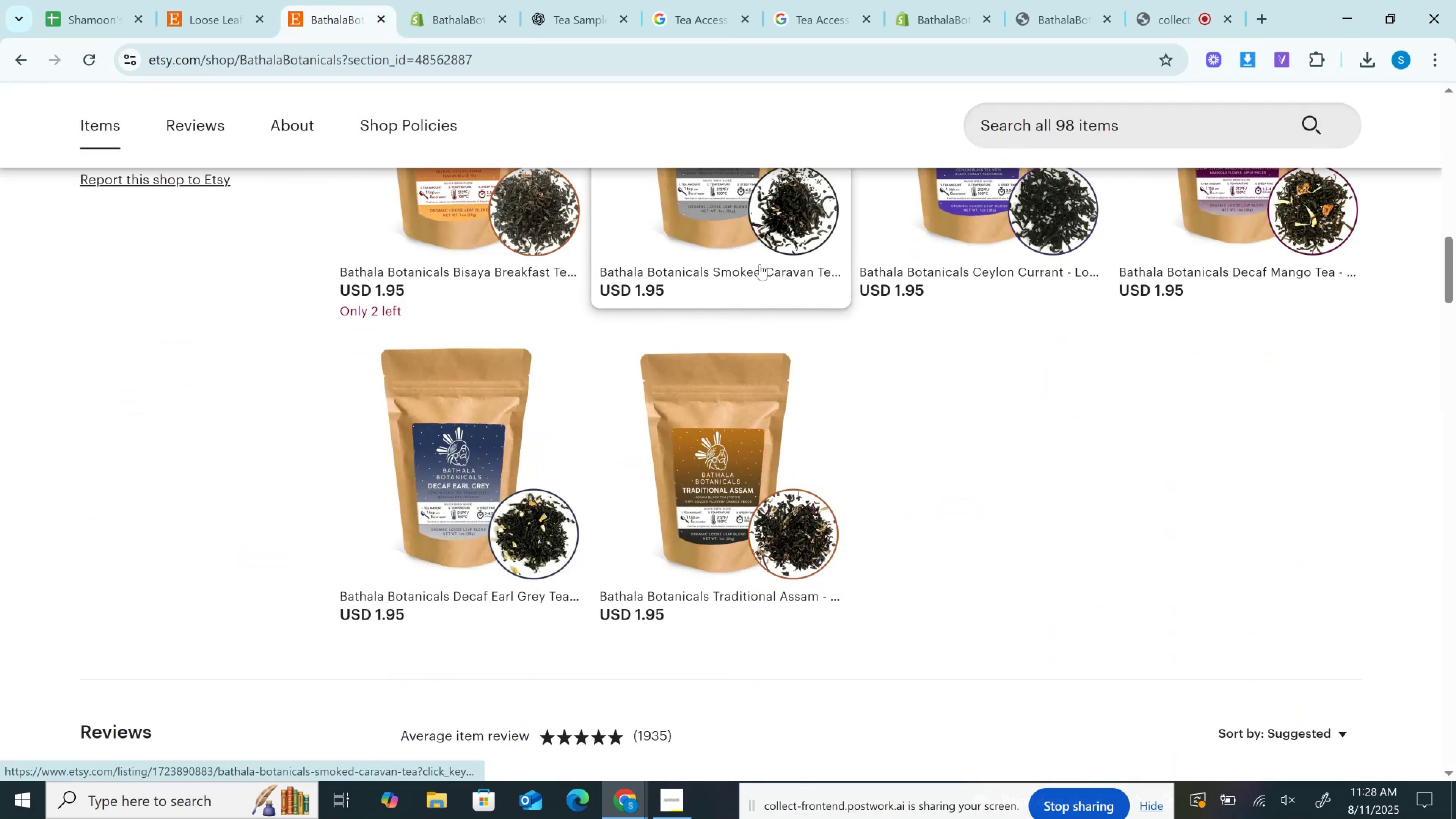 
scroll: coordinate [501, 314], scroll_direction: up, amount: 11.0
 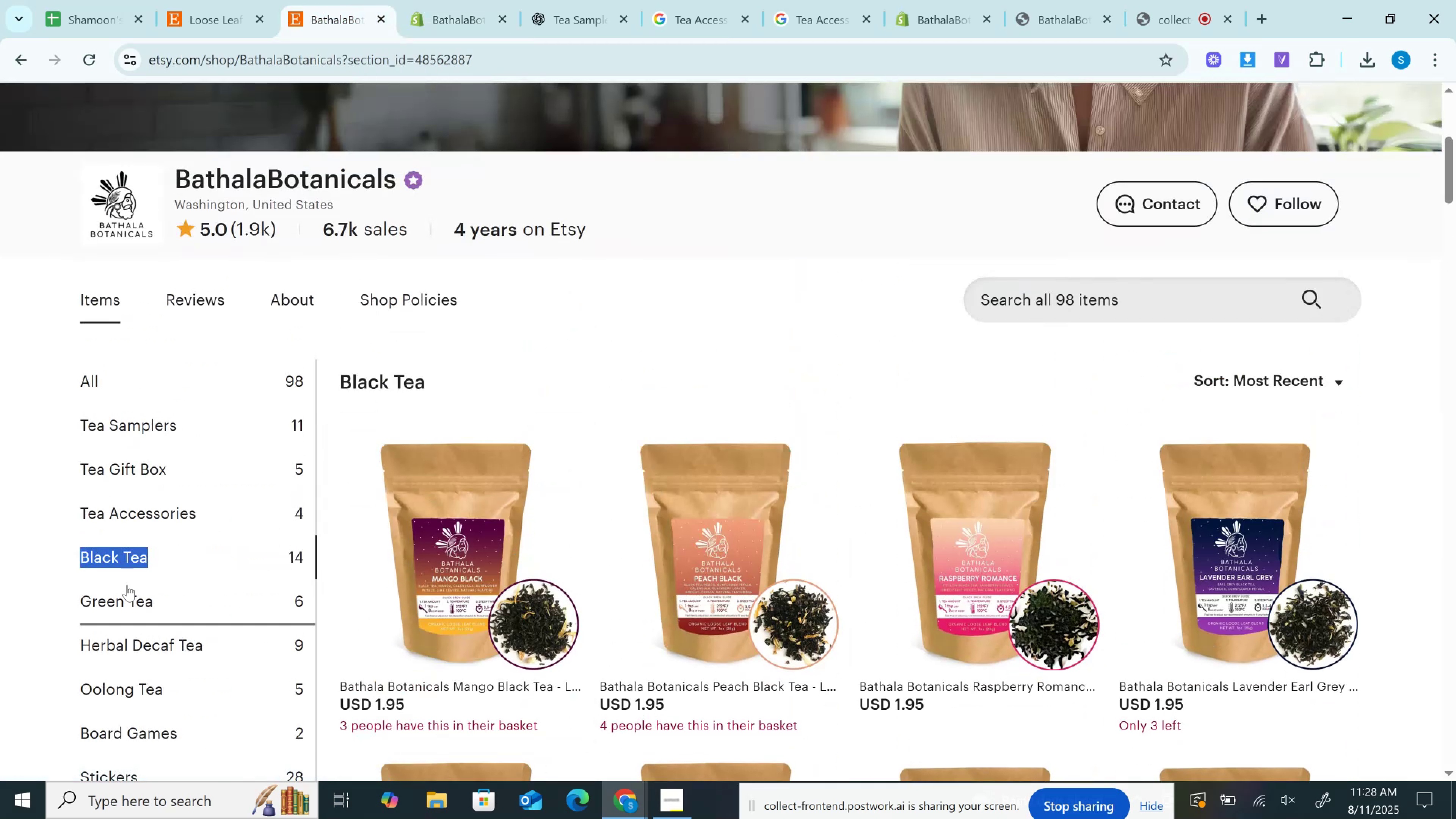 
left_click([126, 597])
 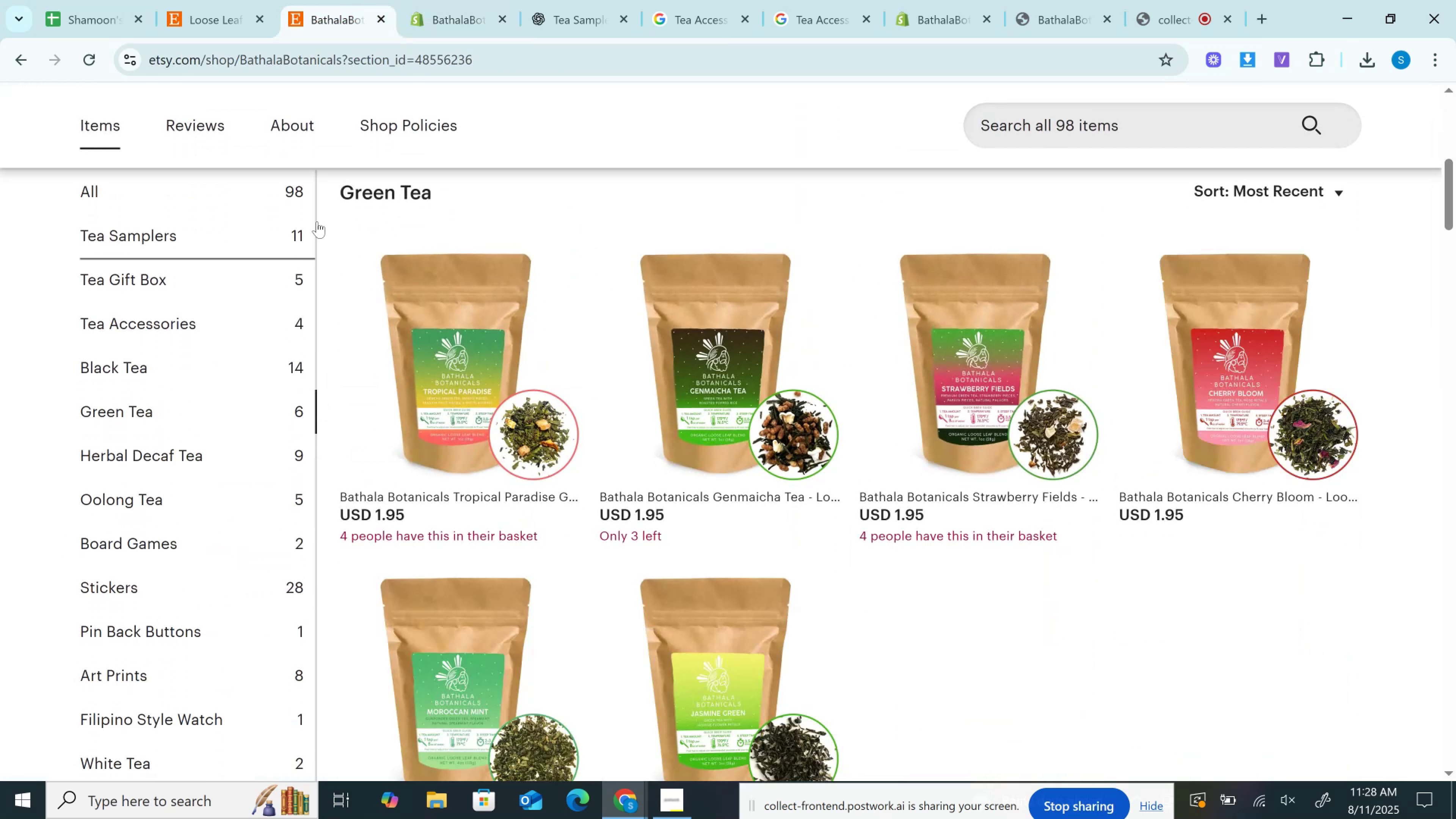 
left_click_drag(start_coordinate=[336, 190], to_coordinate=[447, 190])
 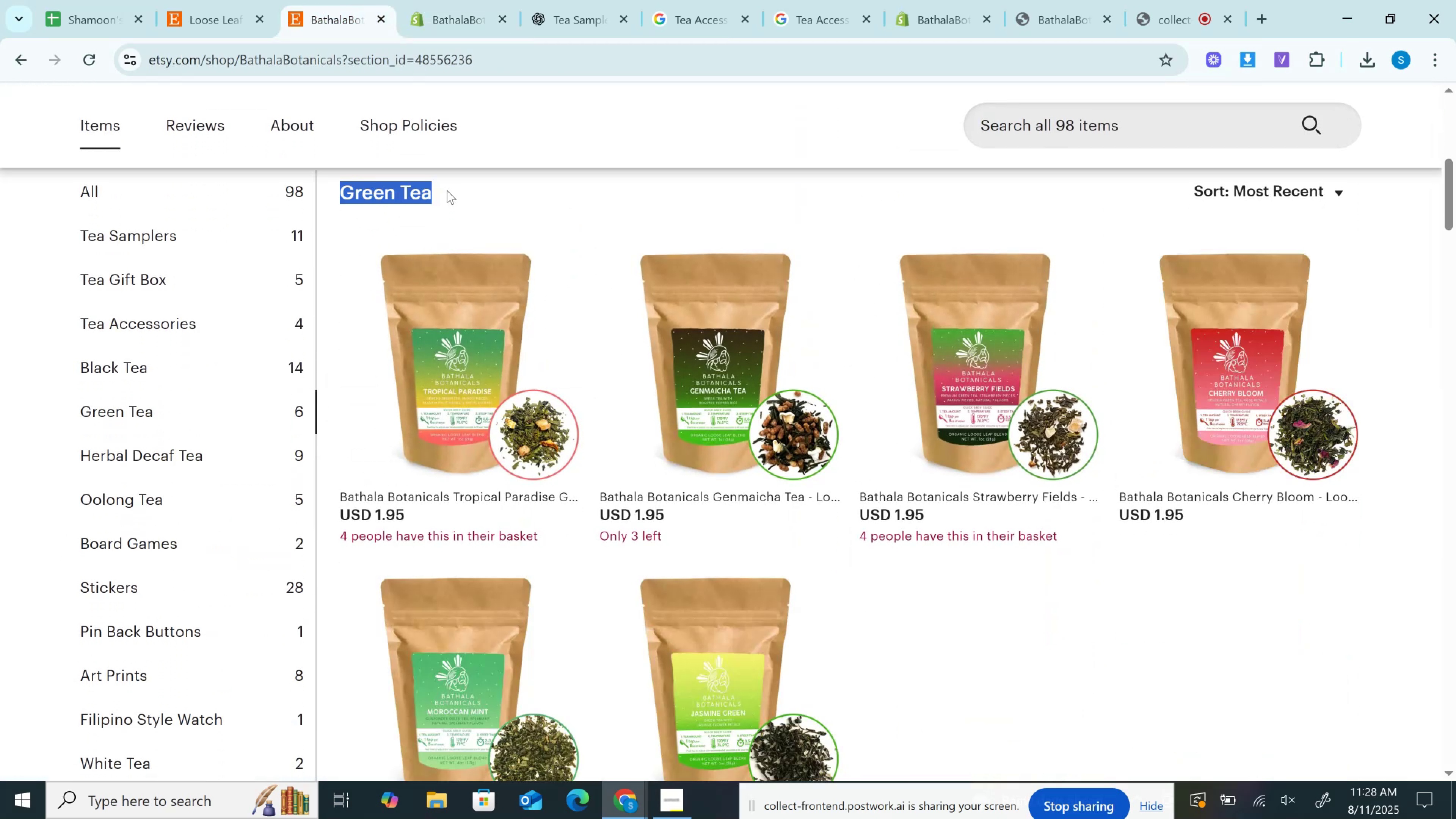 
key(Control+C)
 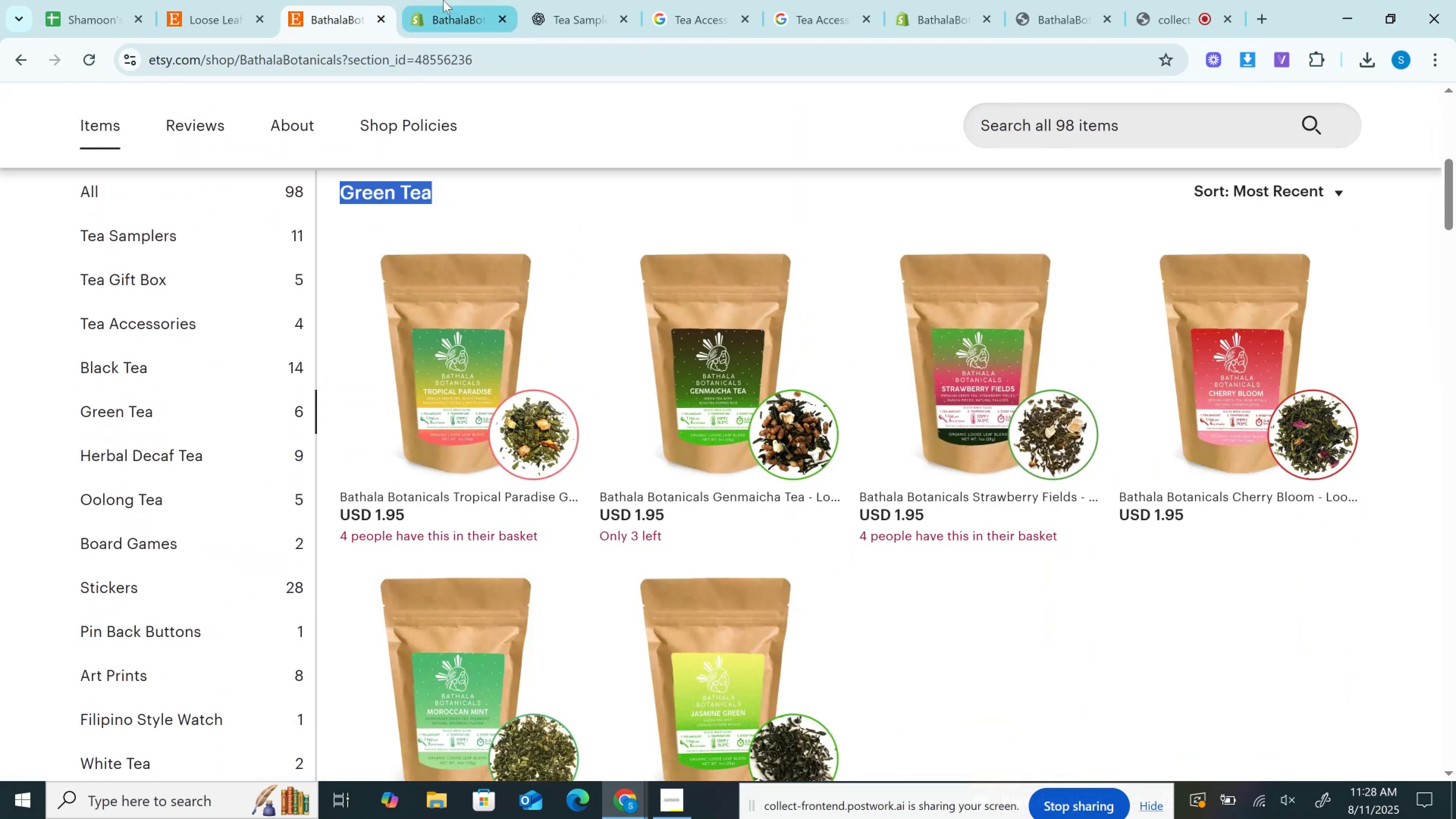 
left_click([445, 0])
 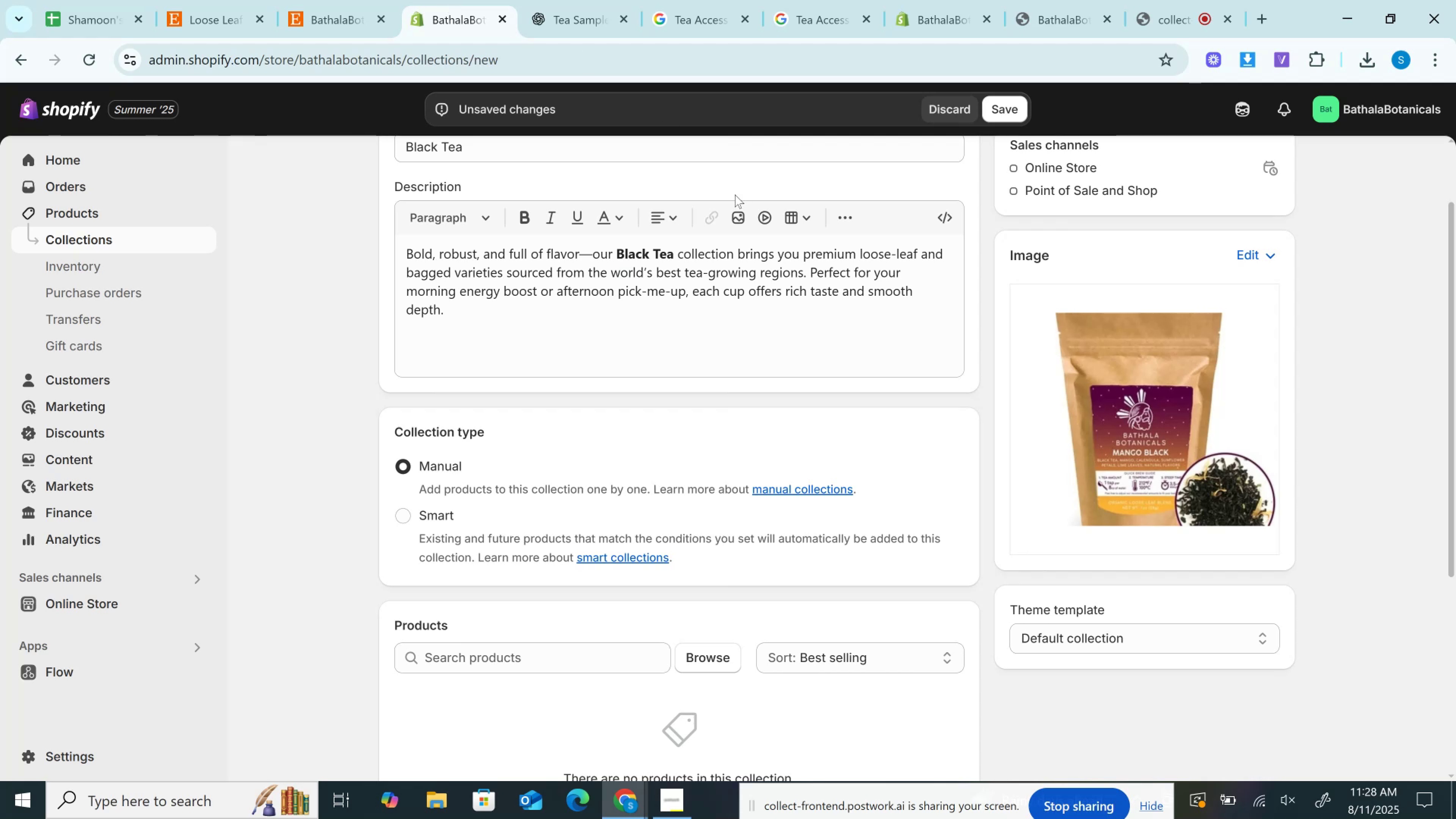 
scroll: coordinate [1052, 281], scroll_direction: up, amount: 4.0
 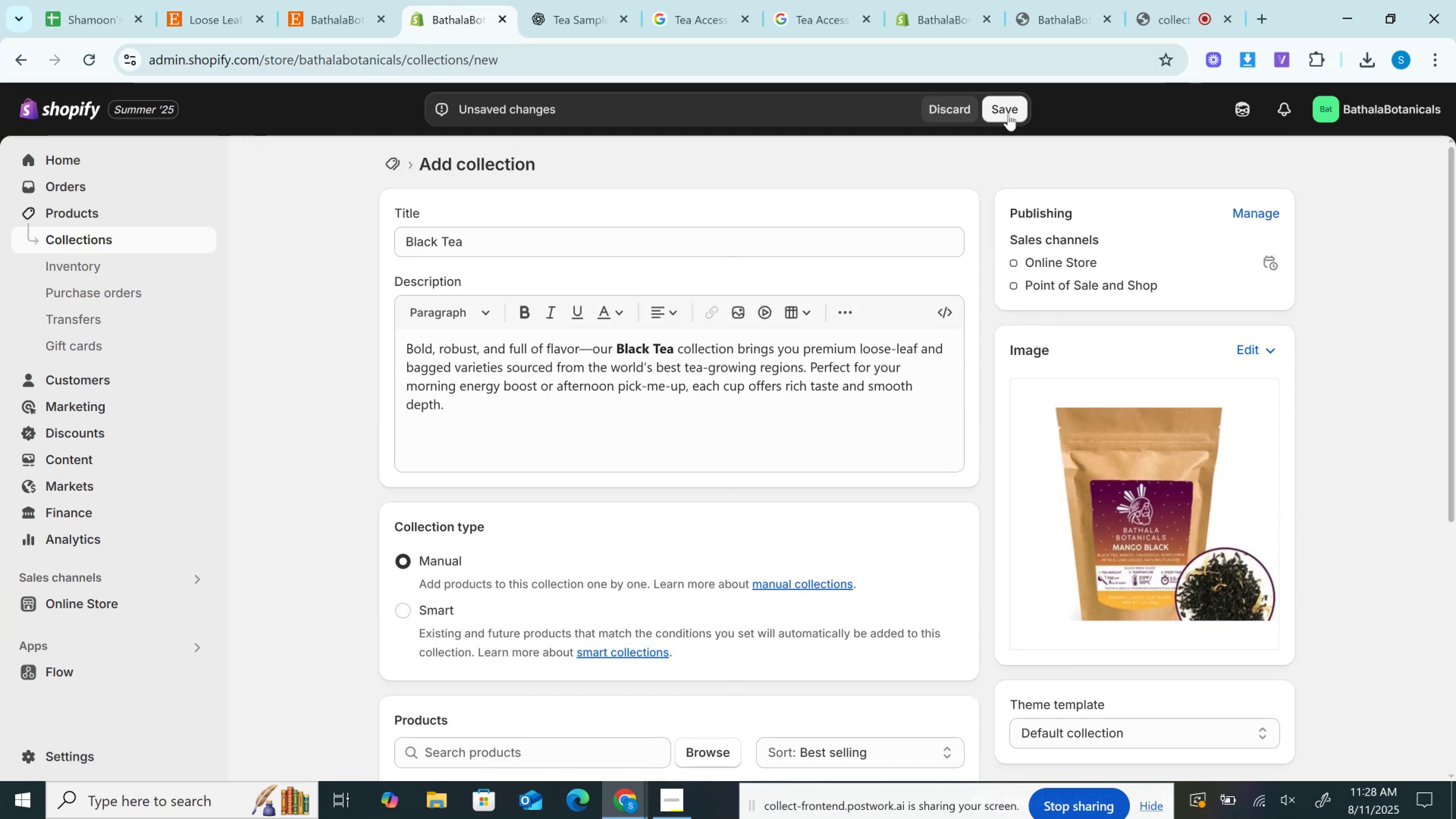 
left_click([1014, 112])
 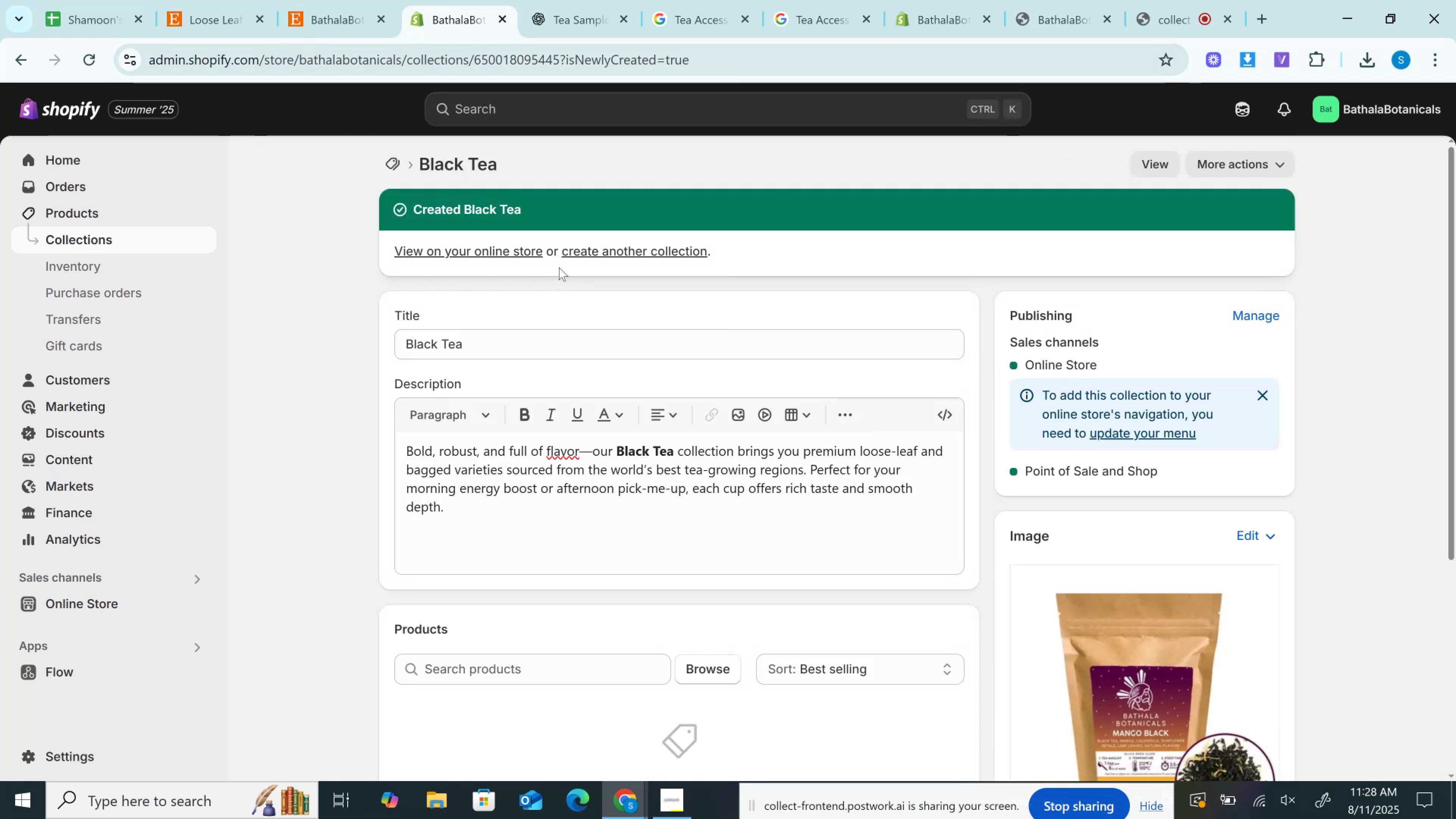 
wait(6.46)
 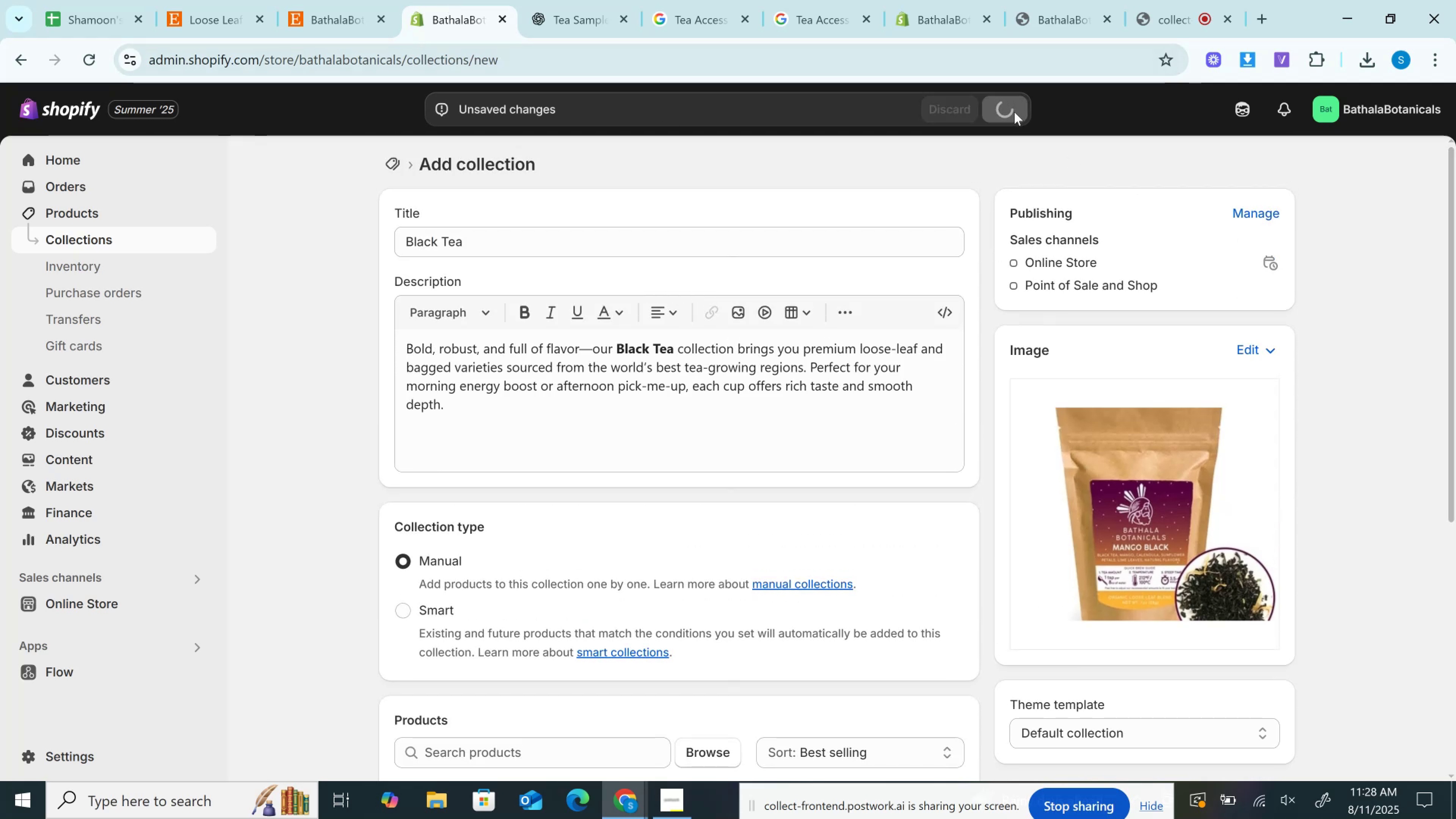 
left_click([592, 247])
 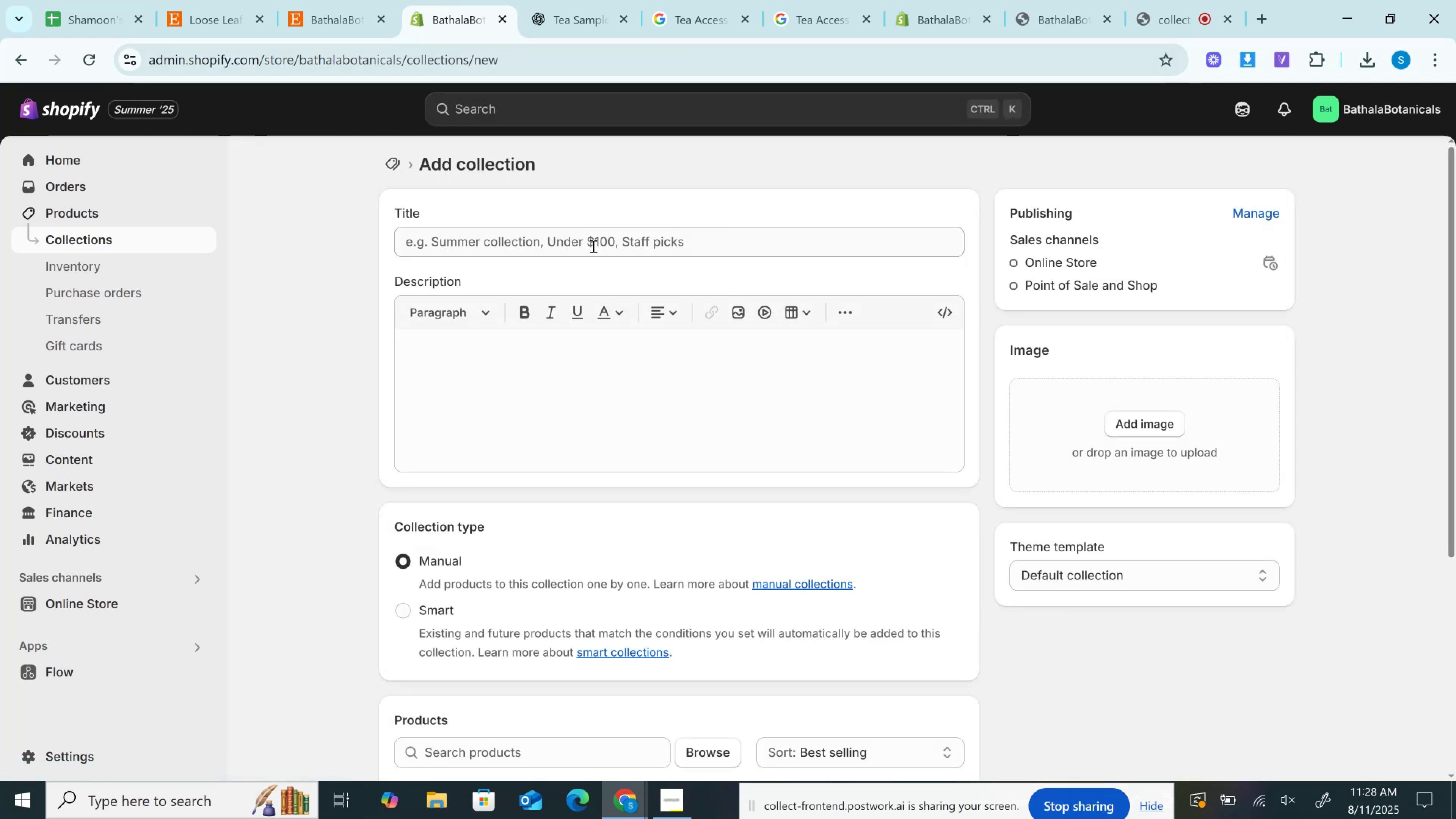 
left_click([592, 246])
 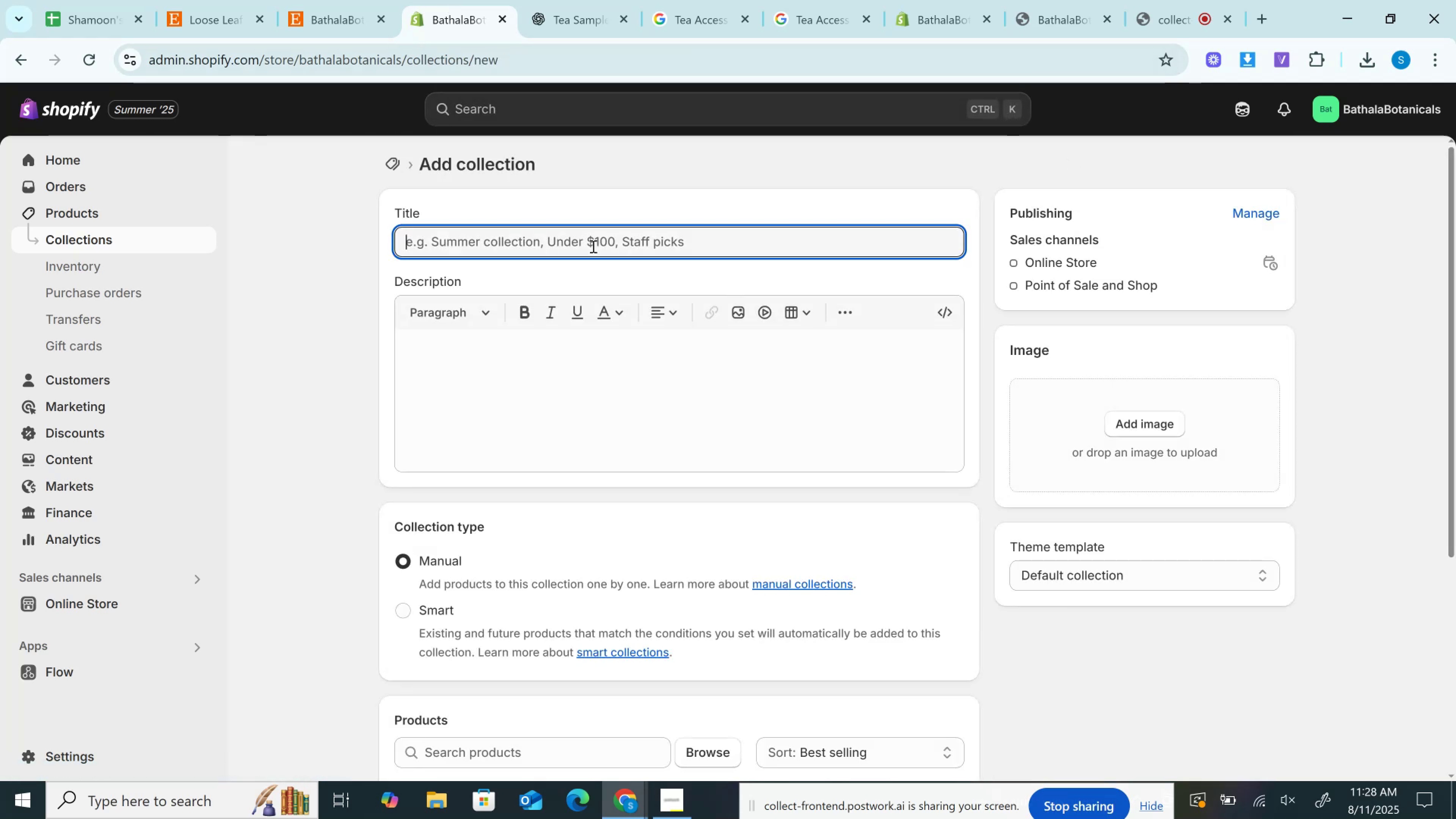 
key(Control+V)
 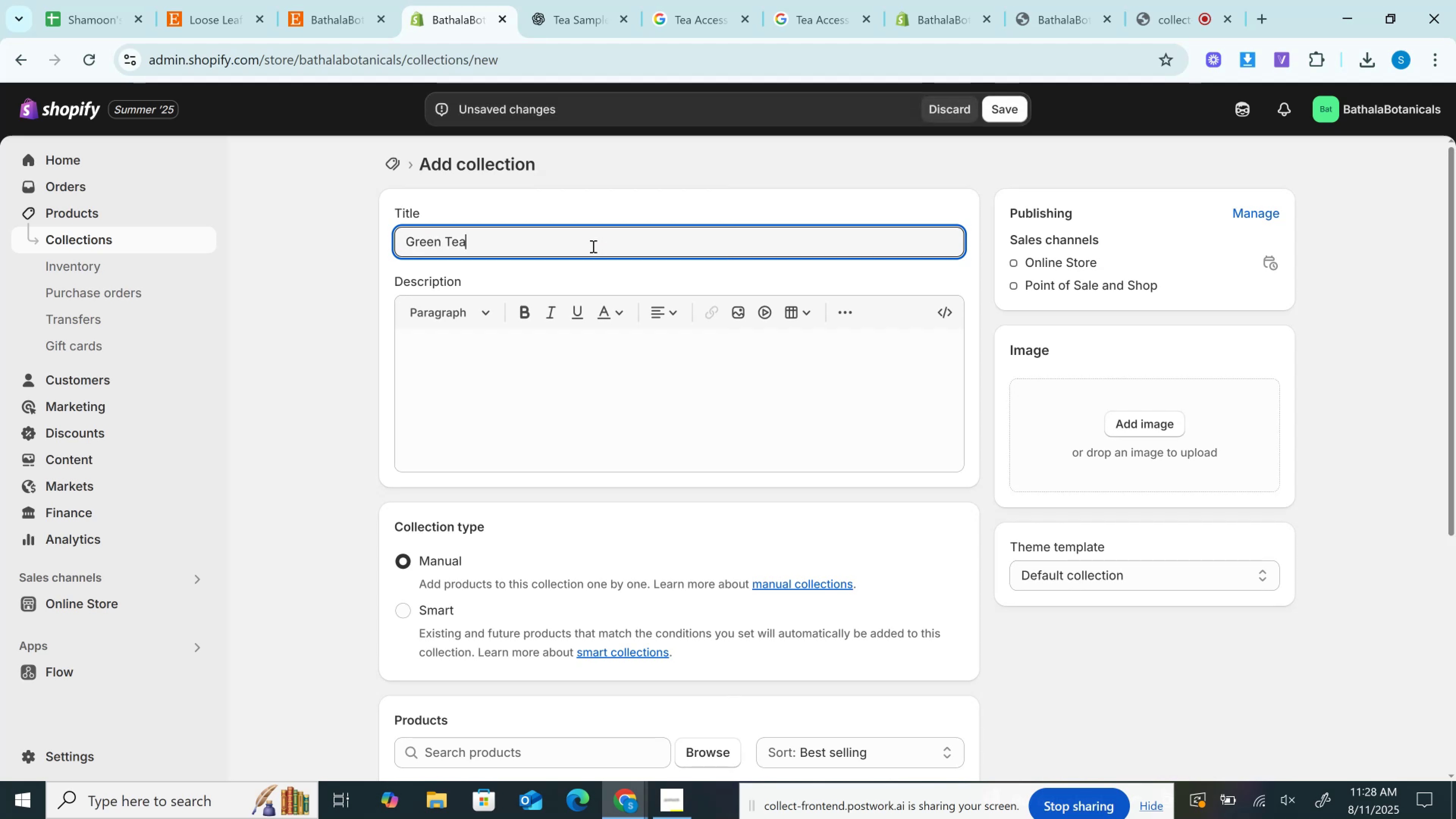 
key(Control+ControlLeft)
 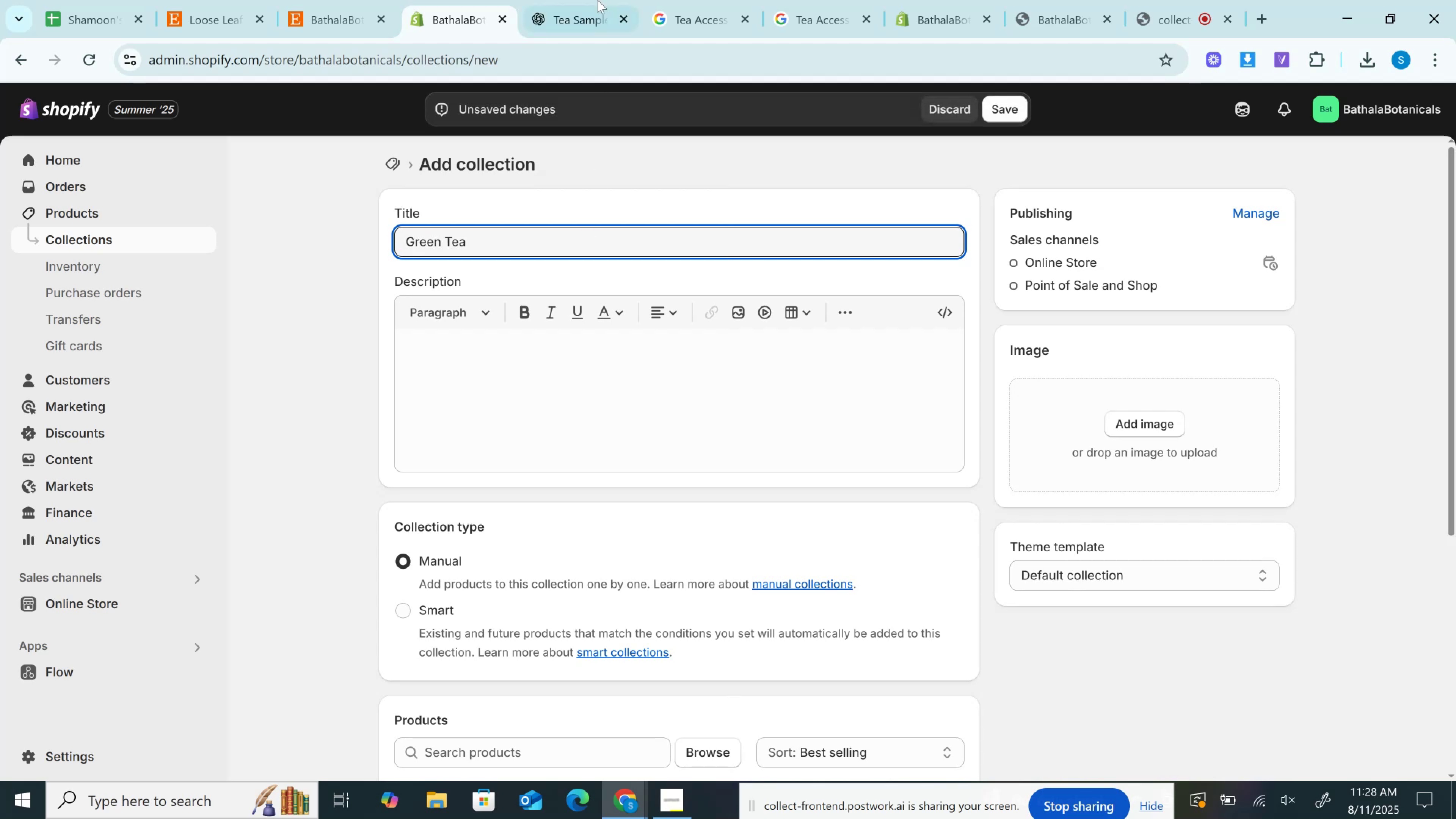 
left_click([598, 0])
 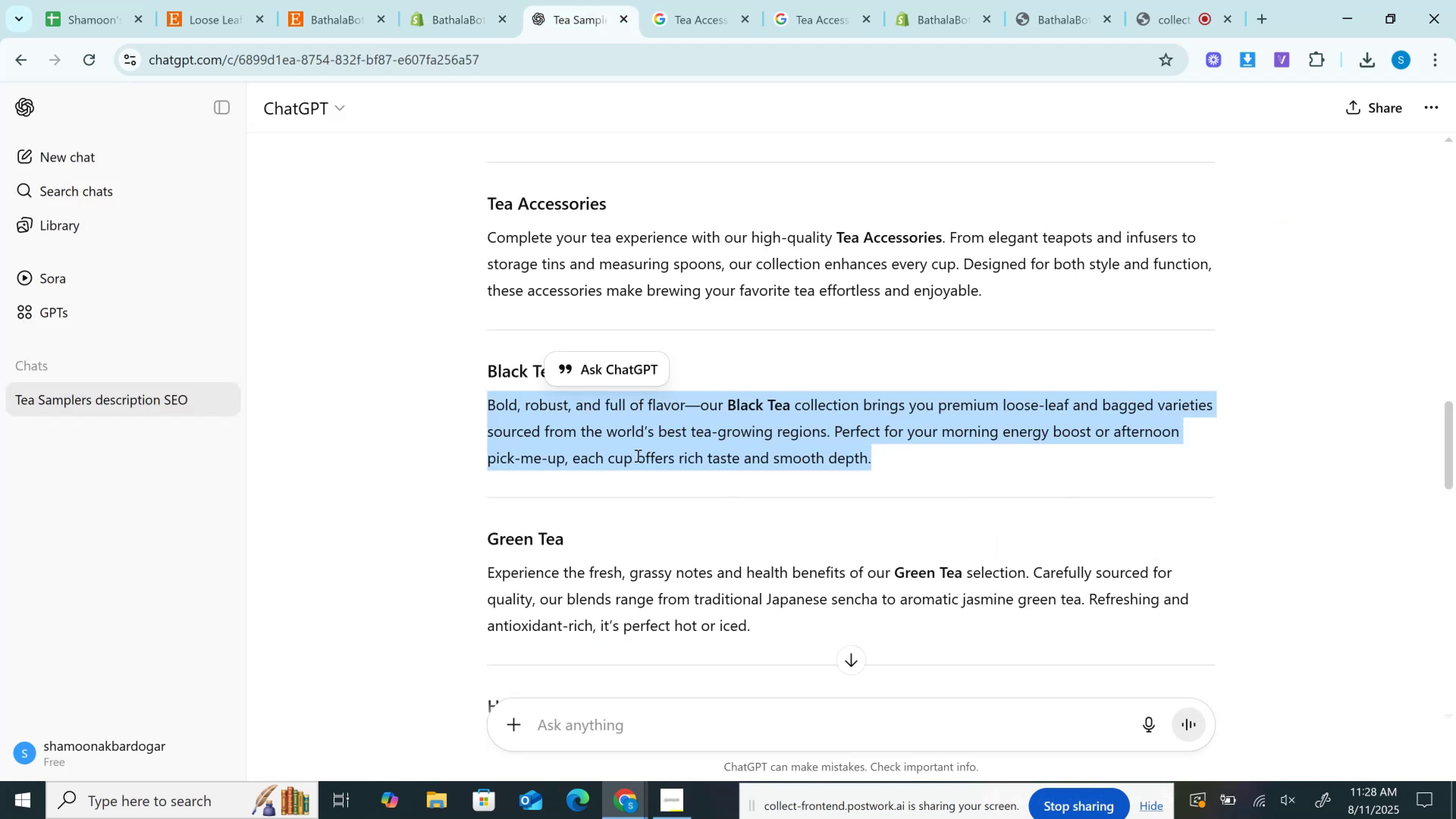 
scroll: coordinate [637, 455], scroll_direction: down, amount: 3.0
 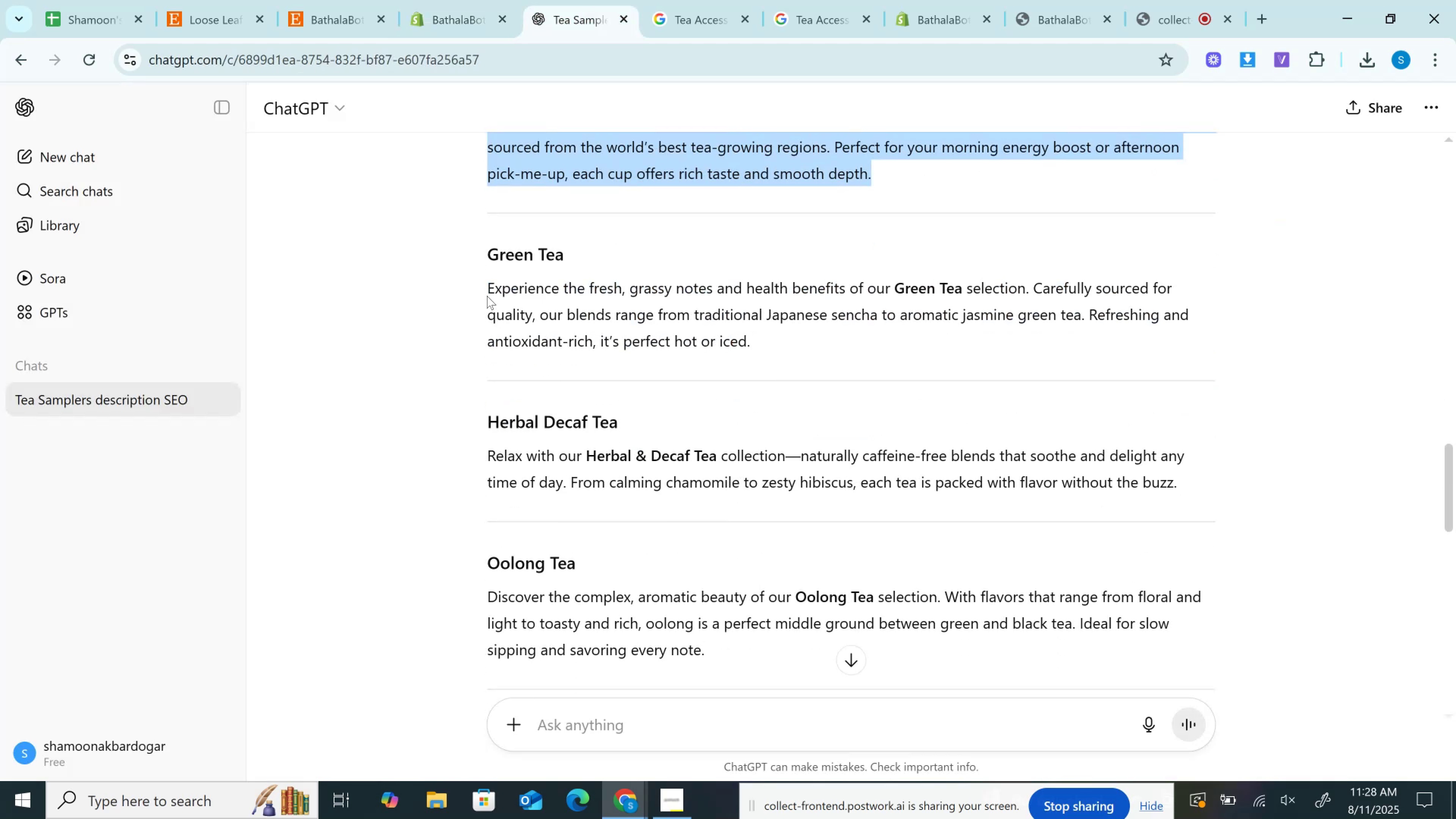 
left_click_drag(start_coordinate=[486, 289], to_coordinate=[774, 353])
 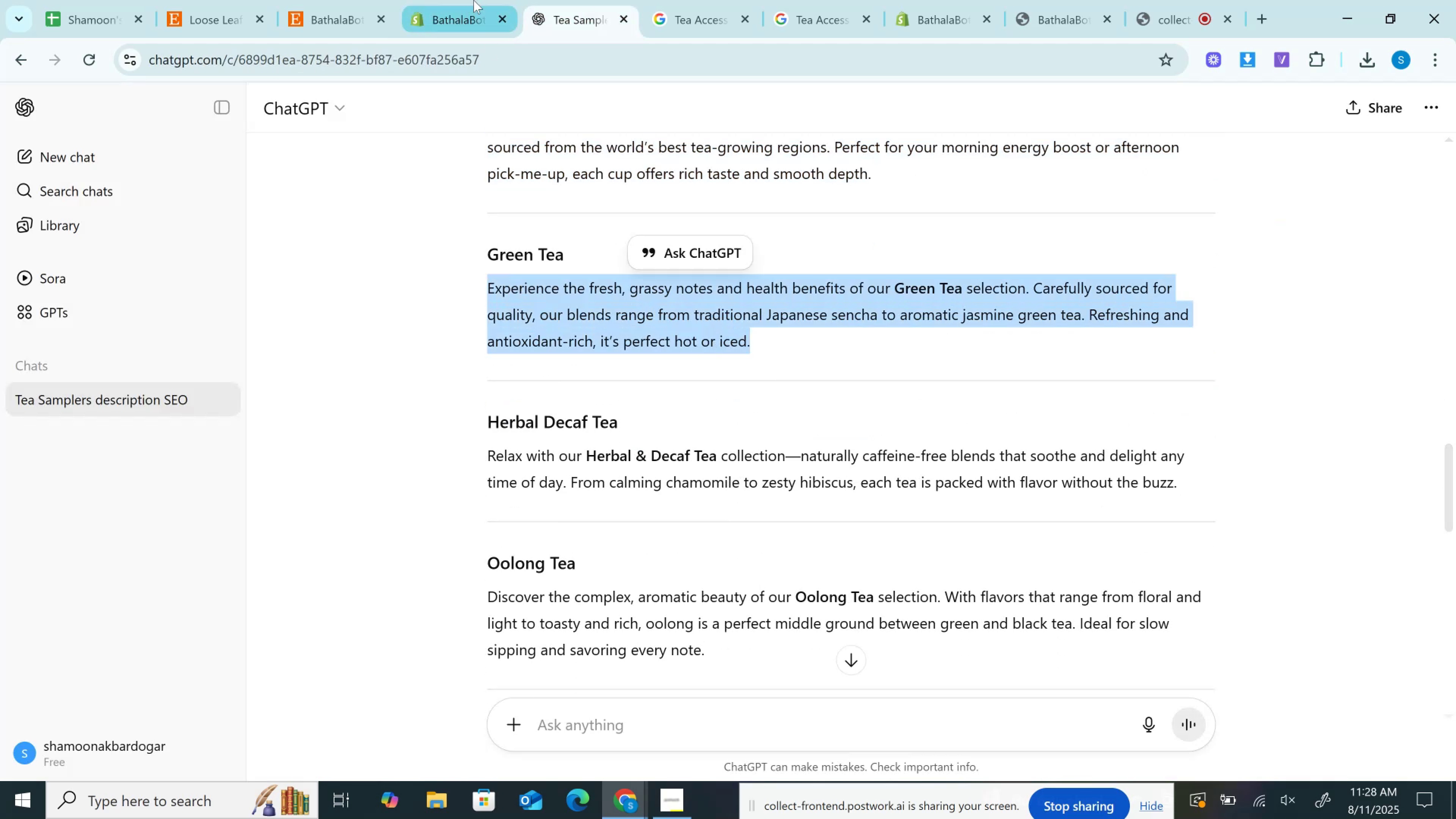 
key(Control+C)
 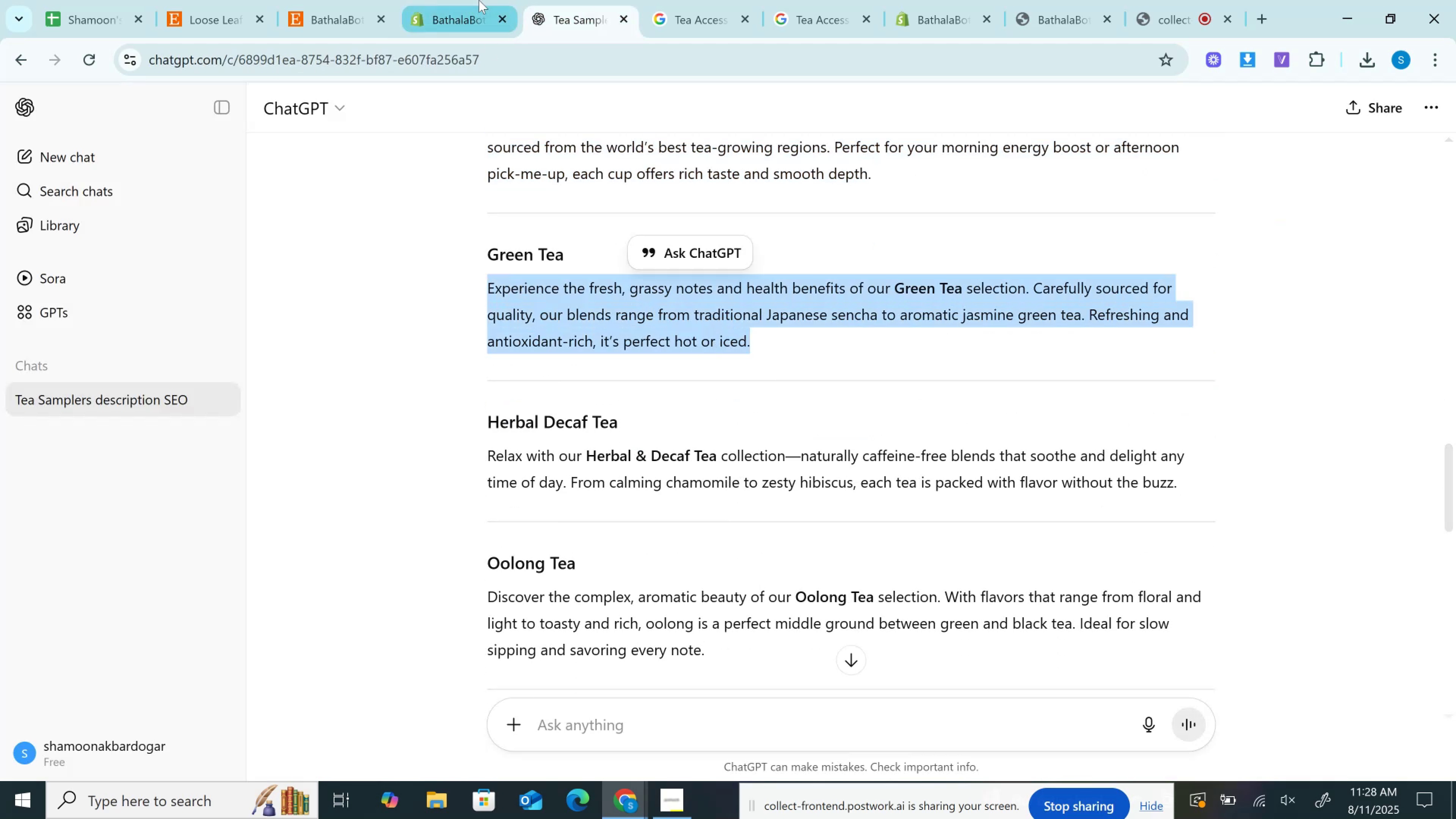 
left_click([479, 0])
 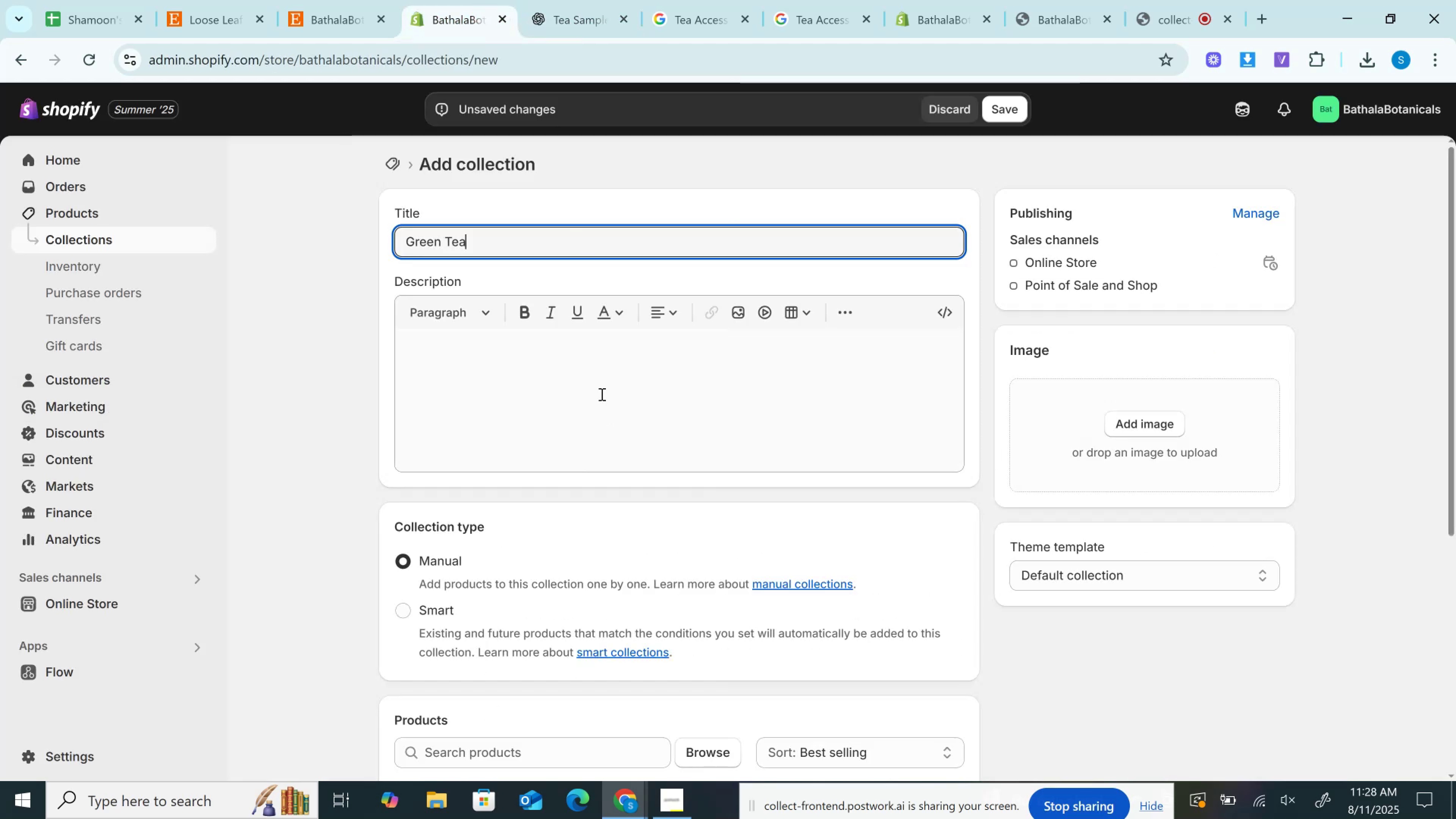 
left_click([593, 358])
 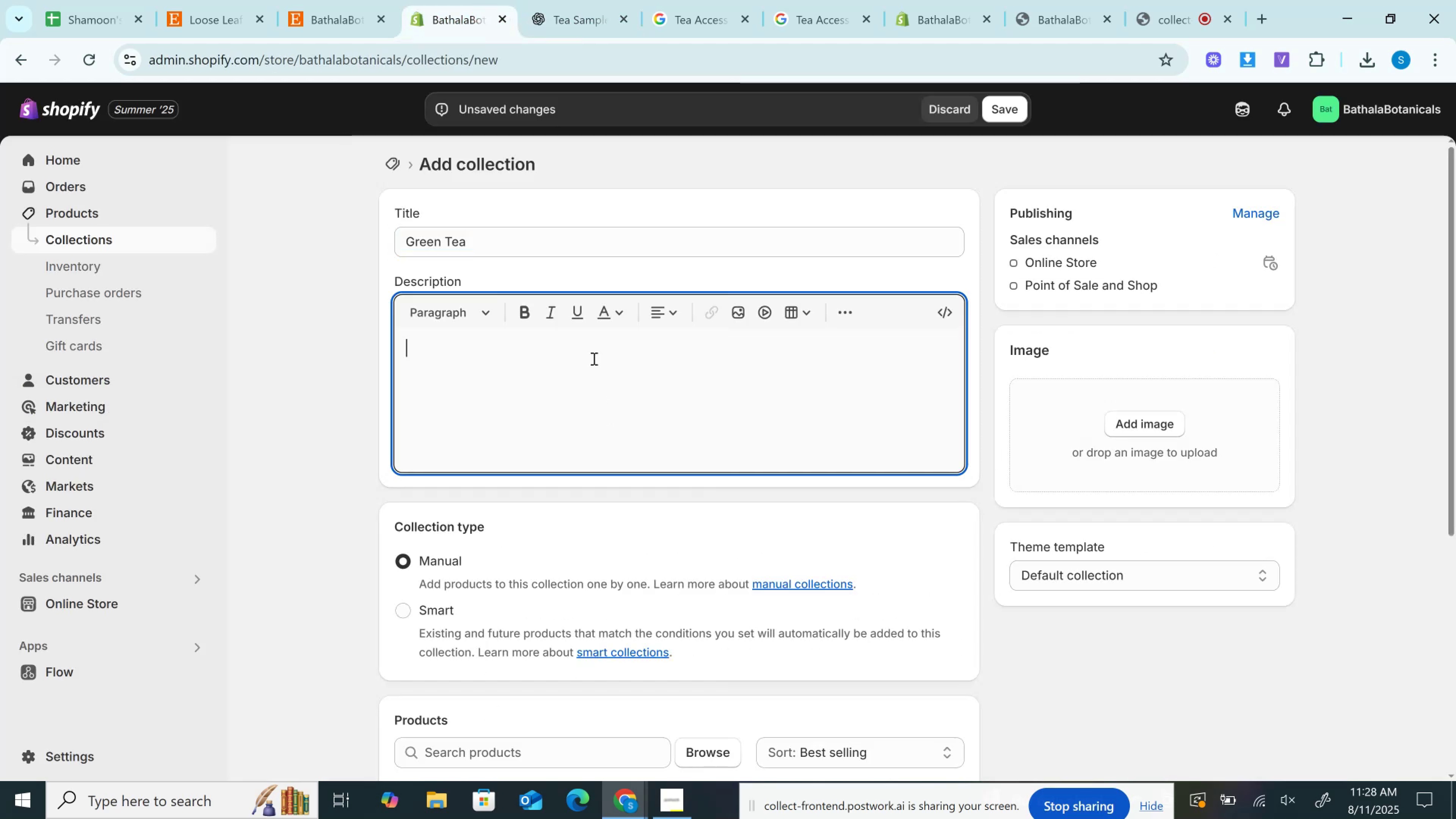 
key(Control+V)
 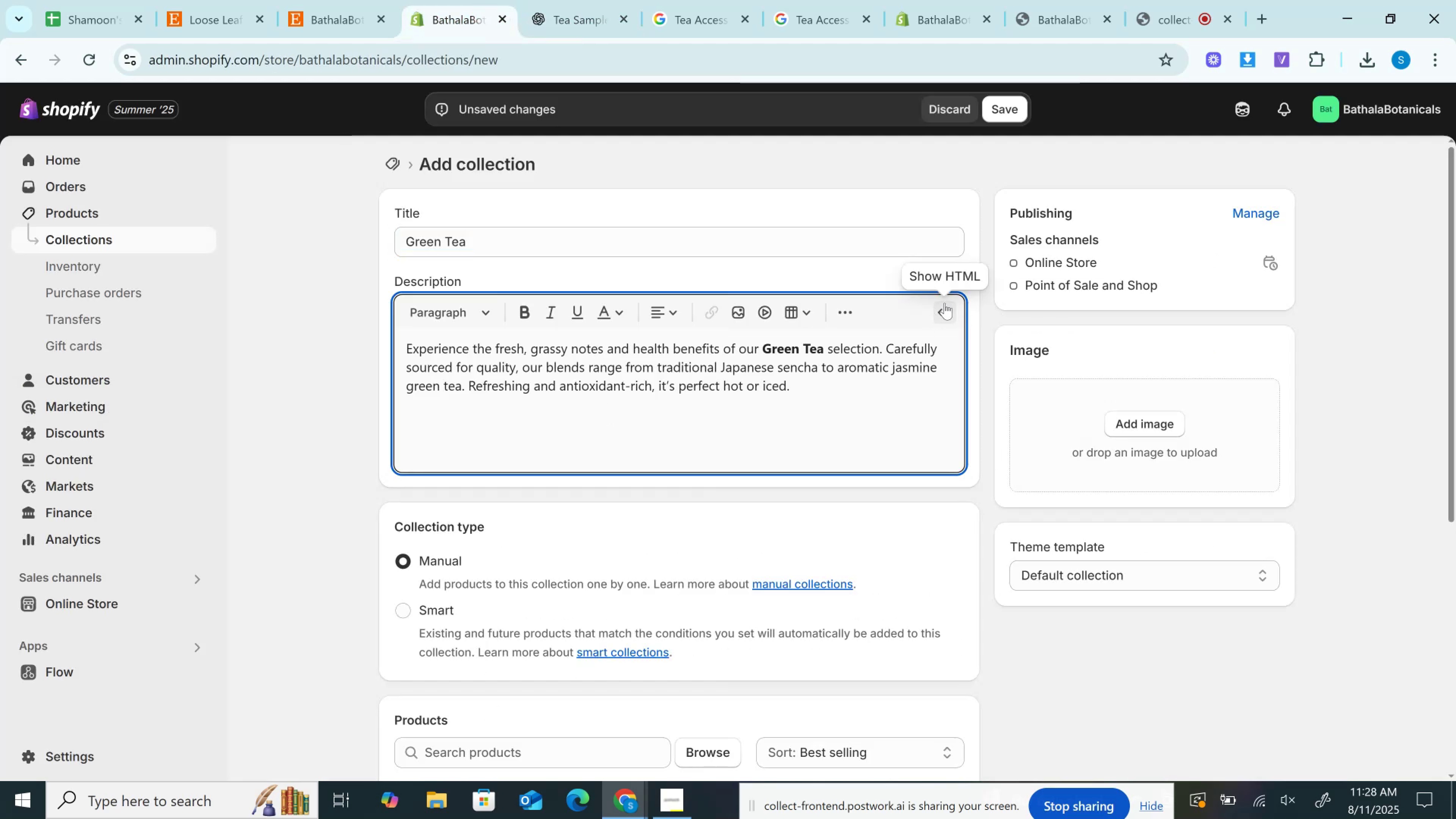 
left_click([955, 303])
 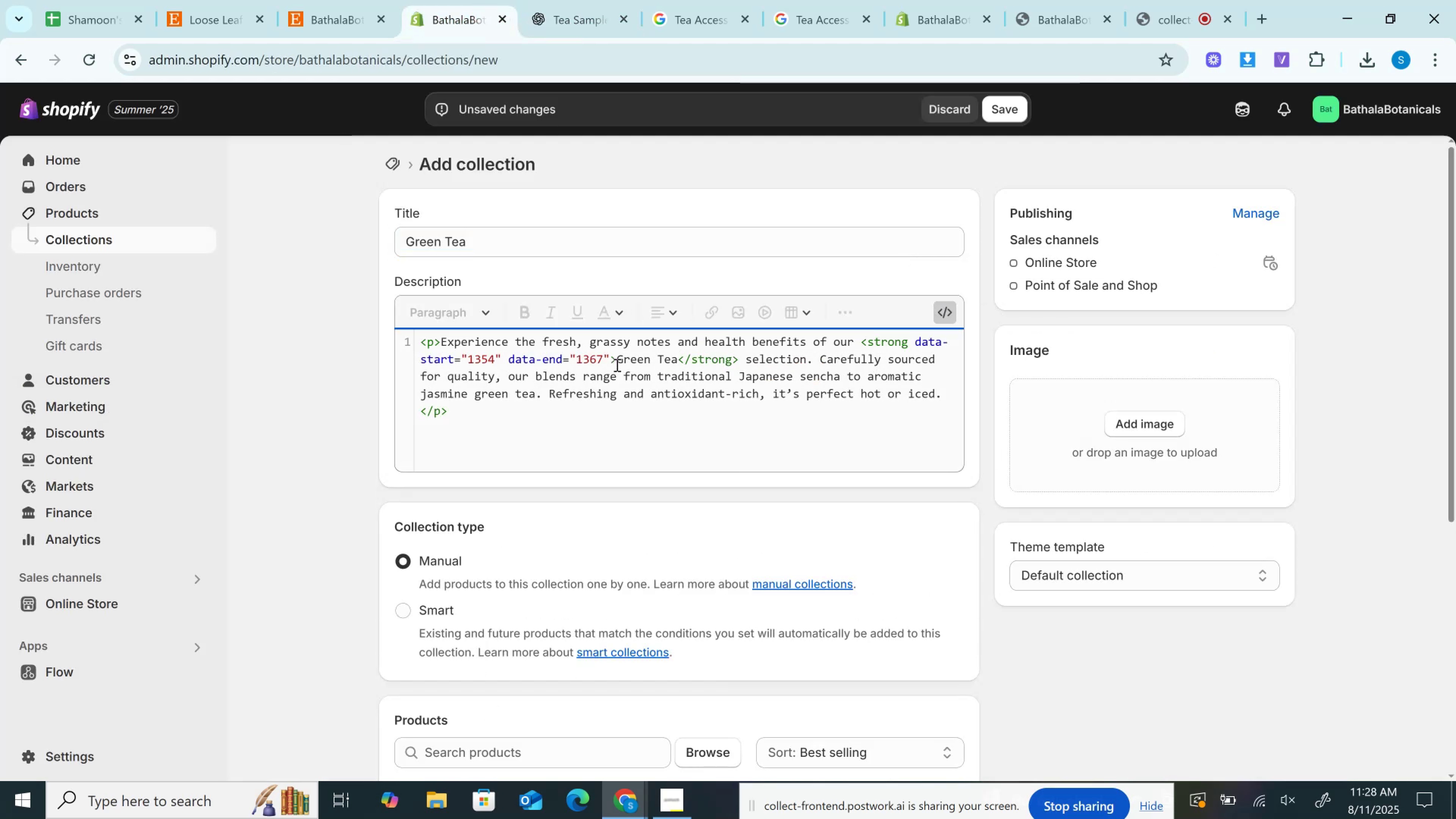 
left_click_drag(start_coordinate=[610, 360], to_coordinate=[919, 341])
 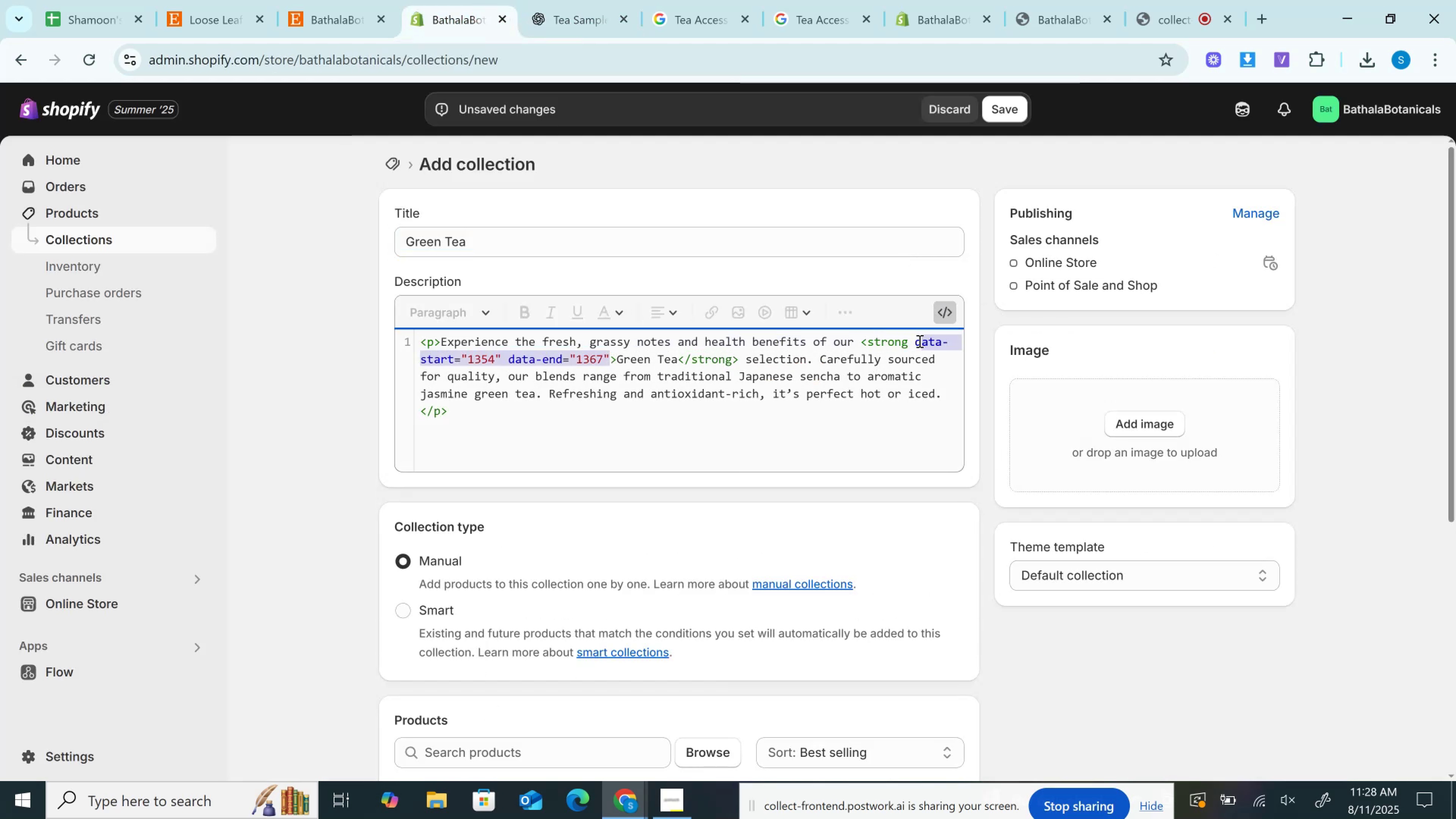 
key(Backspace)
 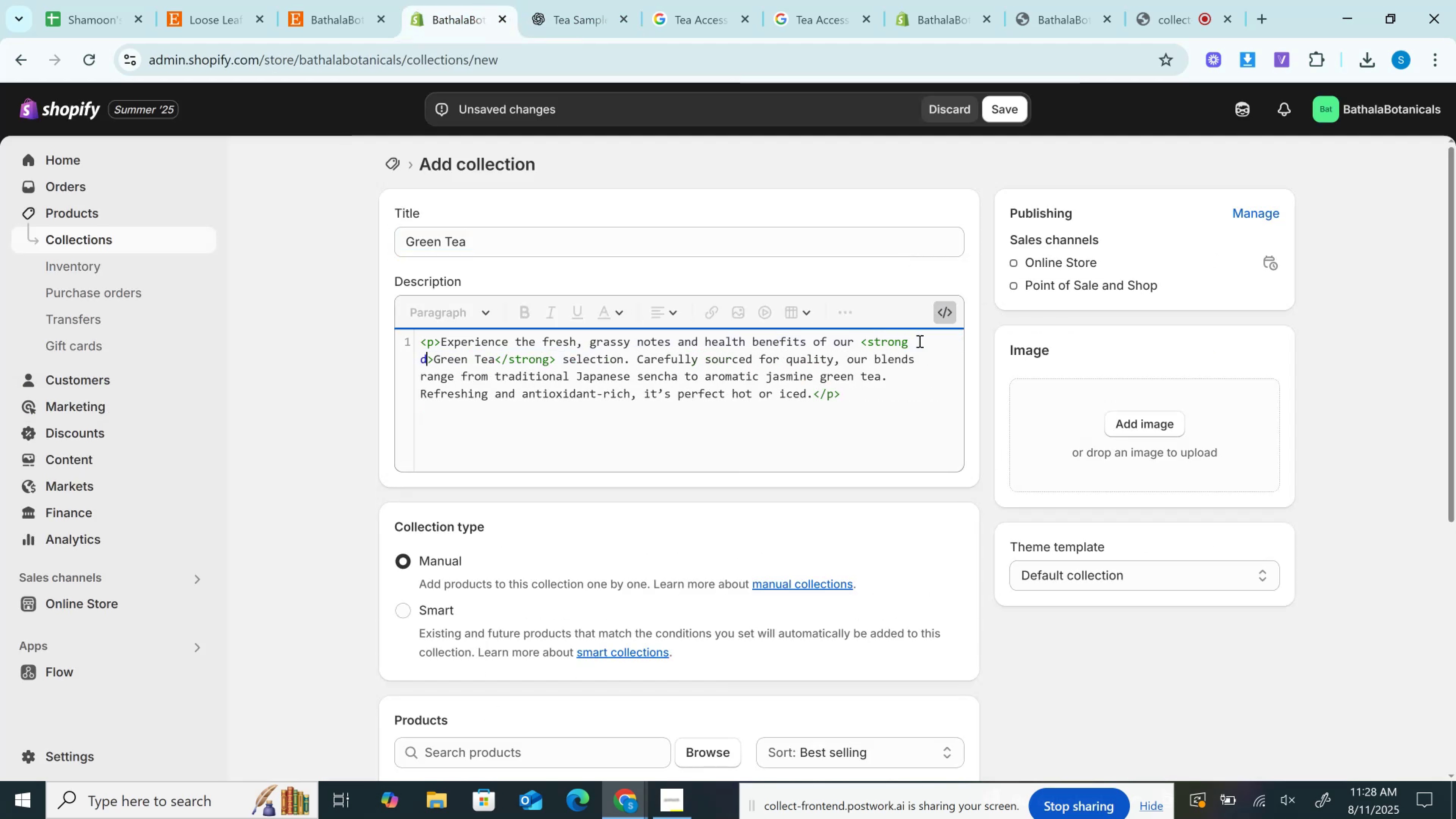 
key(Backspace)
 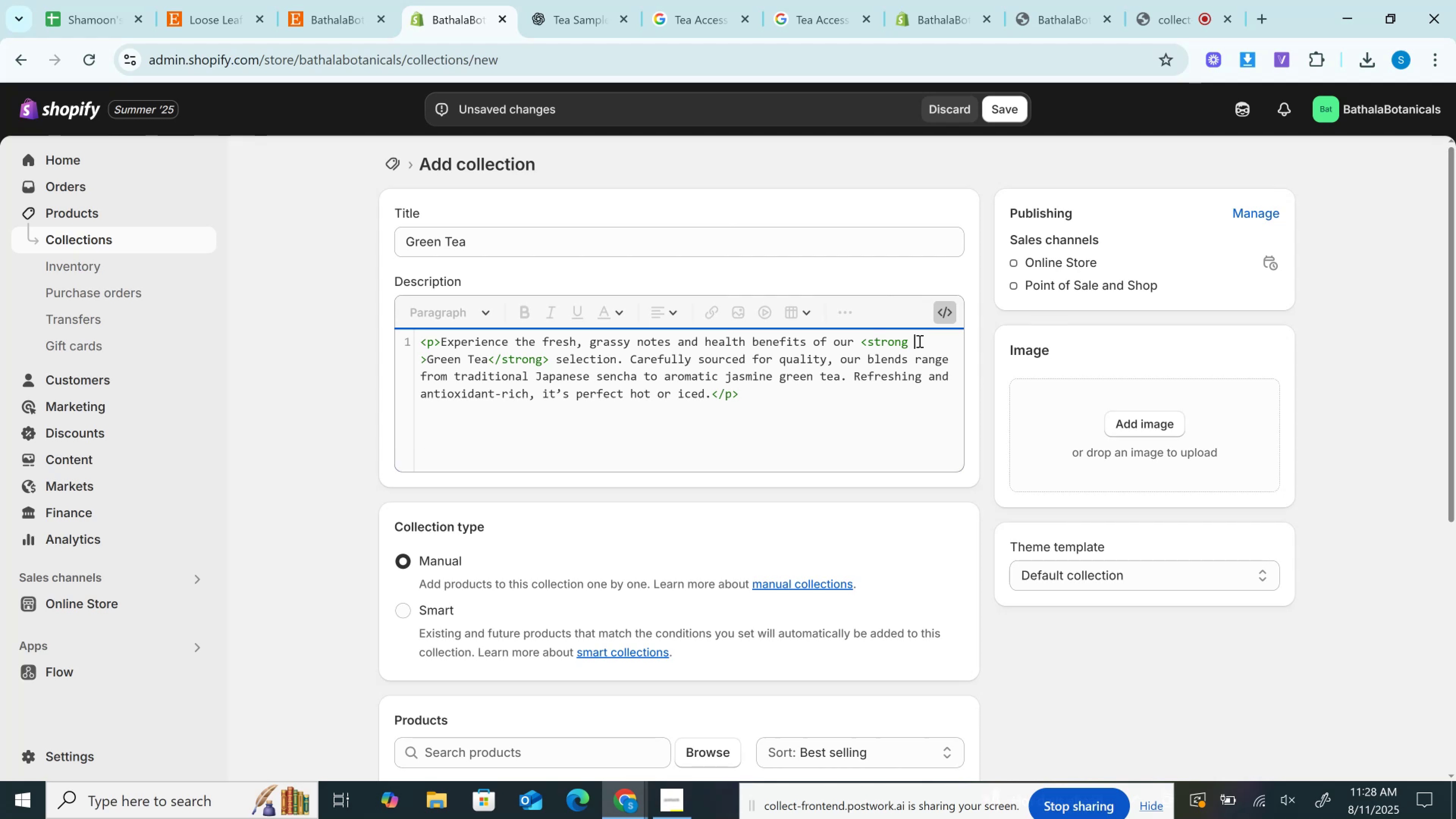 
key(Backspace)
 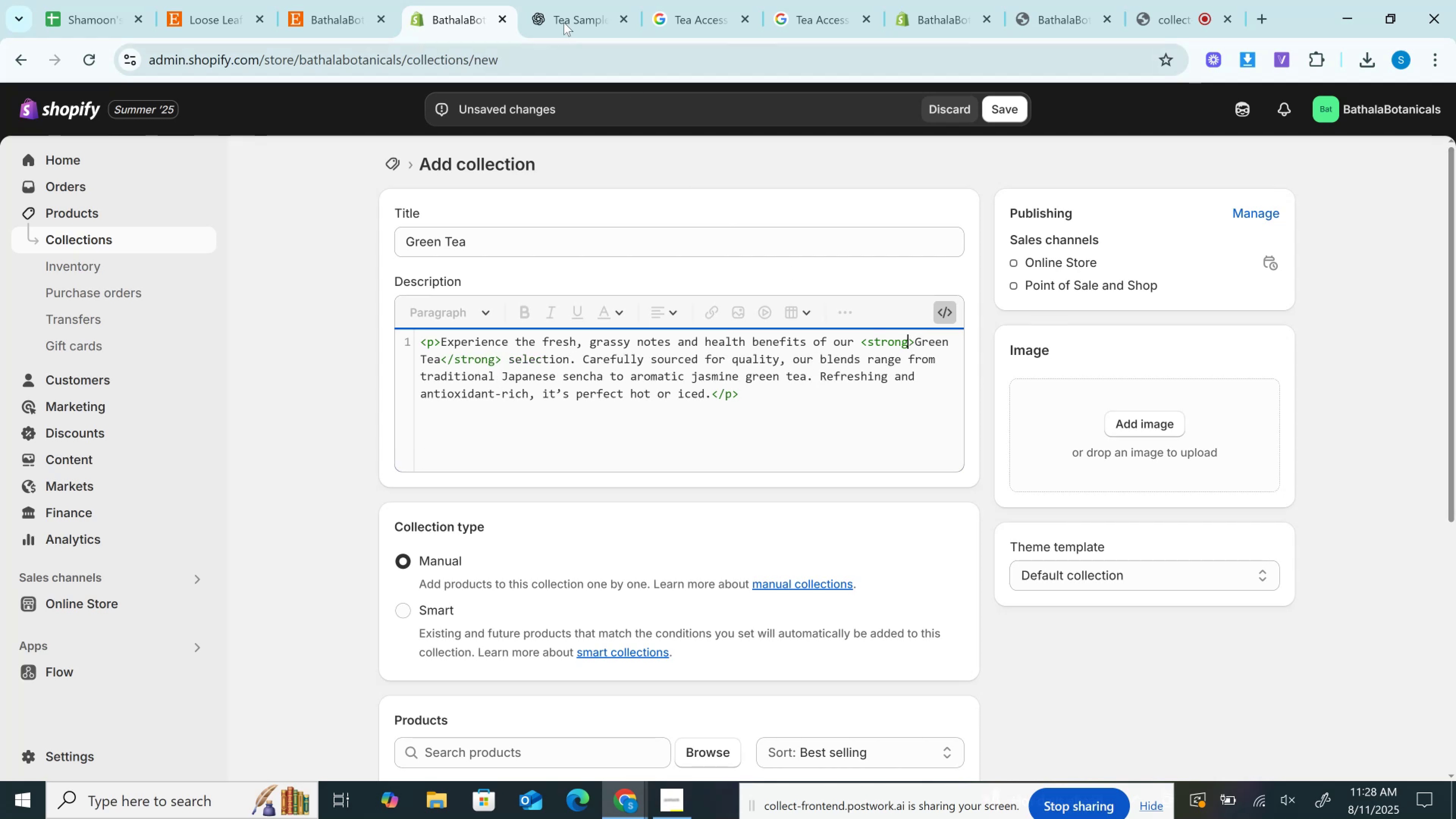 
left_click([355, 0])
 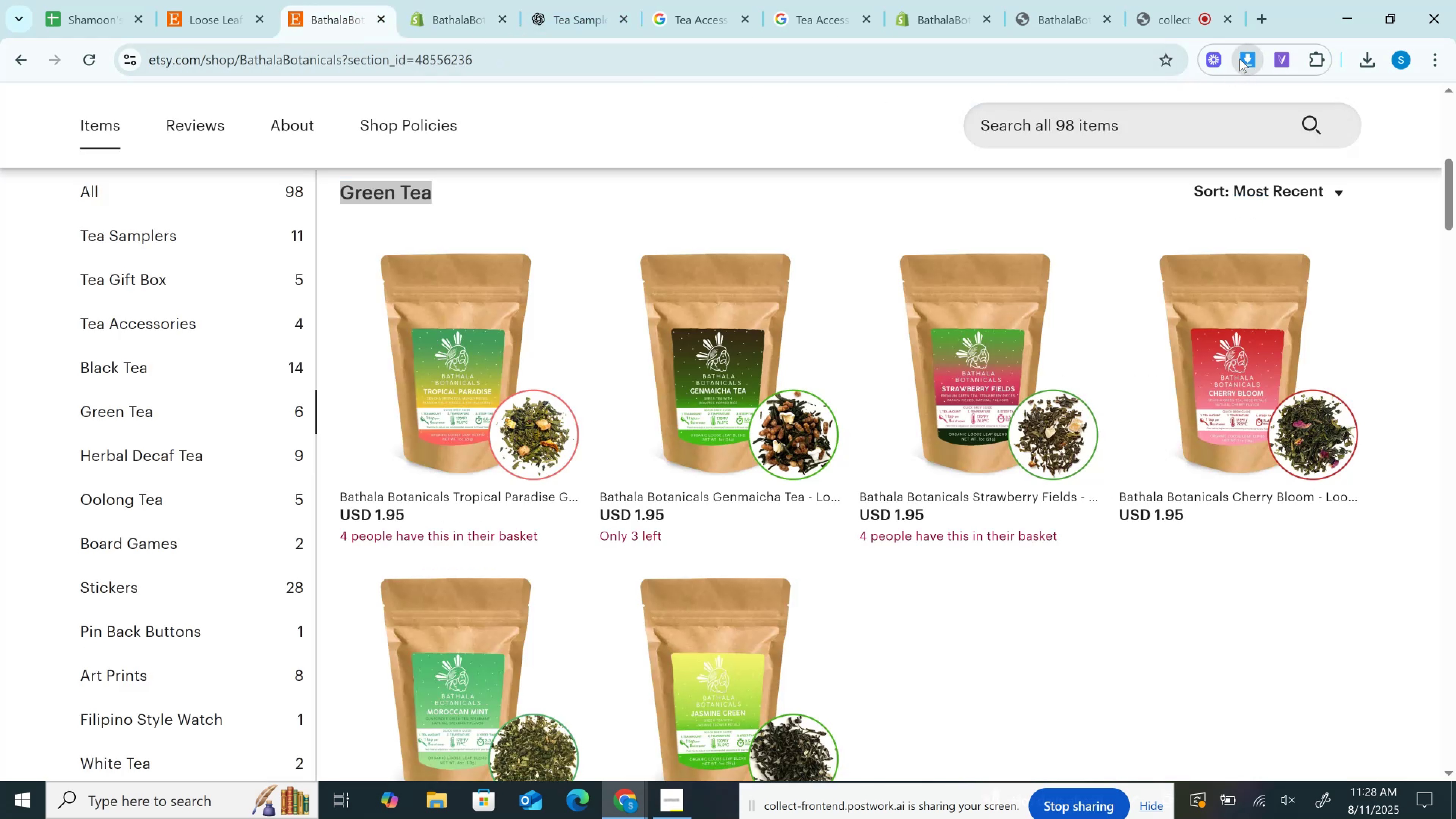 
scroll: coordinate [1080, 393], scroll_direction: down, amount: 1.0
 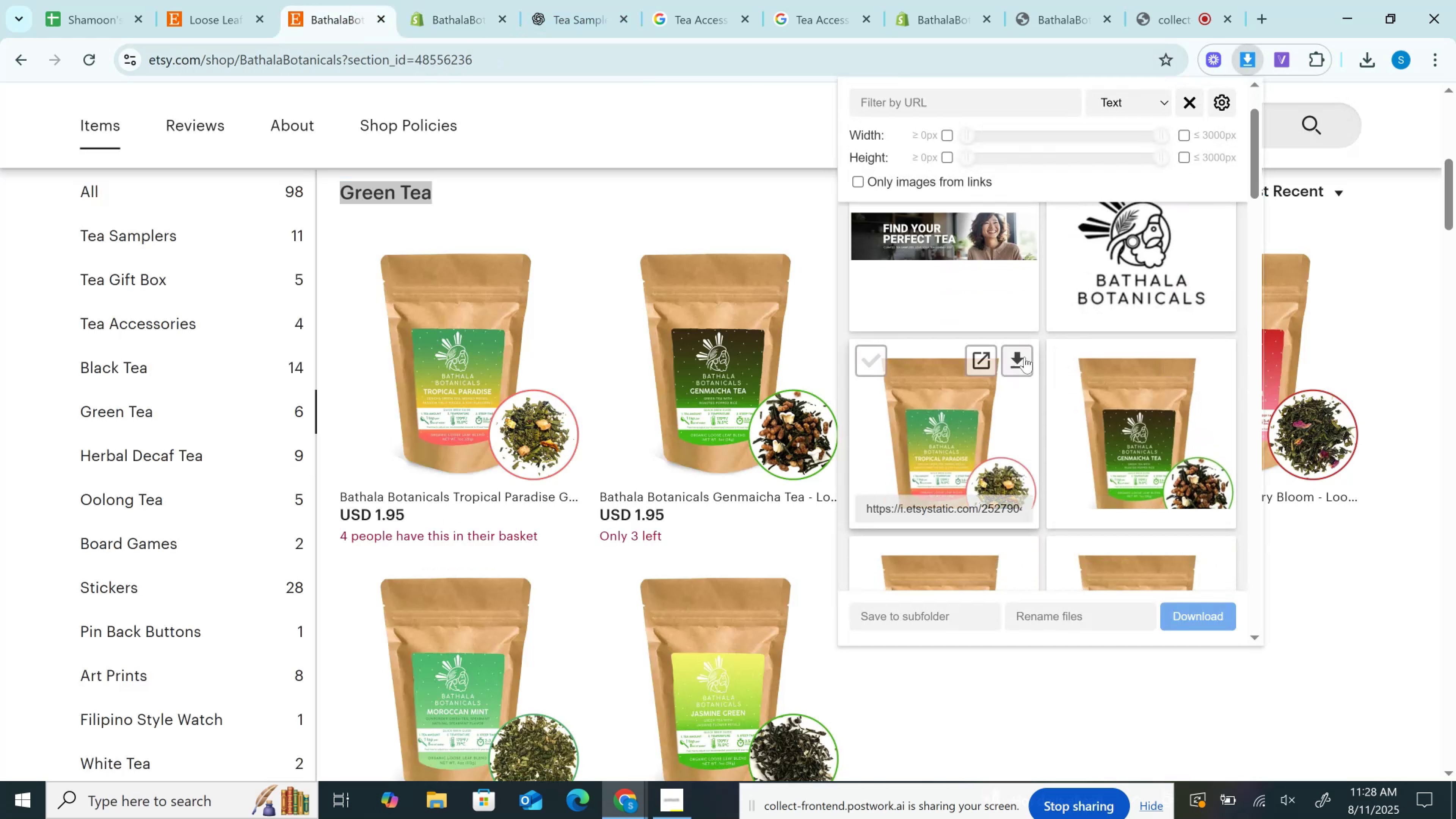 
left_click([1025, 357])
 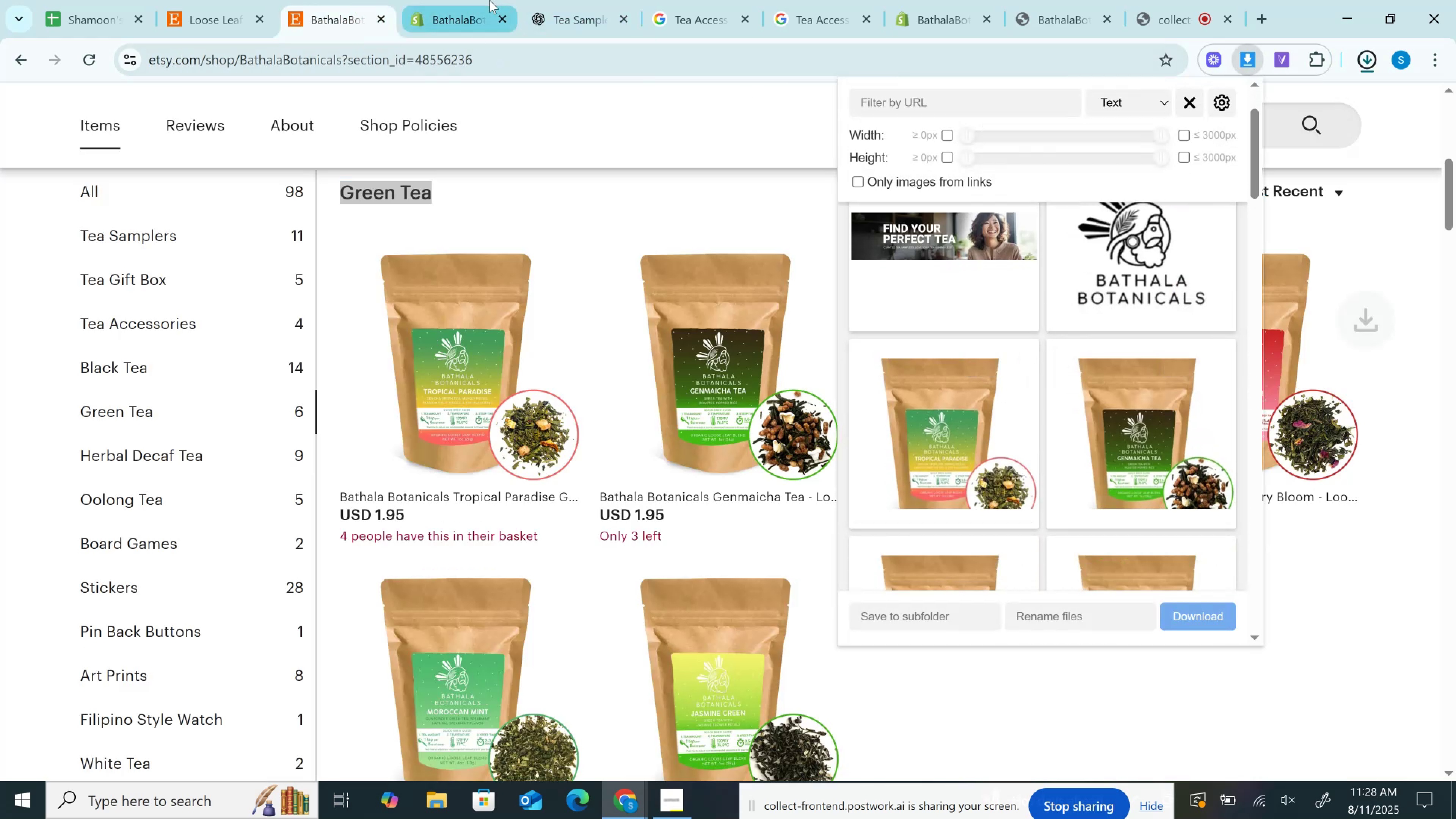 
left_click([490, 0])
 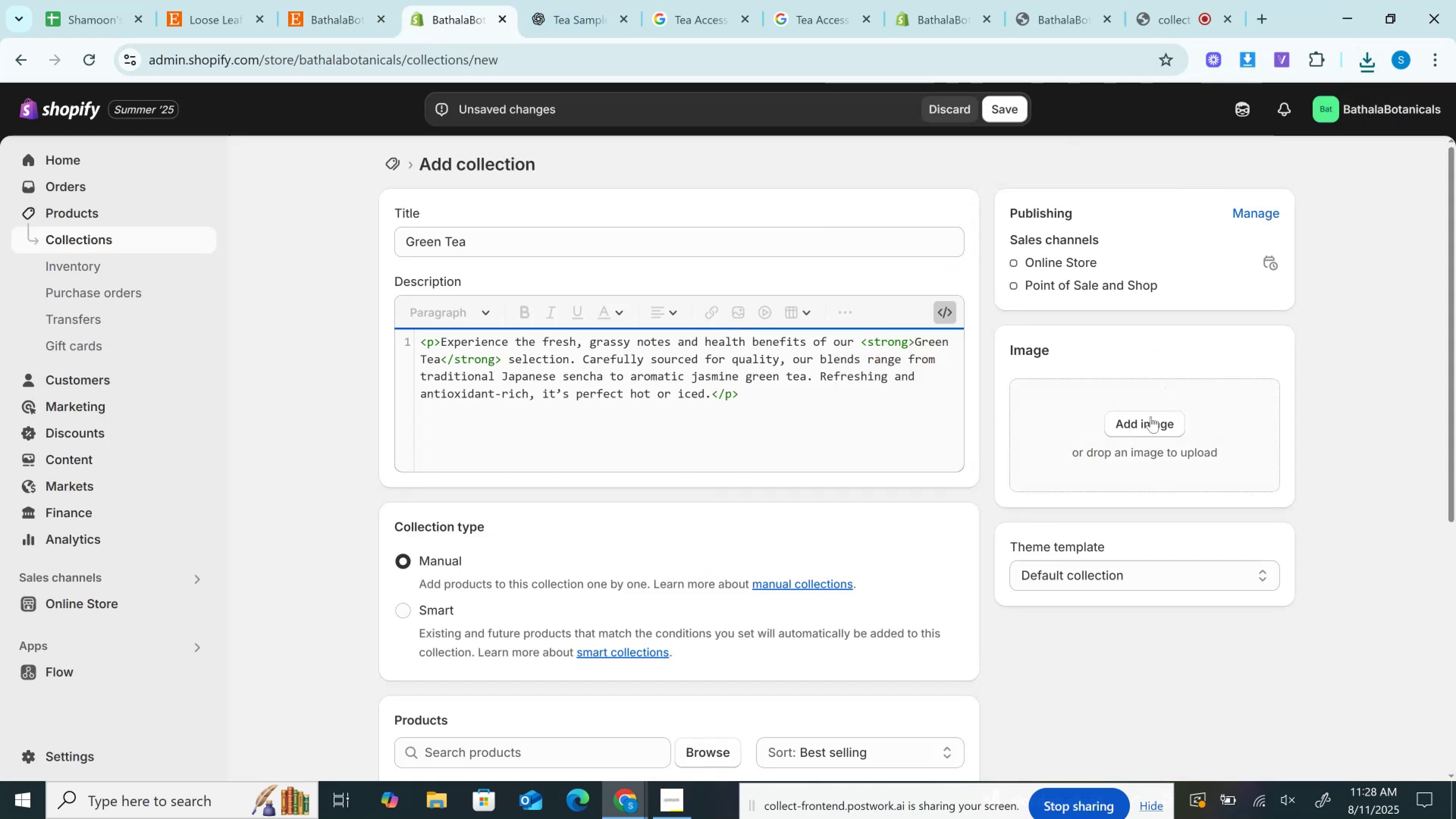 
left_click([1150, 430])
 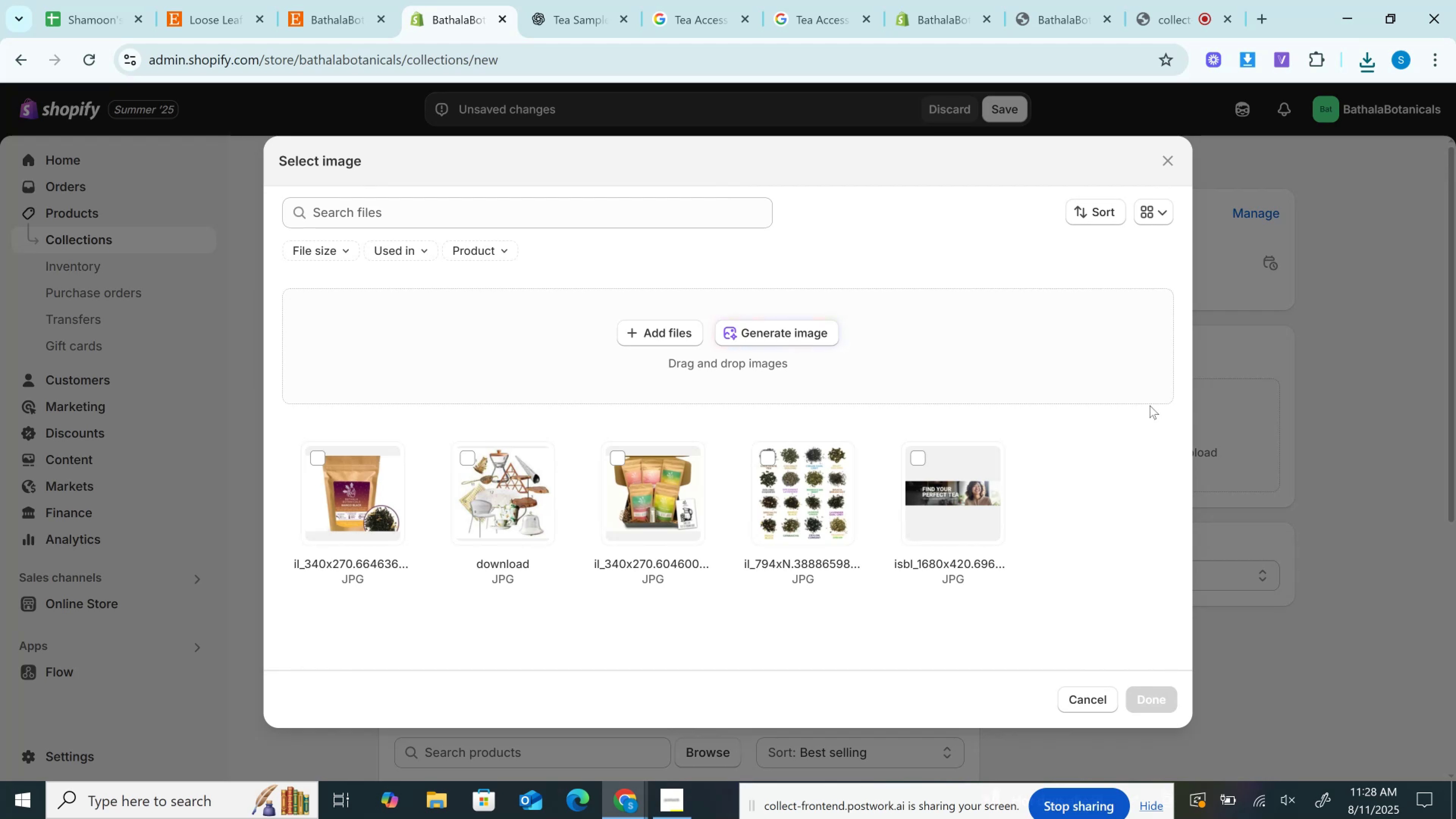 
wait(5.91)
 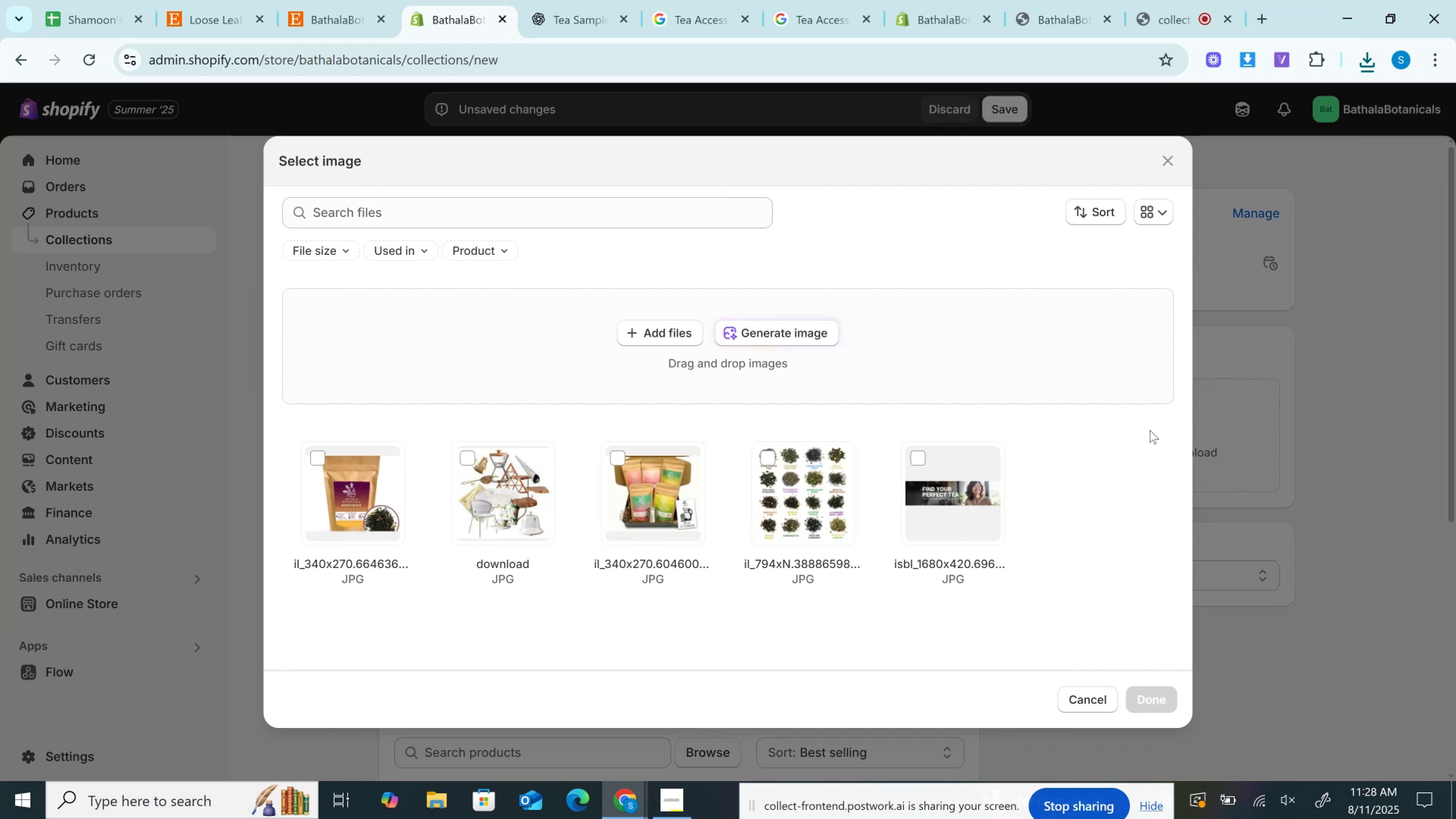 
left_click([1356, 71])
 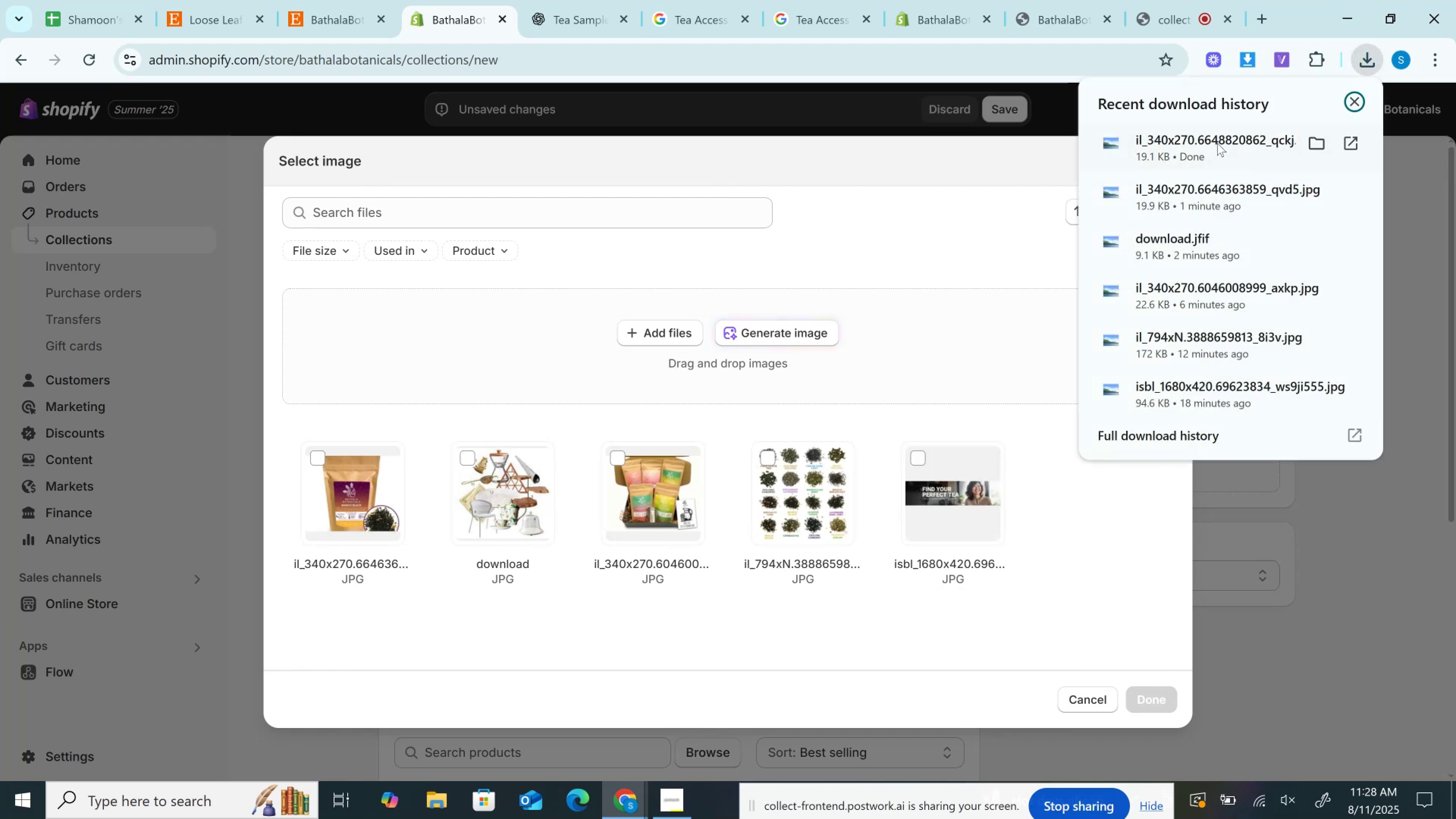 
left_click_drag(start_coordinate=[1217, 129], to_coordinate=[658, 388])
 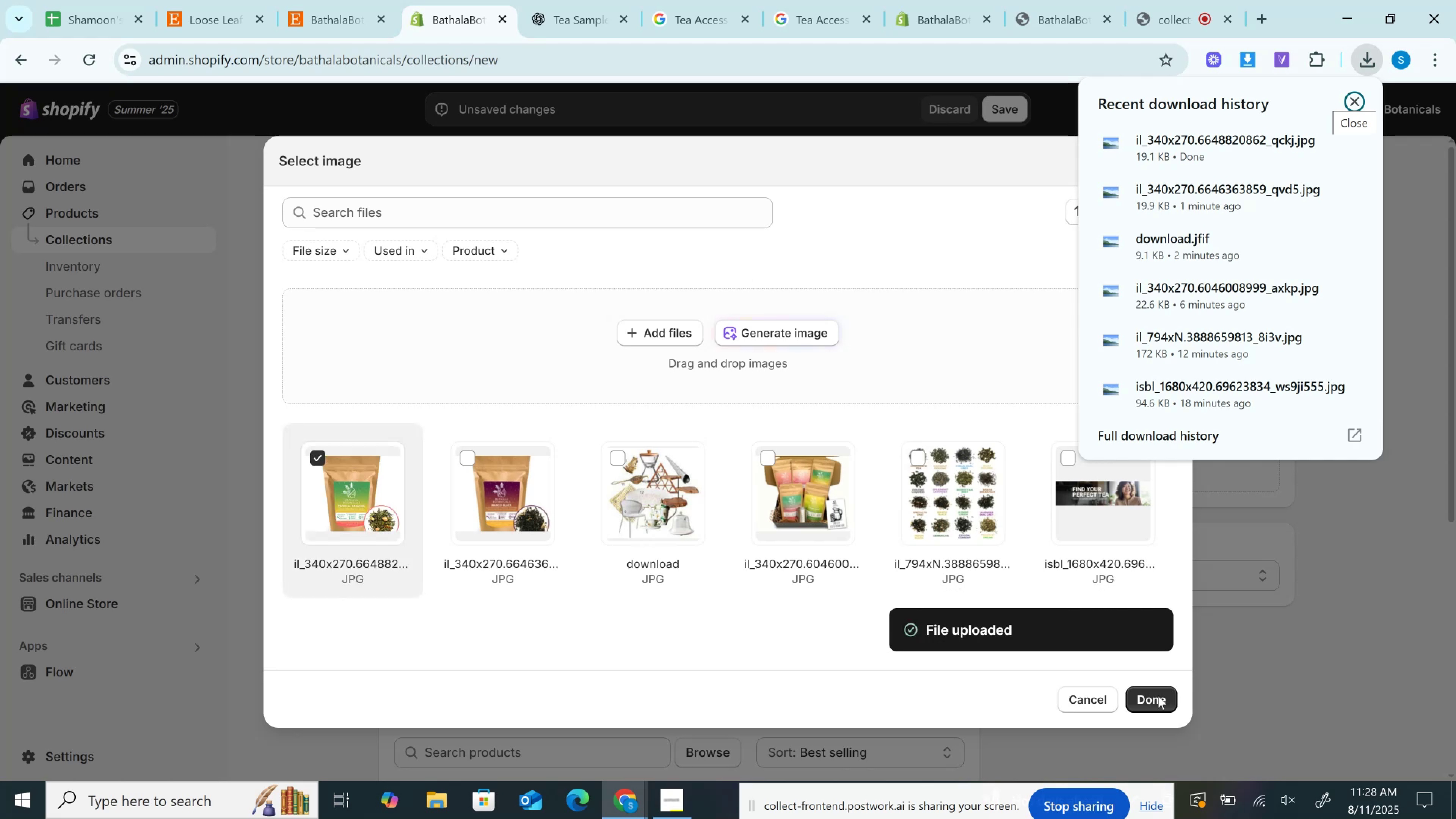 
wait(7.85)
 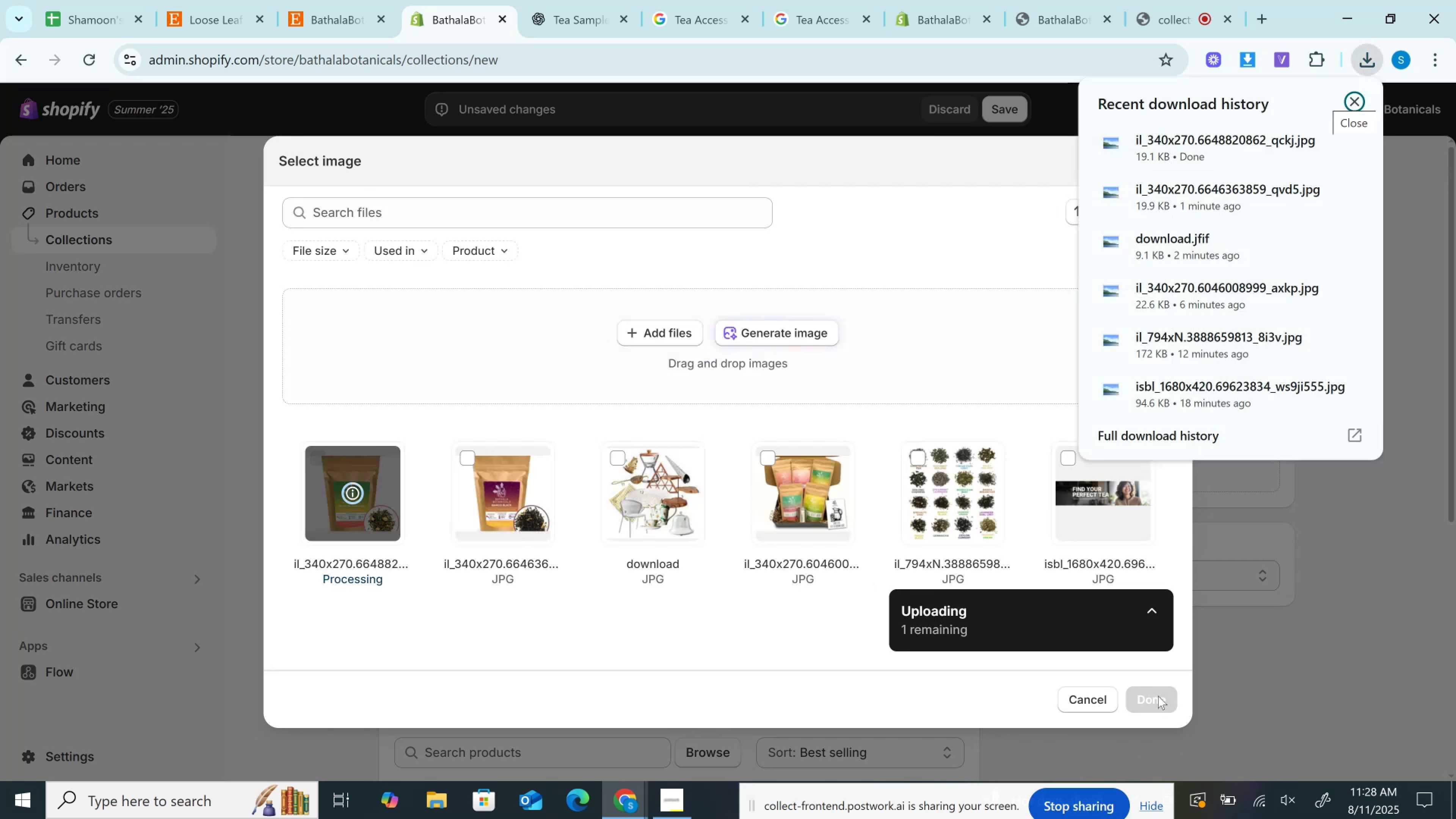 
left_click([1157, 695])
 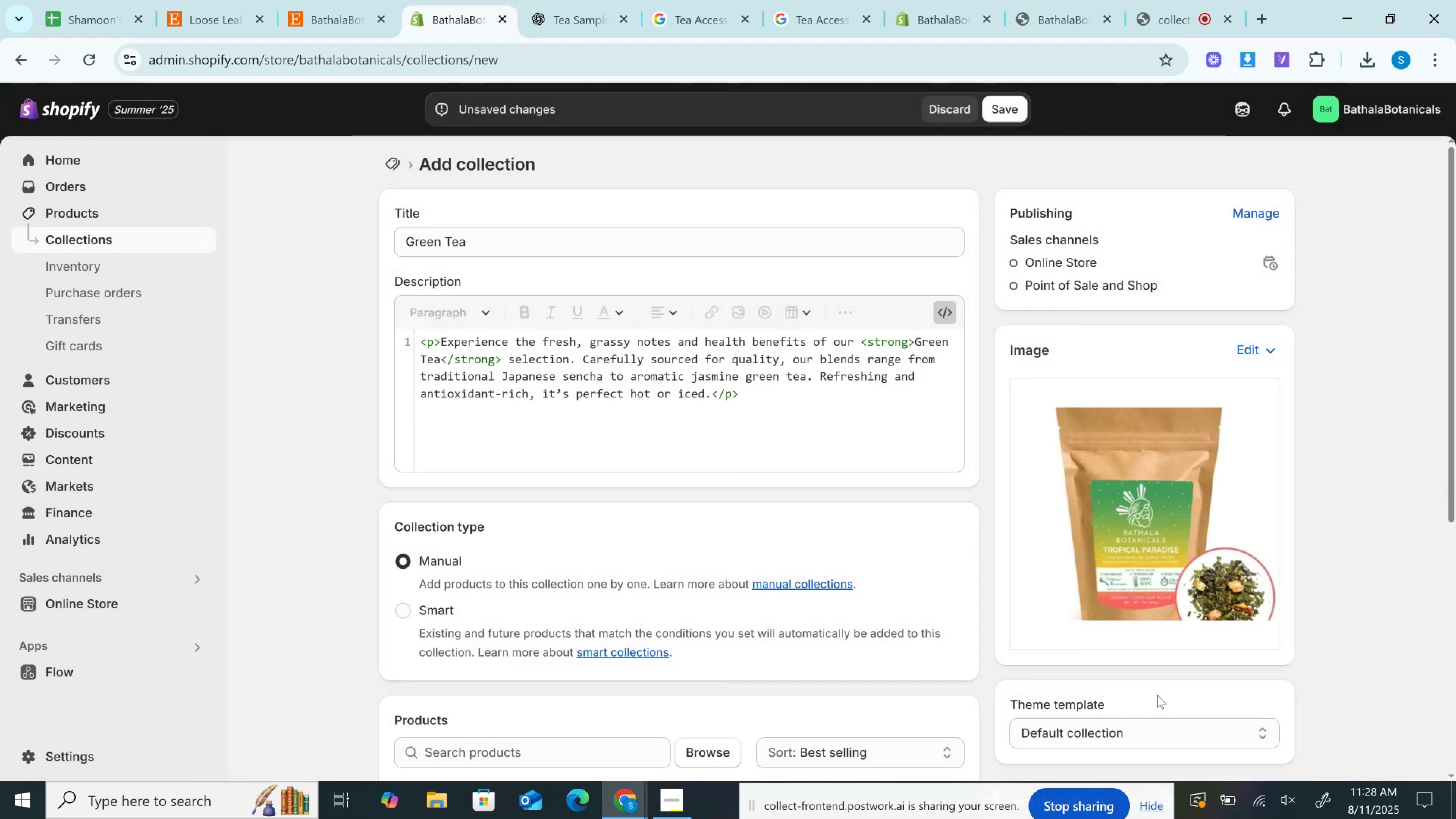 
wait(9.59)
 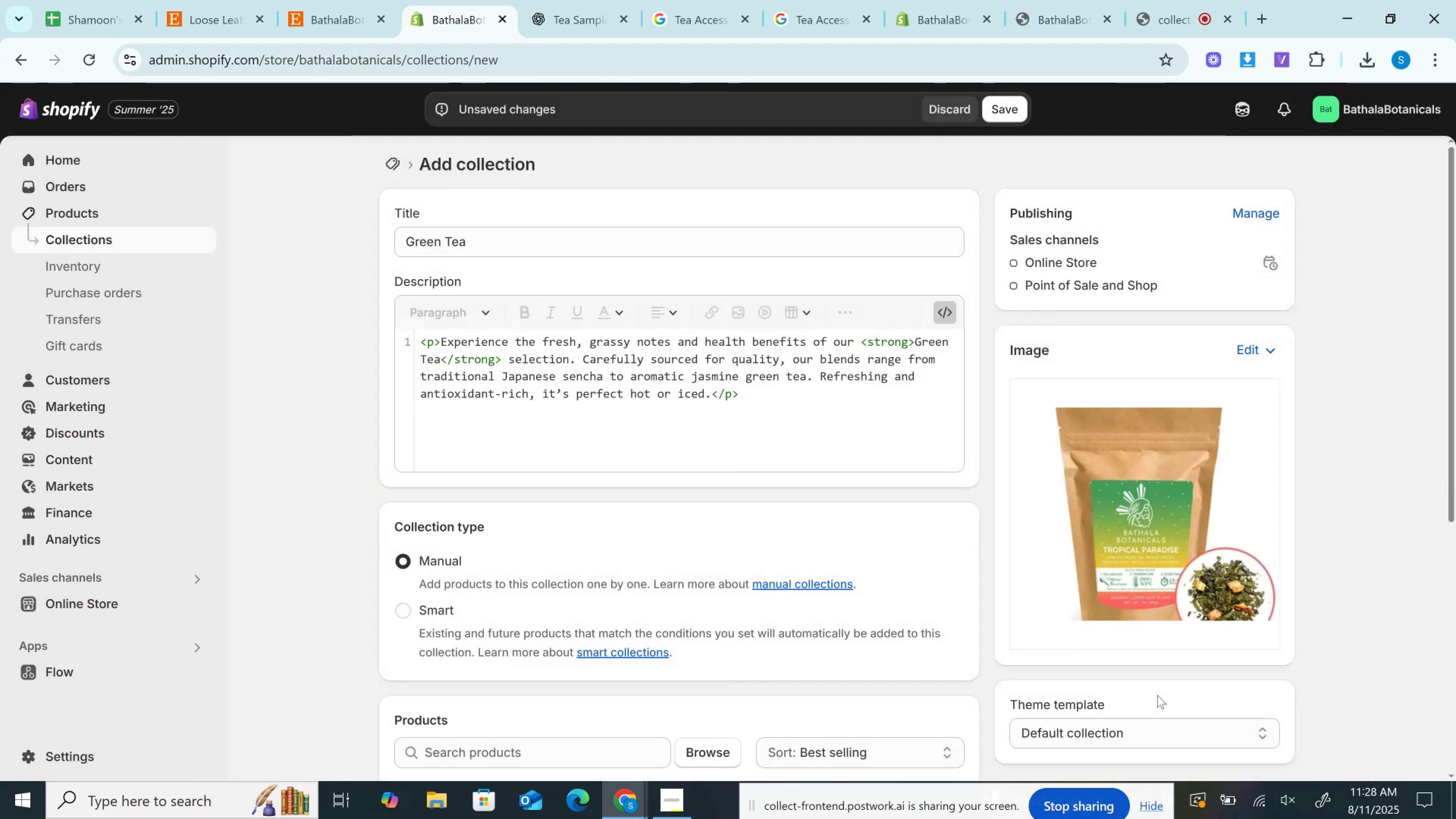 
left_click([1023, 107])
 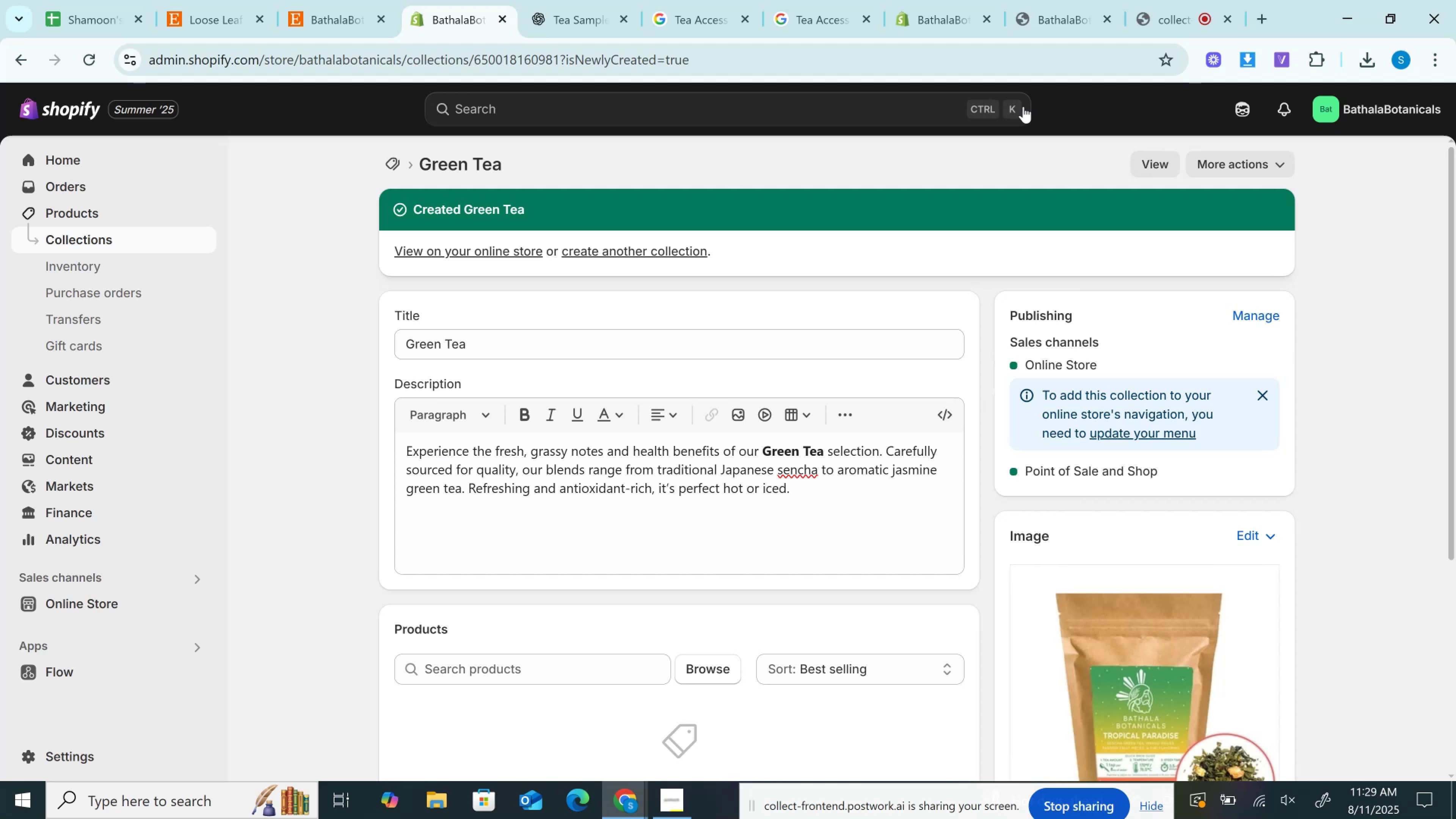 
wait(11.7)
 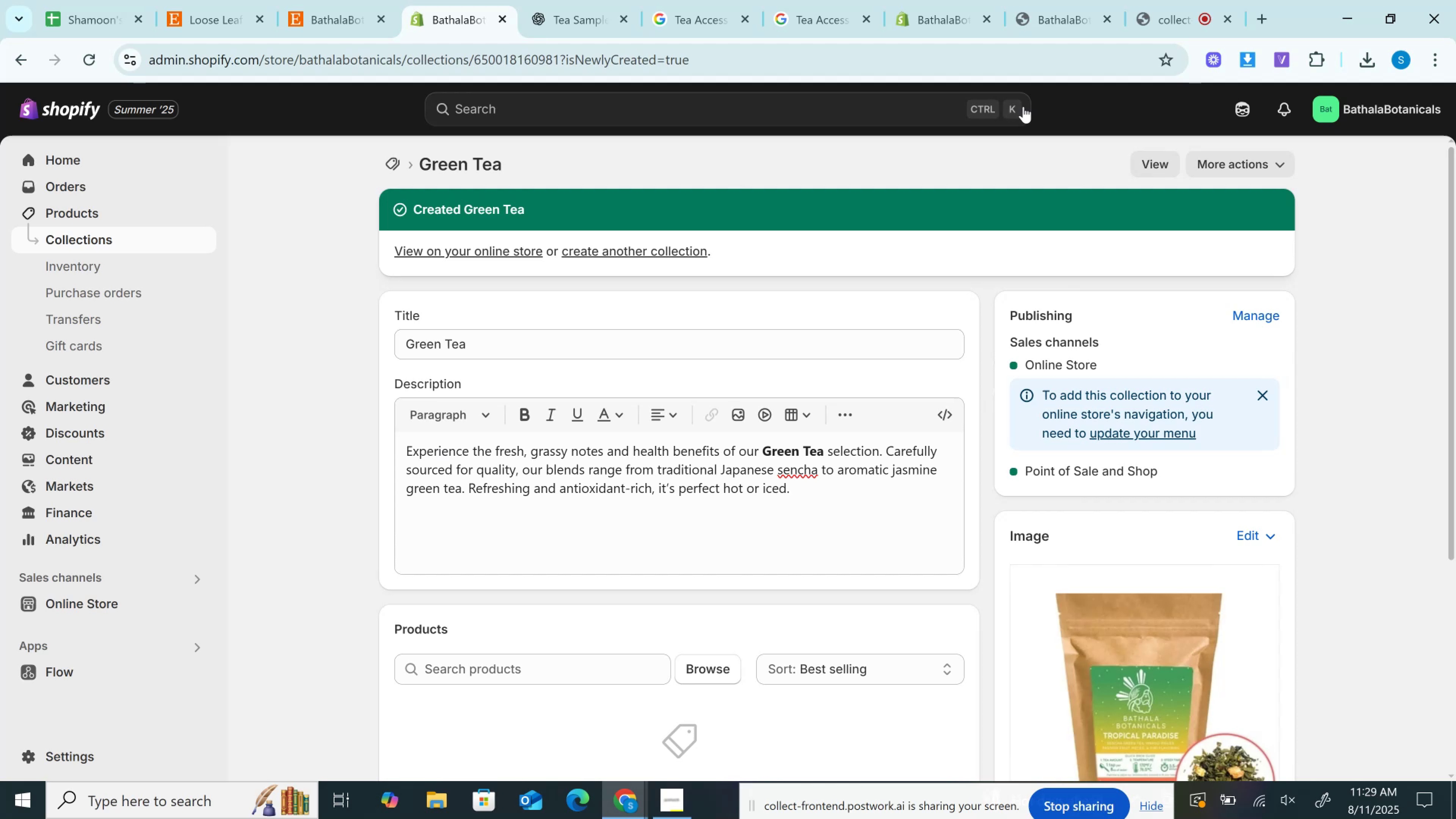 
left_click([628, 260])
 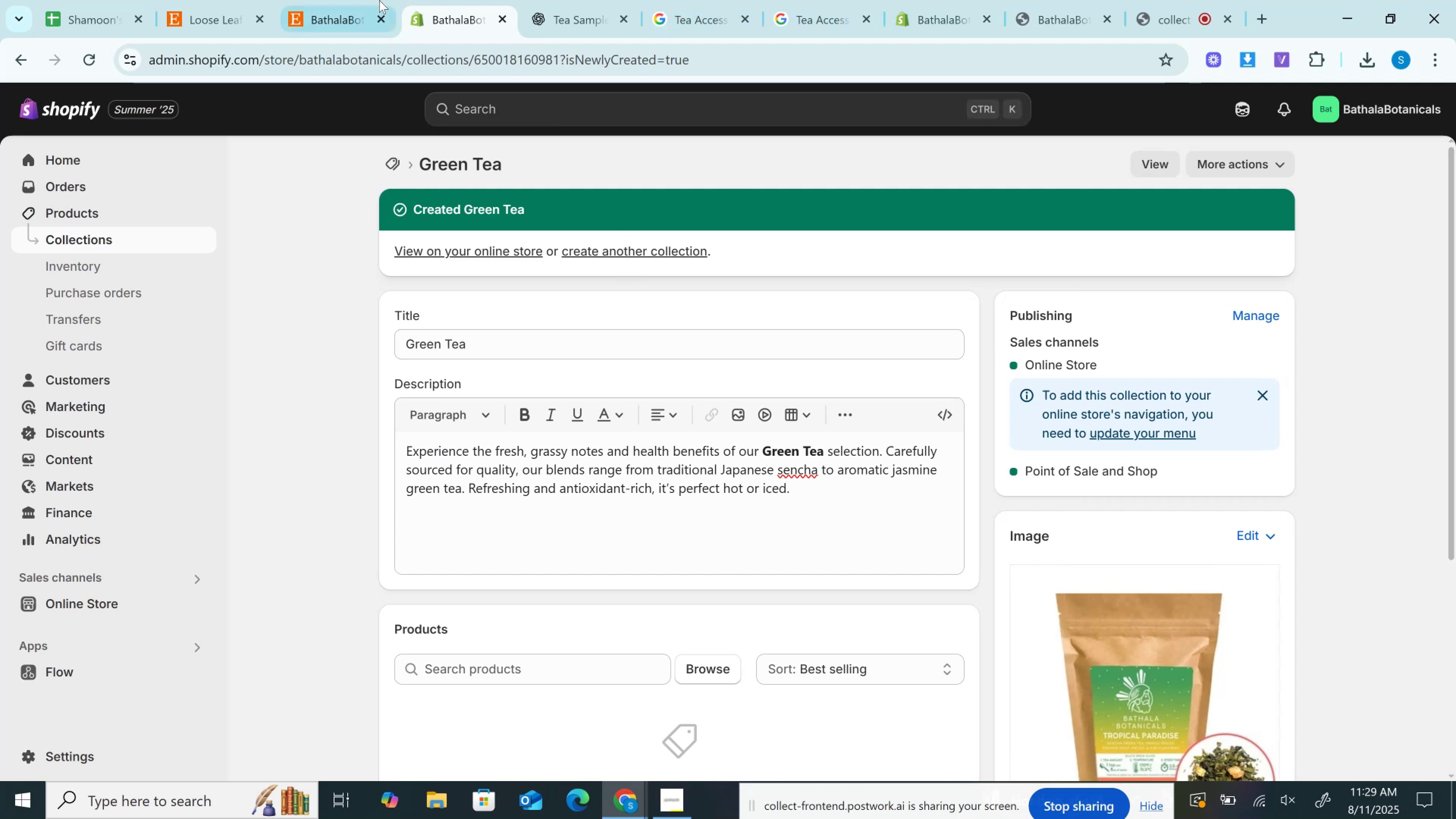 
left_click([379, 0])
 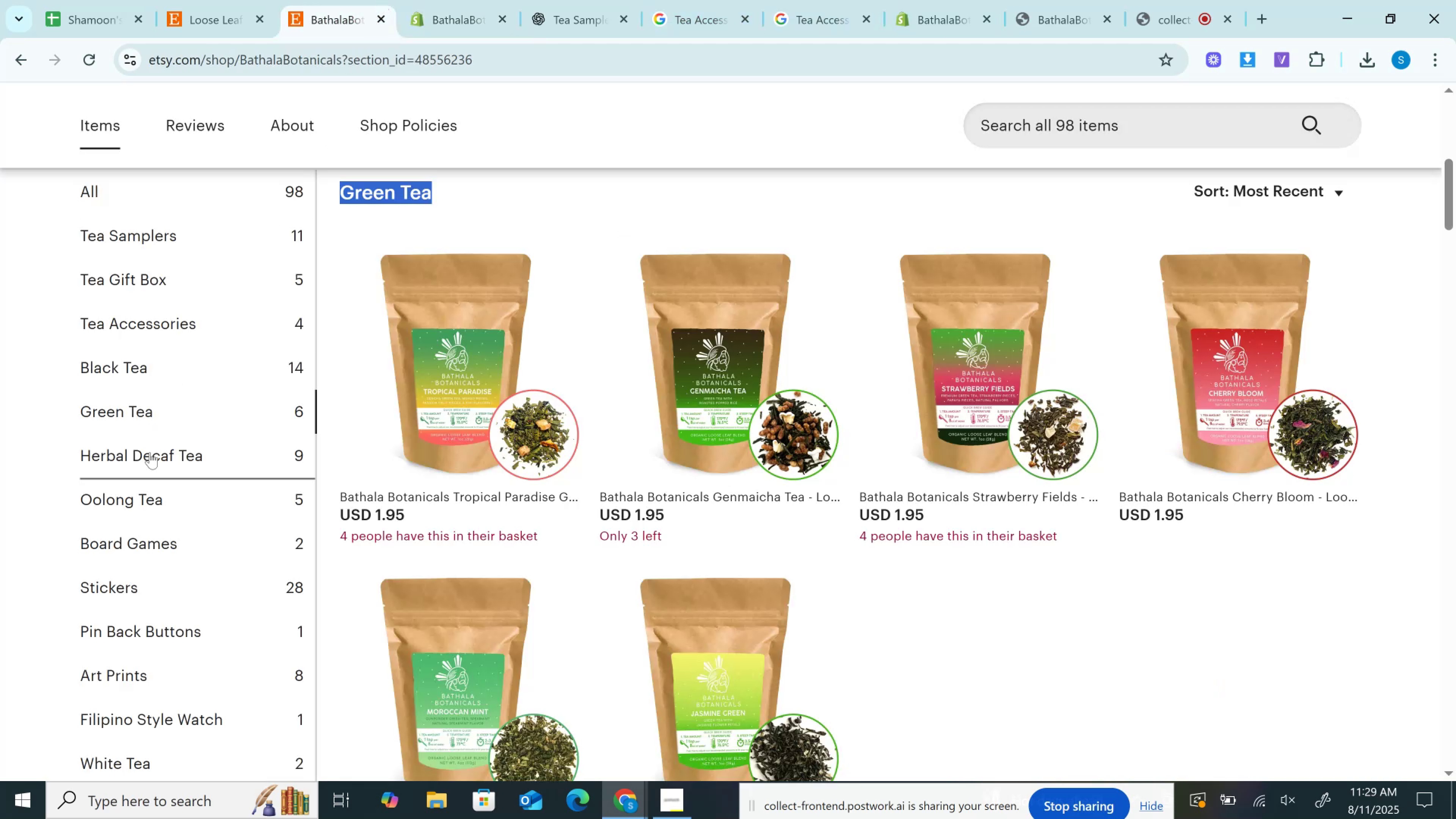 
left_click([150, 452])
 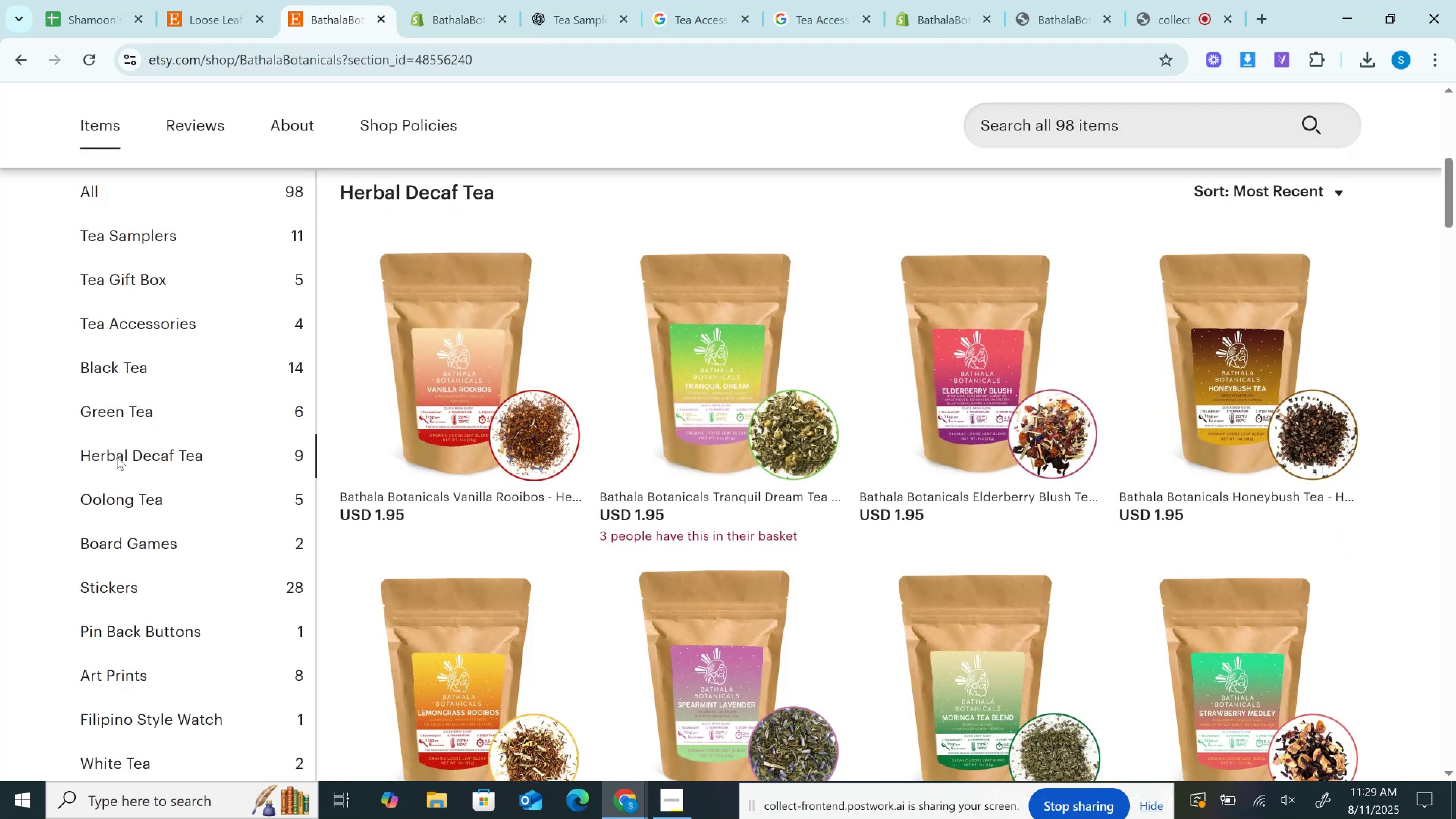 
left_click_drag(start_coordinate=[73, 455], to_coordinate=[282, 449])
 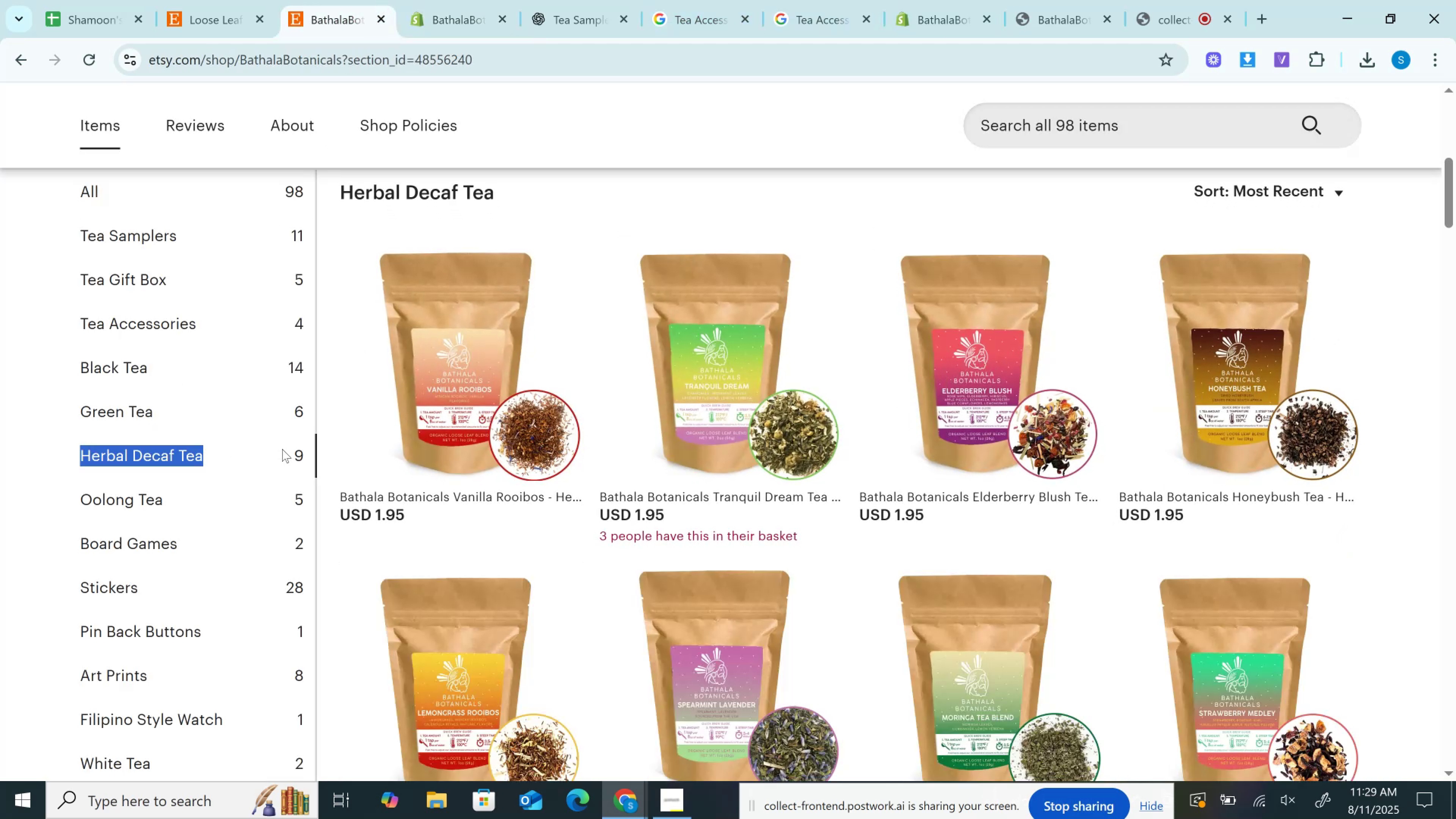 
key(Control+C)
 